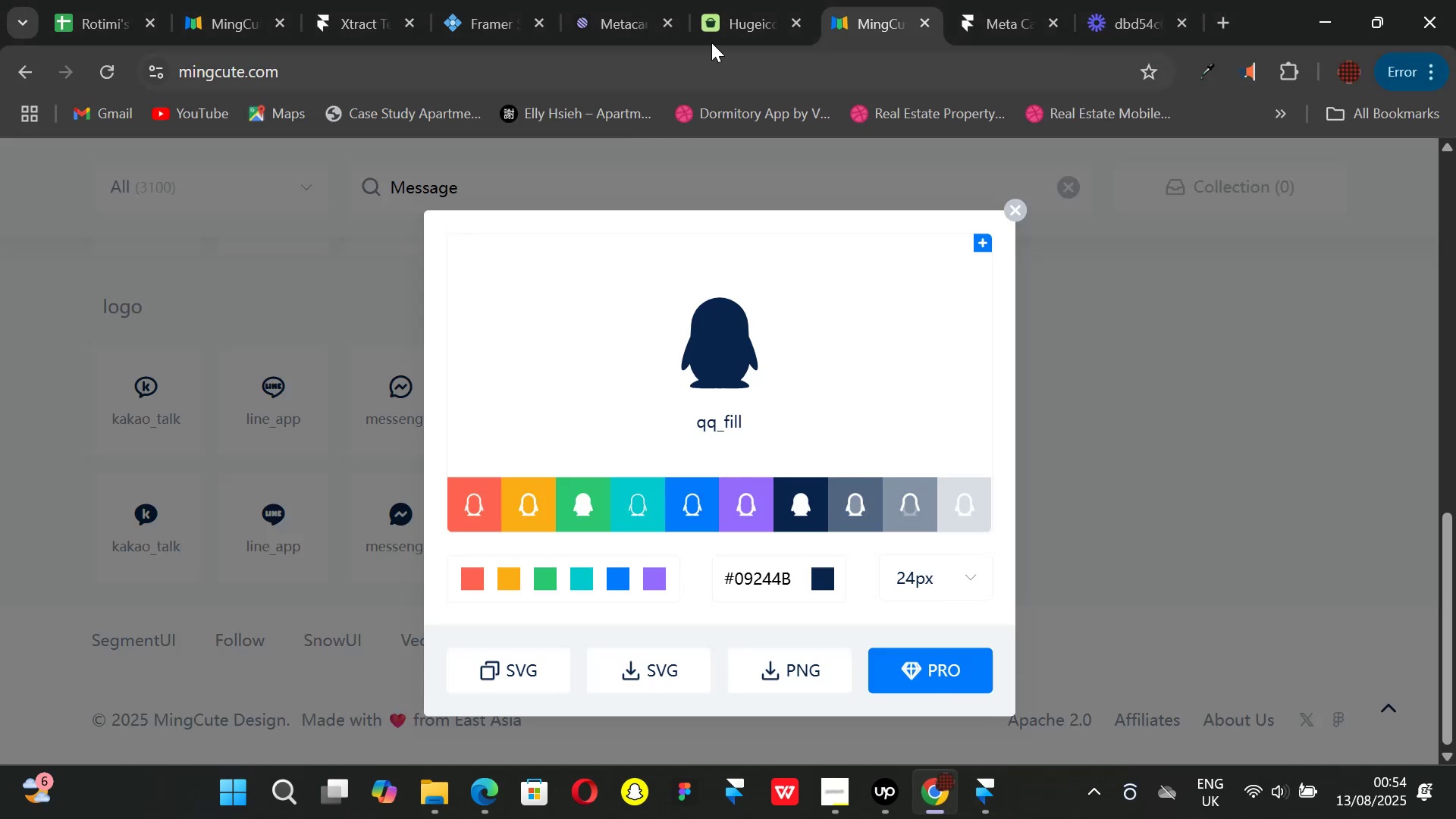 
left_click([739, 28])
 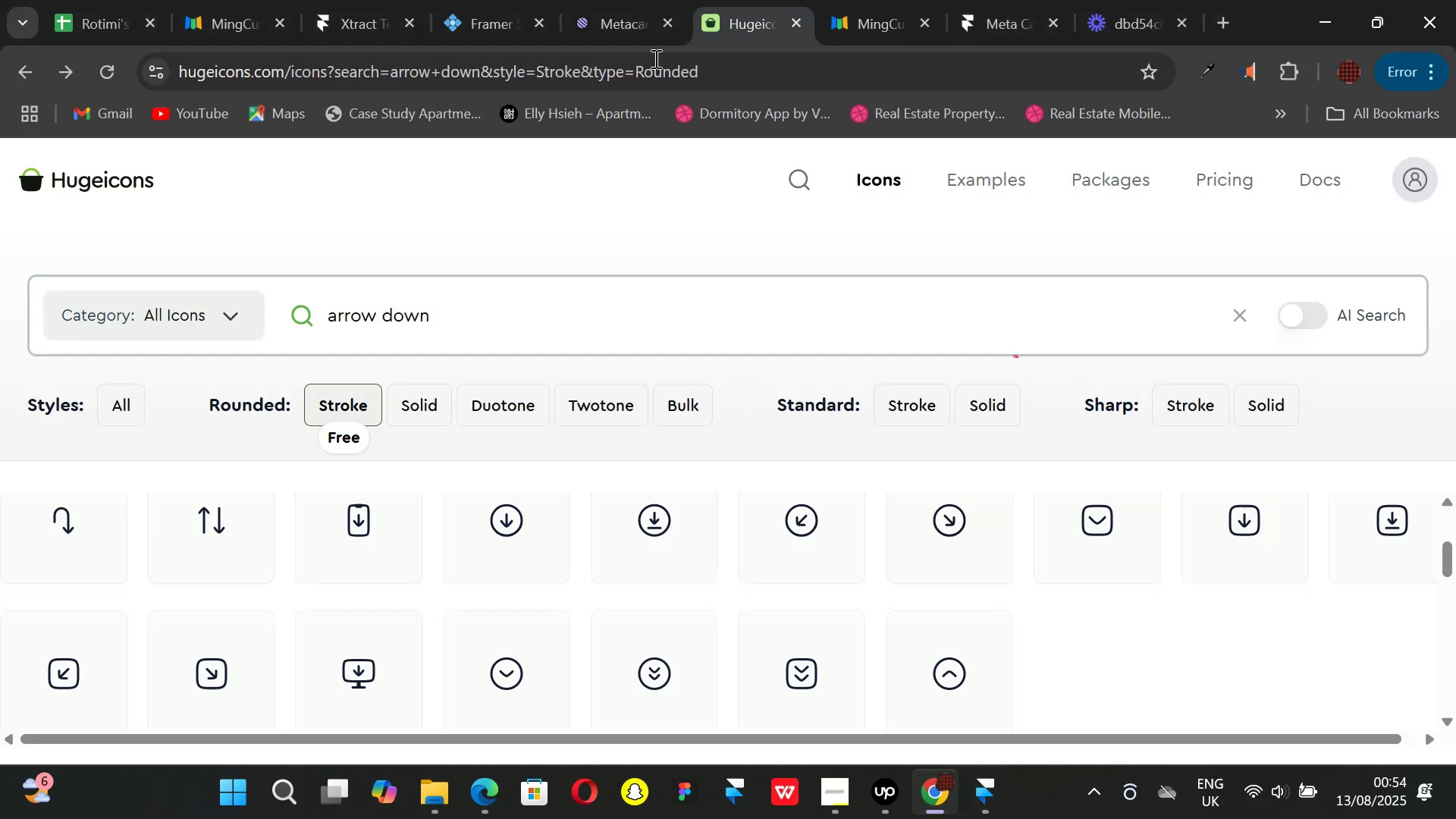 
left_click([626, 14])
 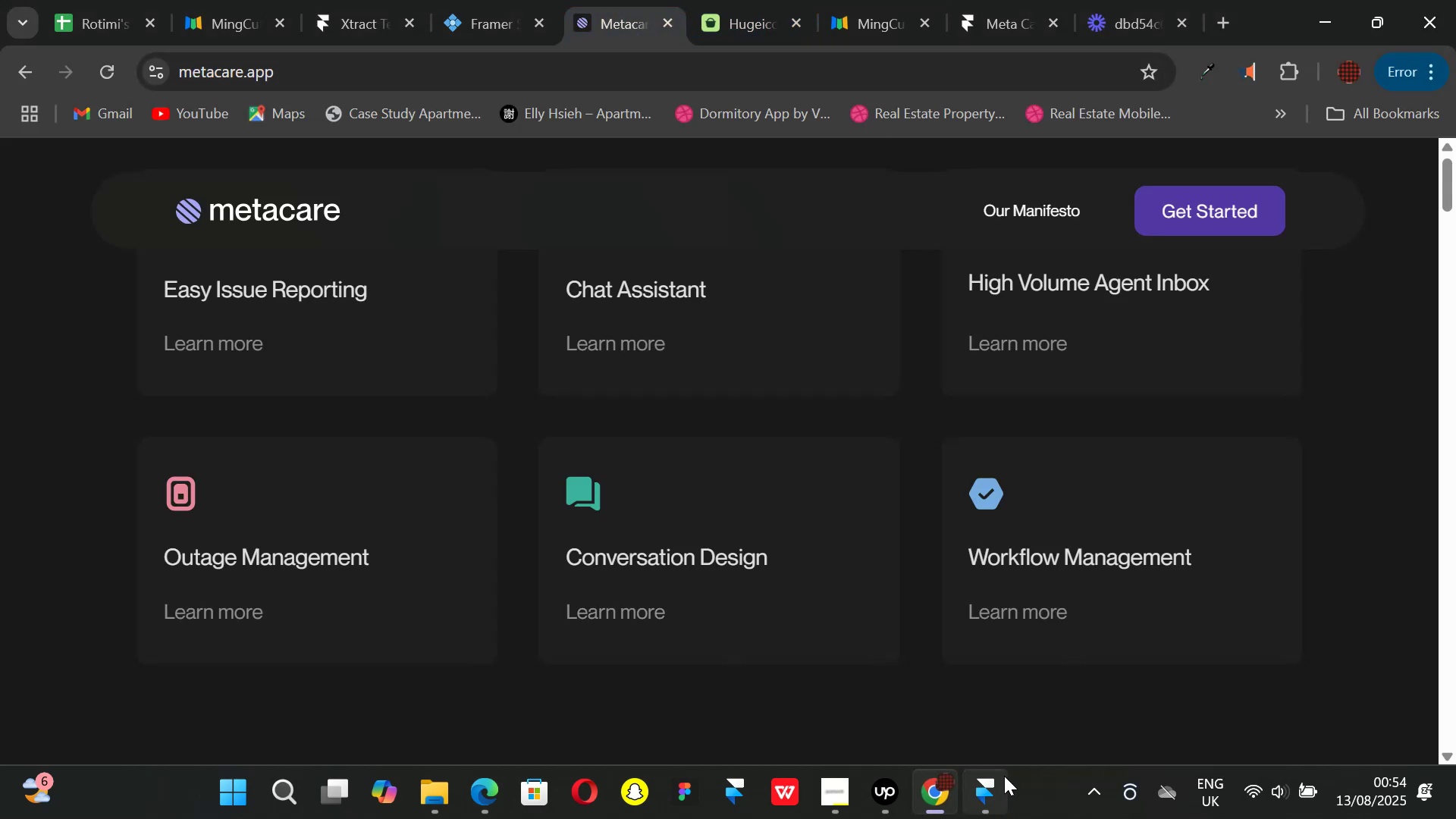 
left_click([993, 791])
 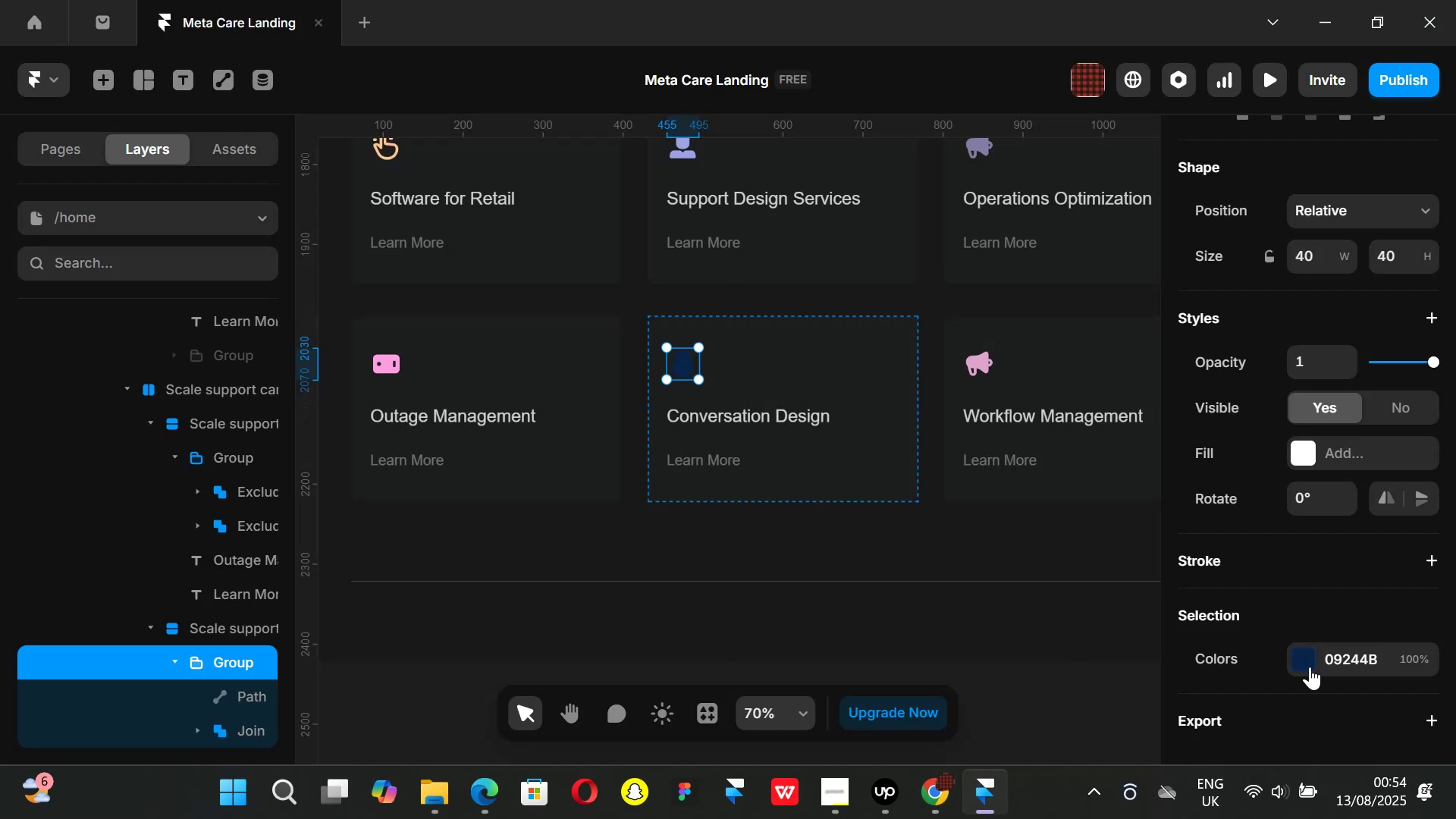 
left_click([1308, 670])
 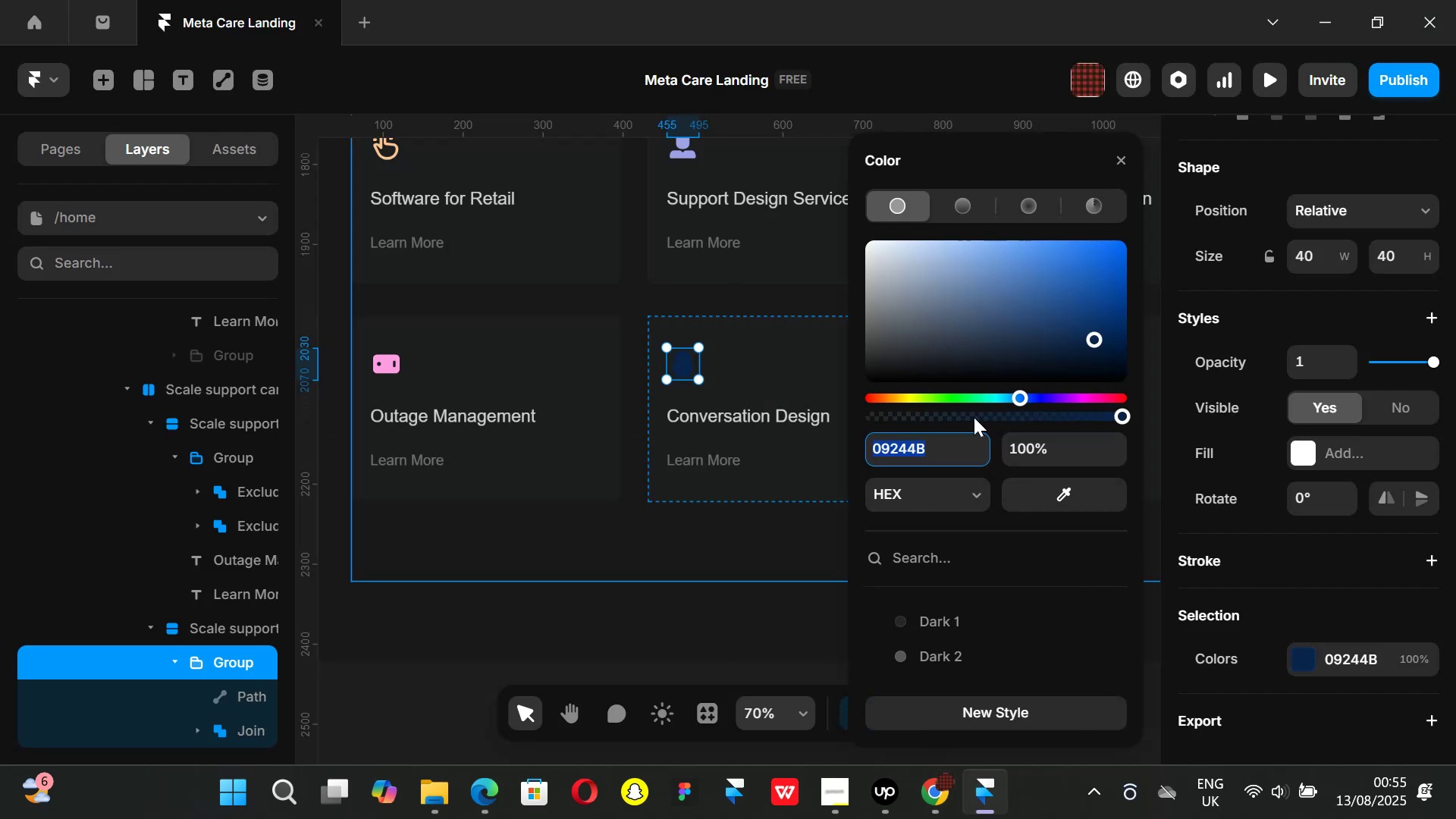 
left_click_drag(start_coordinate=[953, 398], to_coordinate=[949, 385])
 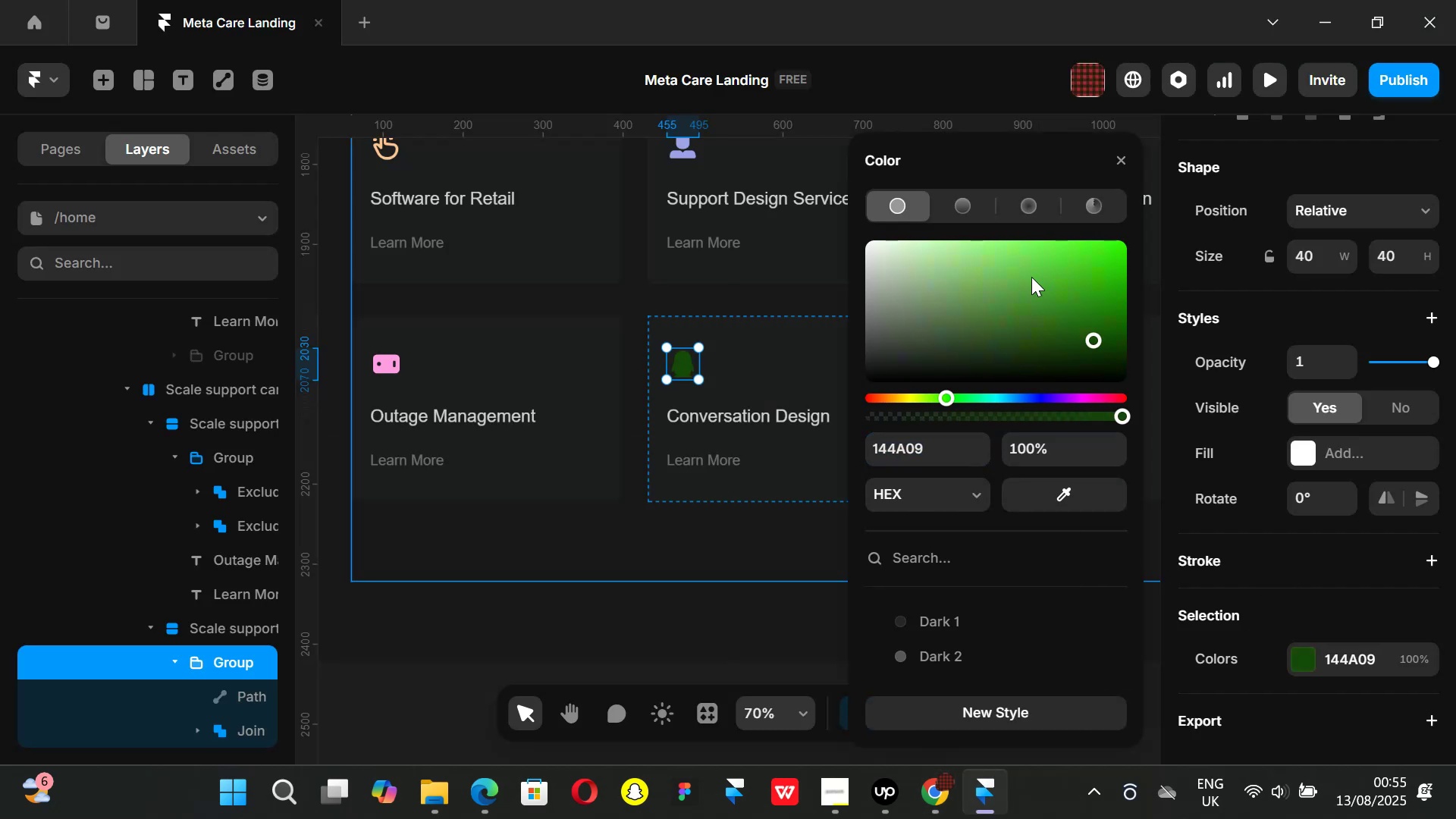 
left_click_drag(start_coordinate=[1031, 277], to_coordinate=[1192, 198])
 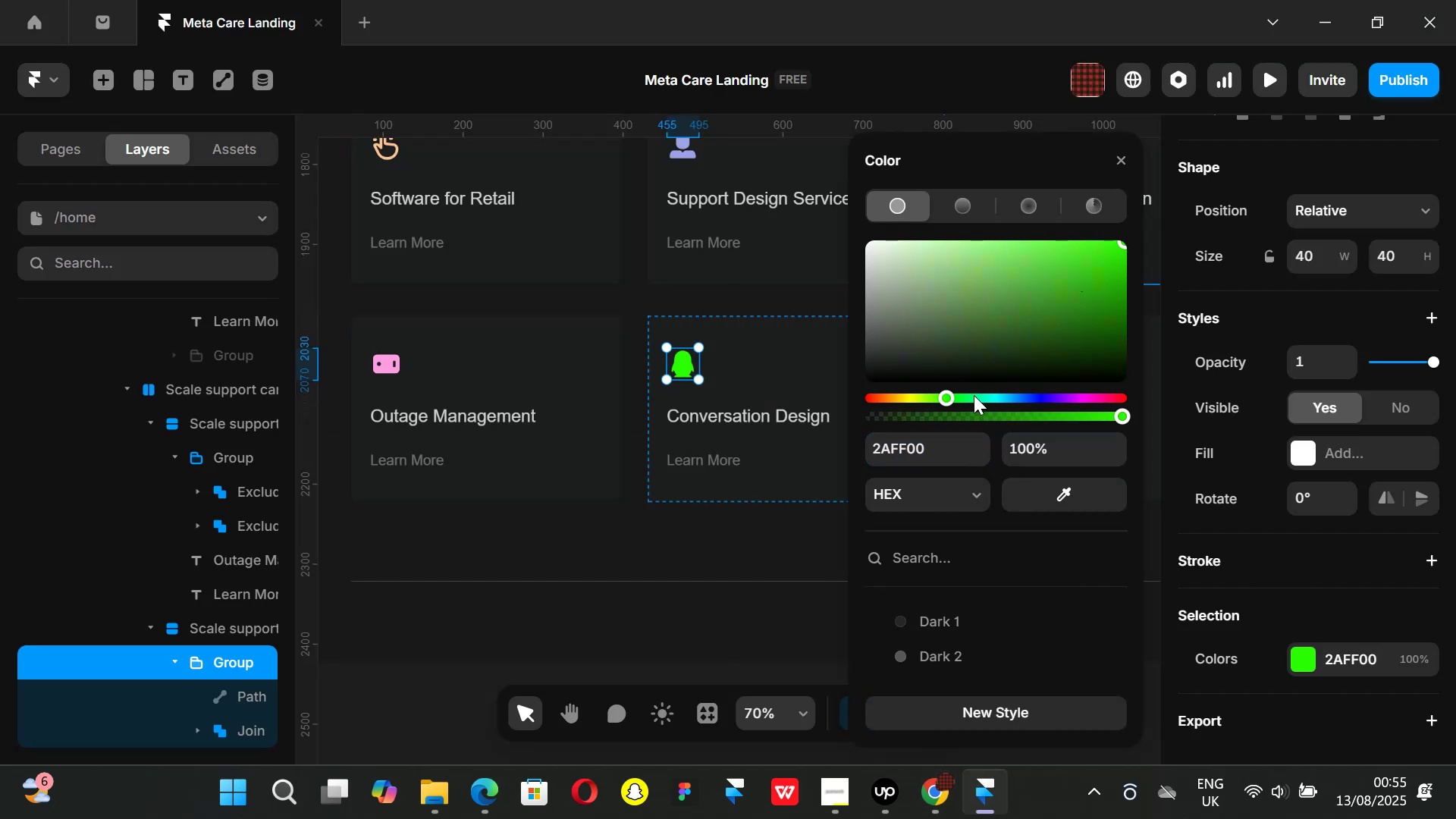 
left_click_drag(start_coordinate=[970, 397], to_coordinate=[987, 397])
 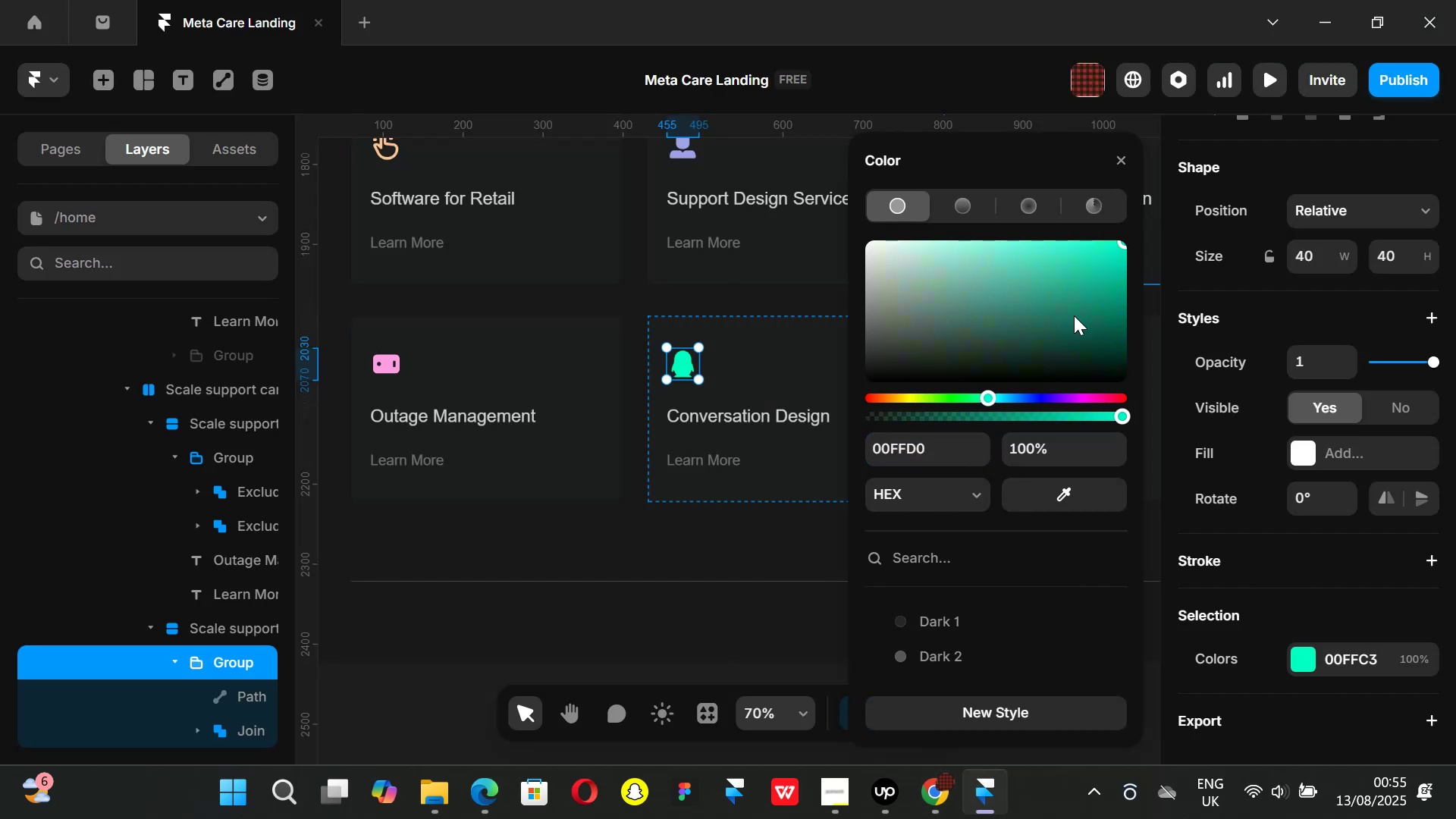 
left_click_drag(start_coordinate=[1075, 315], to_coordinate=[1166, 292])
 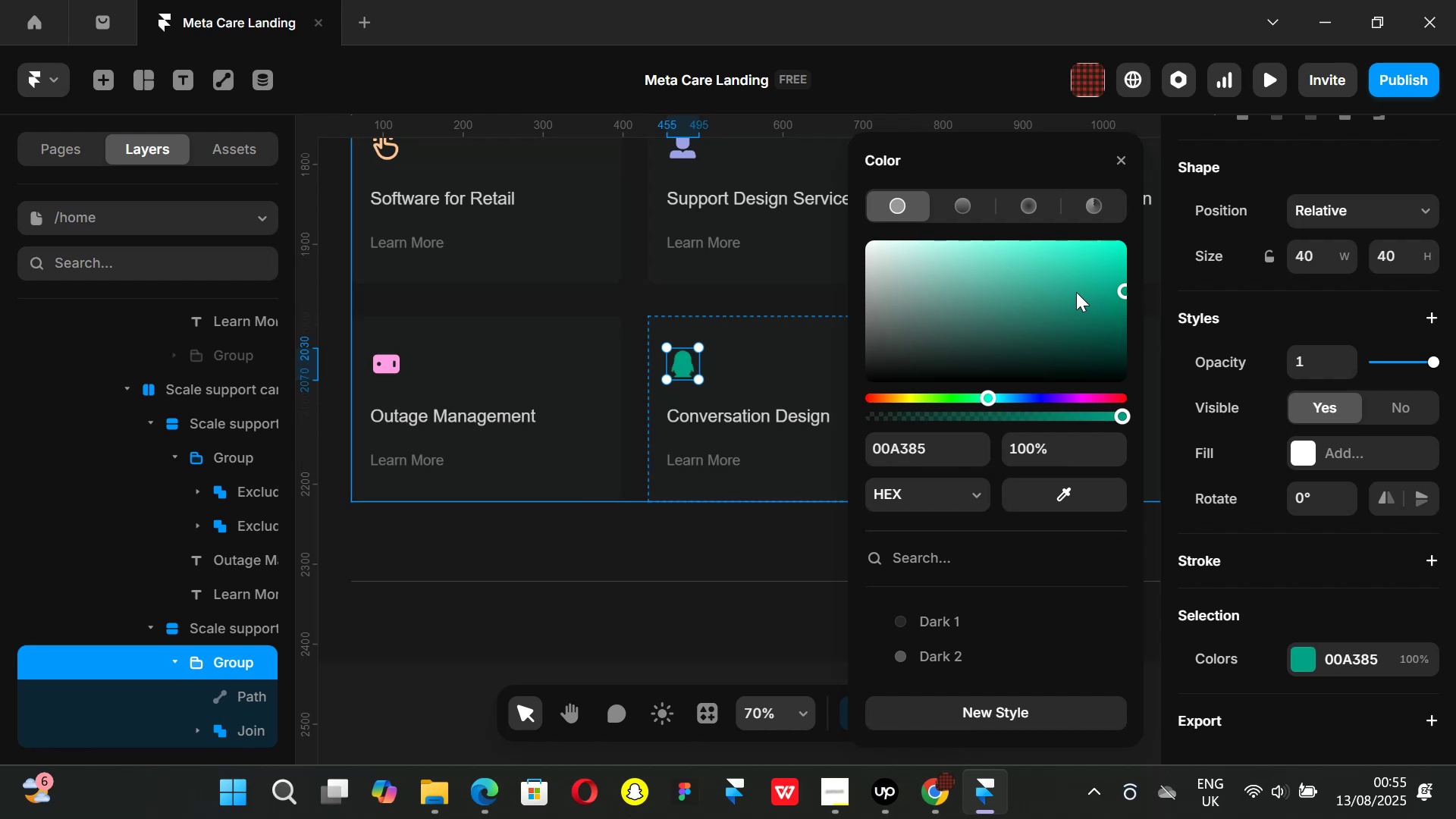 
left_click([1076, 292])
 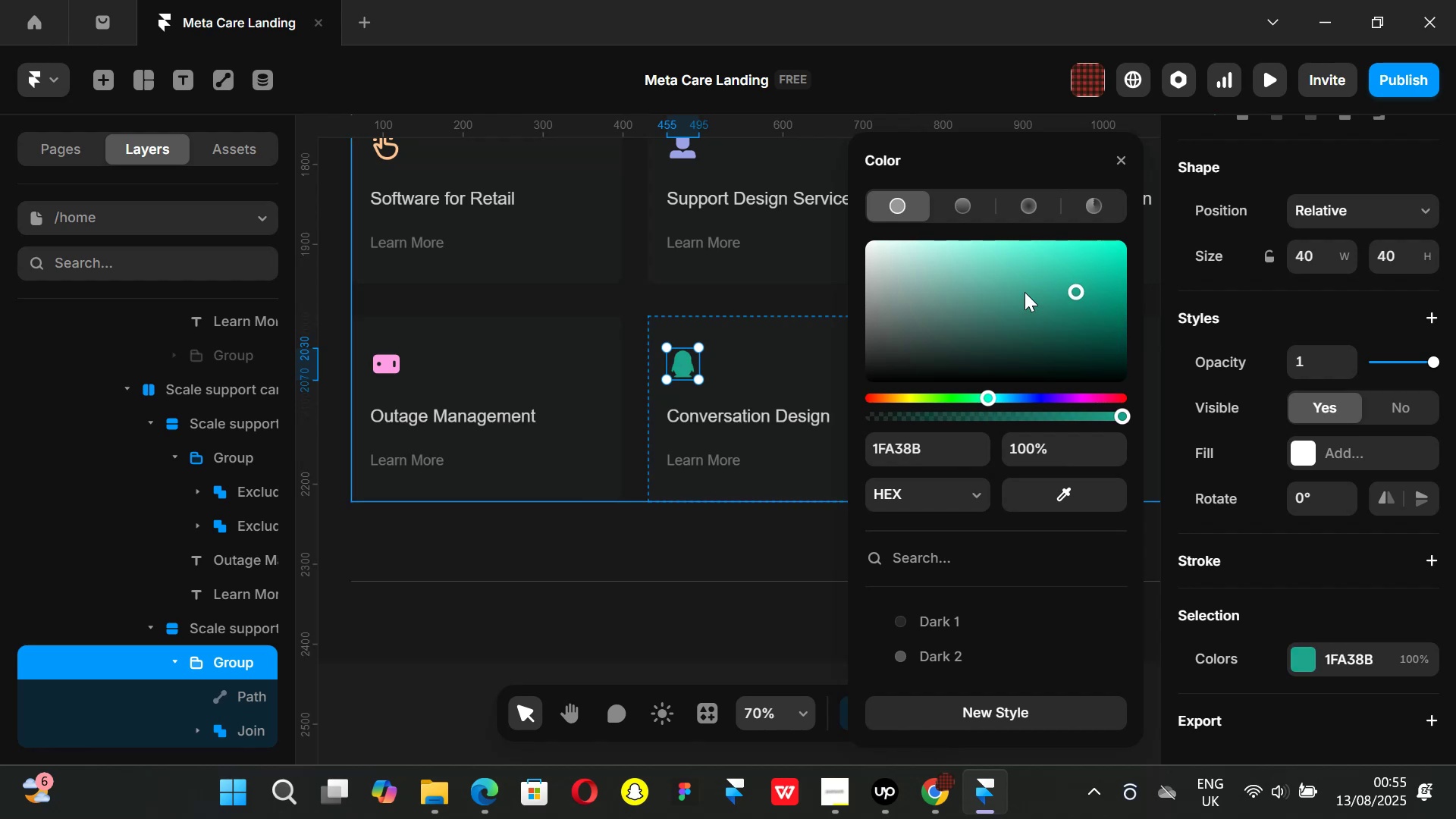 
left_click([1025, 292])
 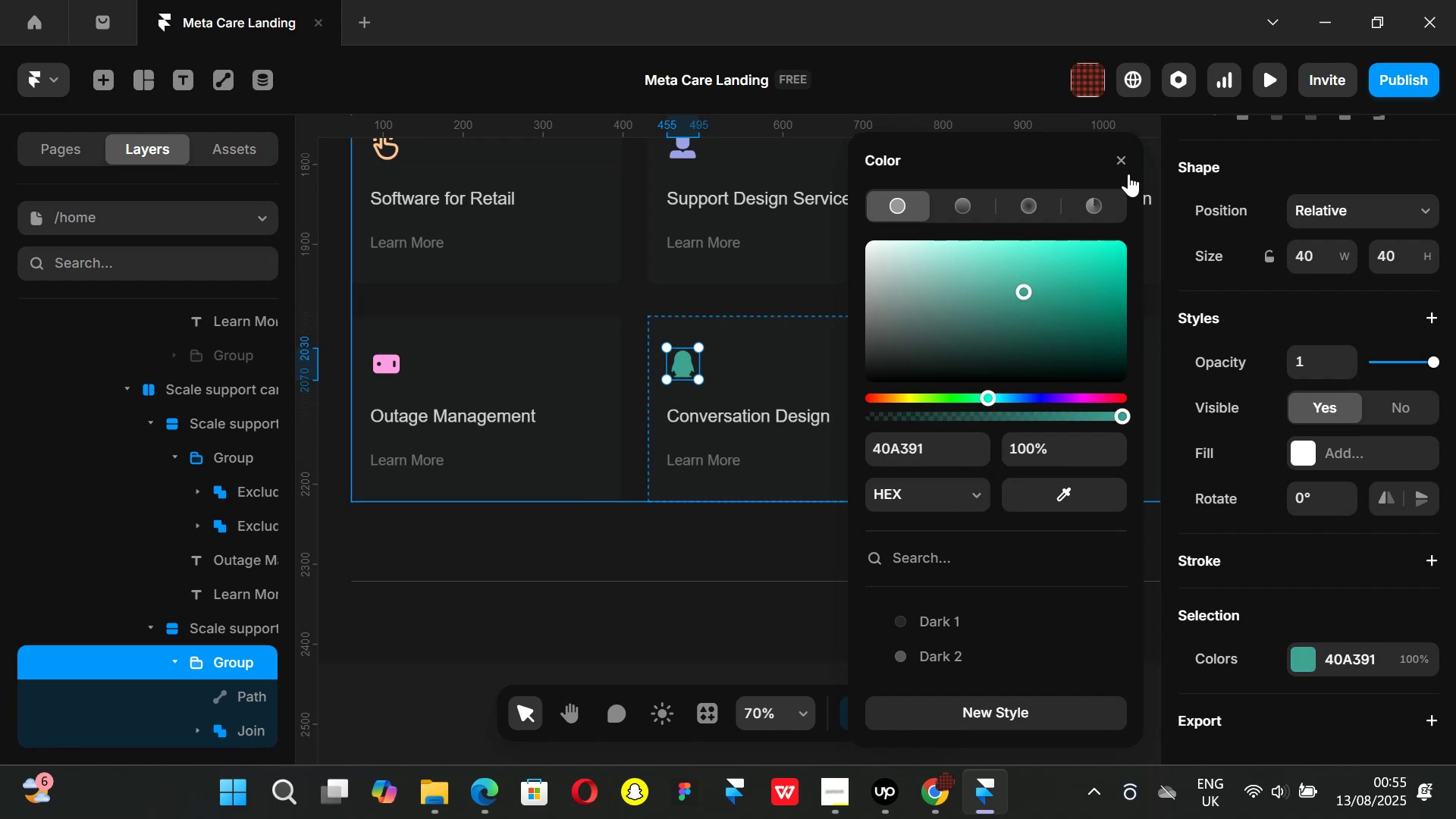 
left_click([1121, 157])
 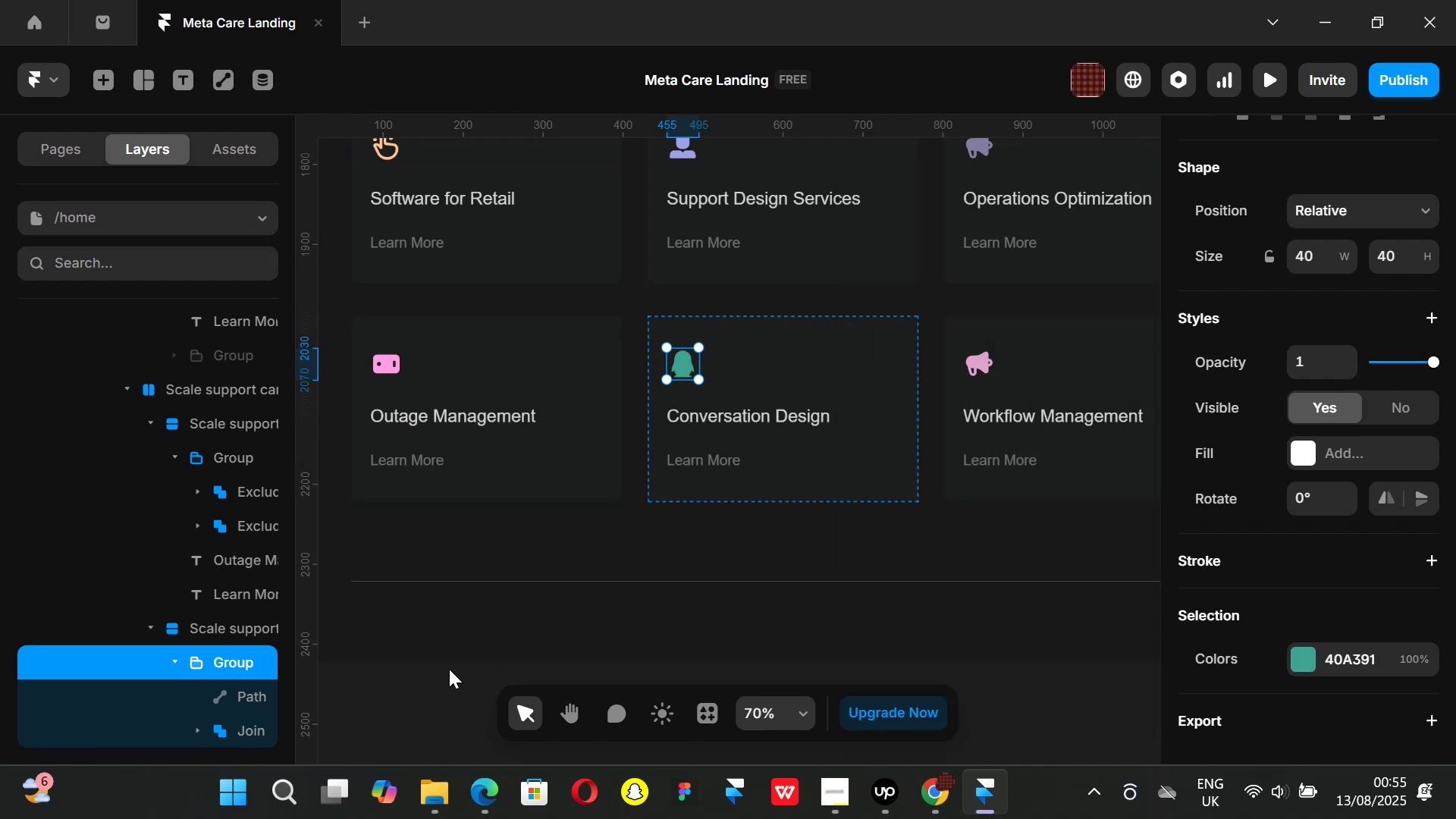 
left_click([443, 679])
 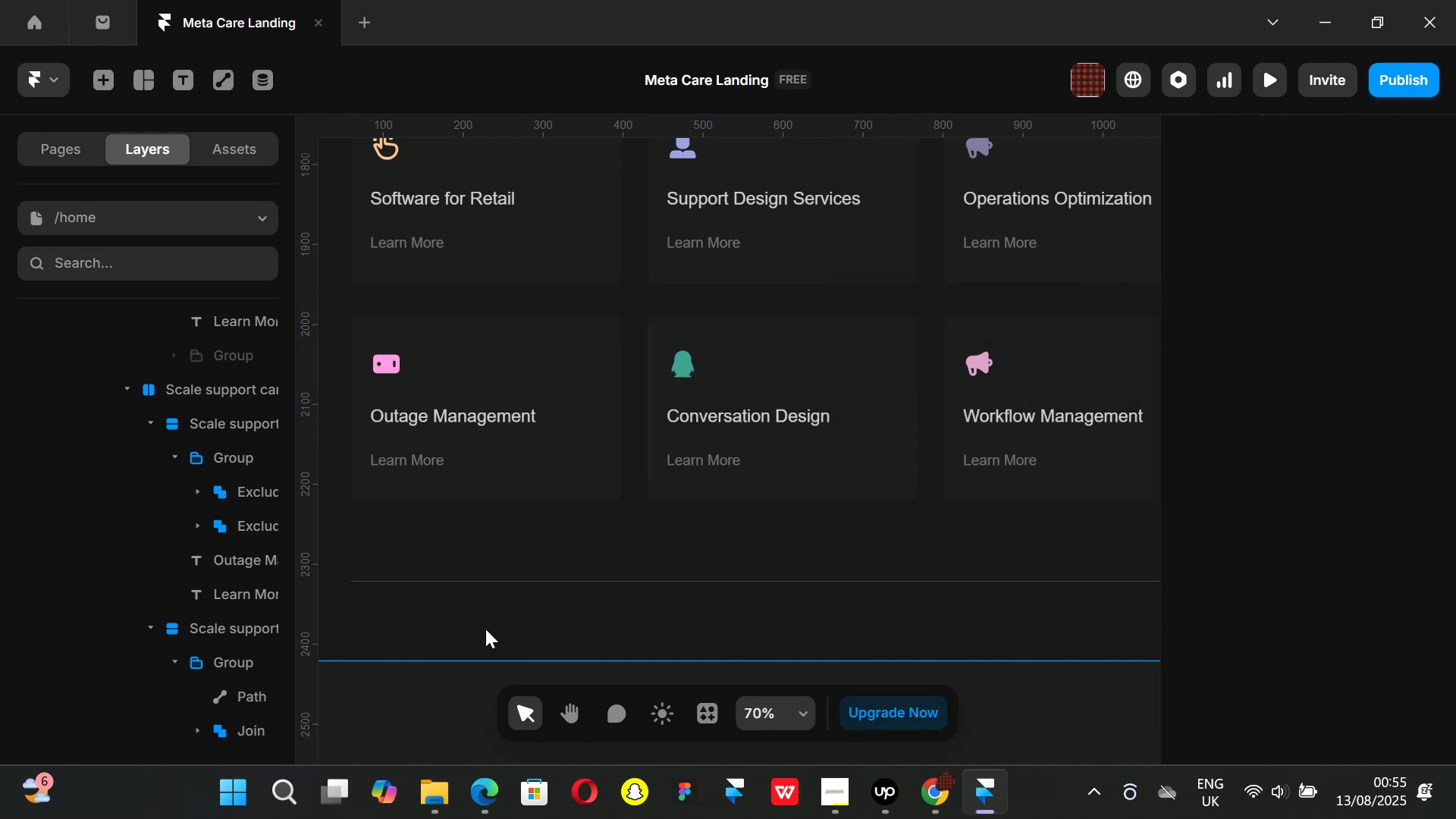 
scroll: coordinate [534, 580], scroll_direction: up, amount: 2.0
 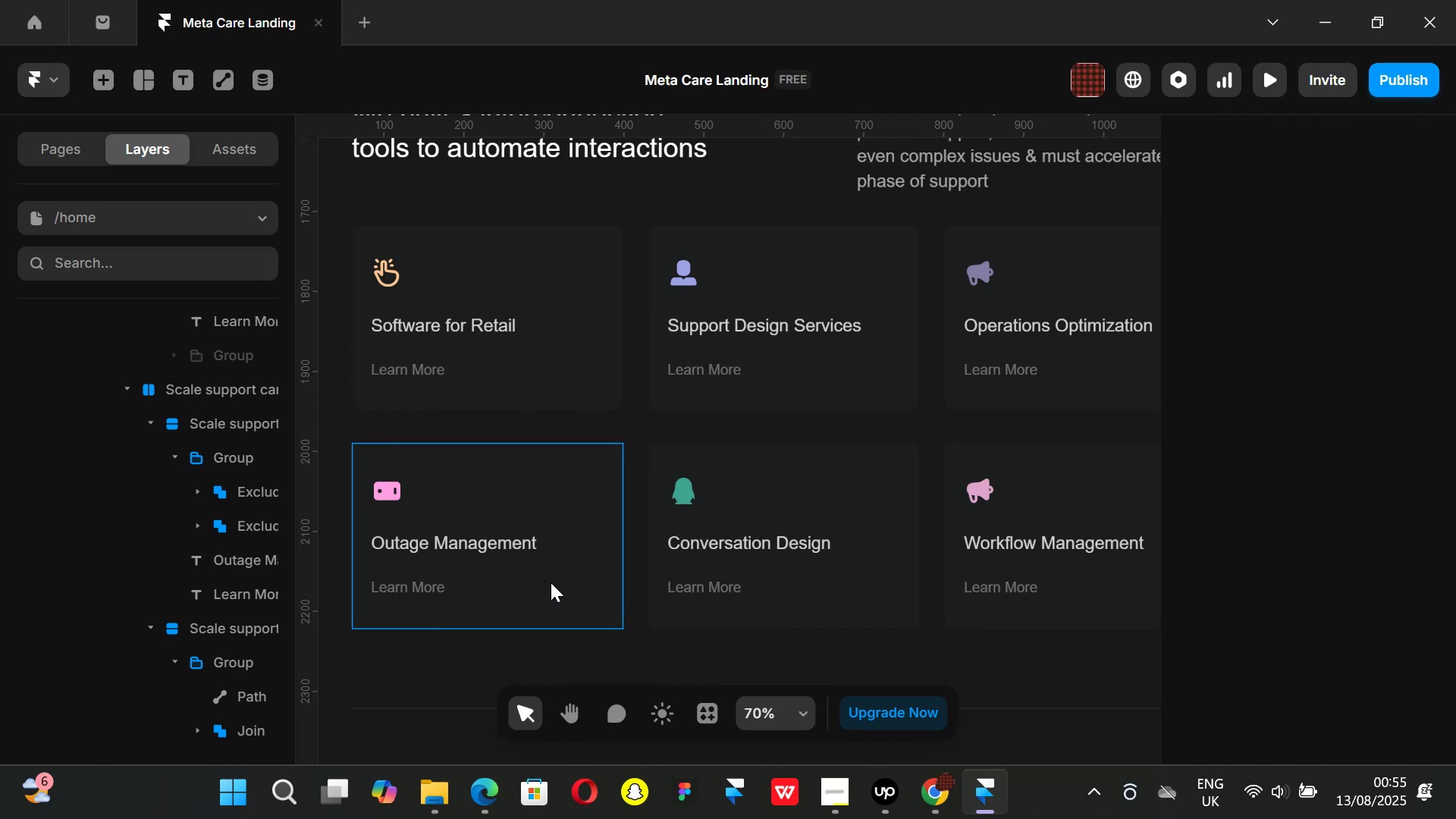 
scroll: coordinate [612, 585], scroll_direction: down, amount: 1.0
 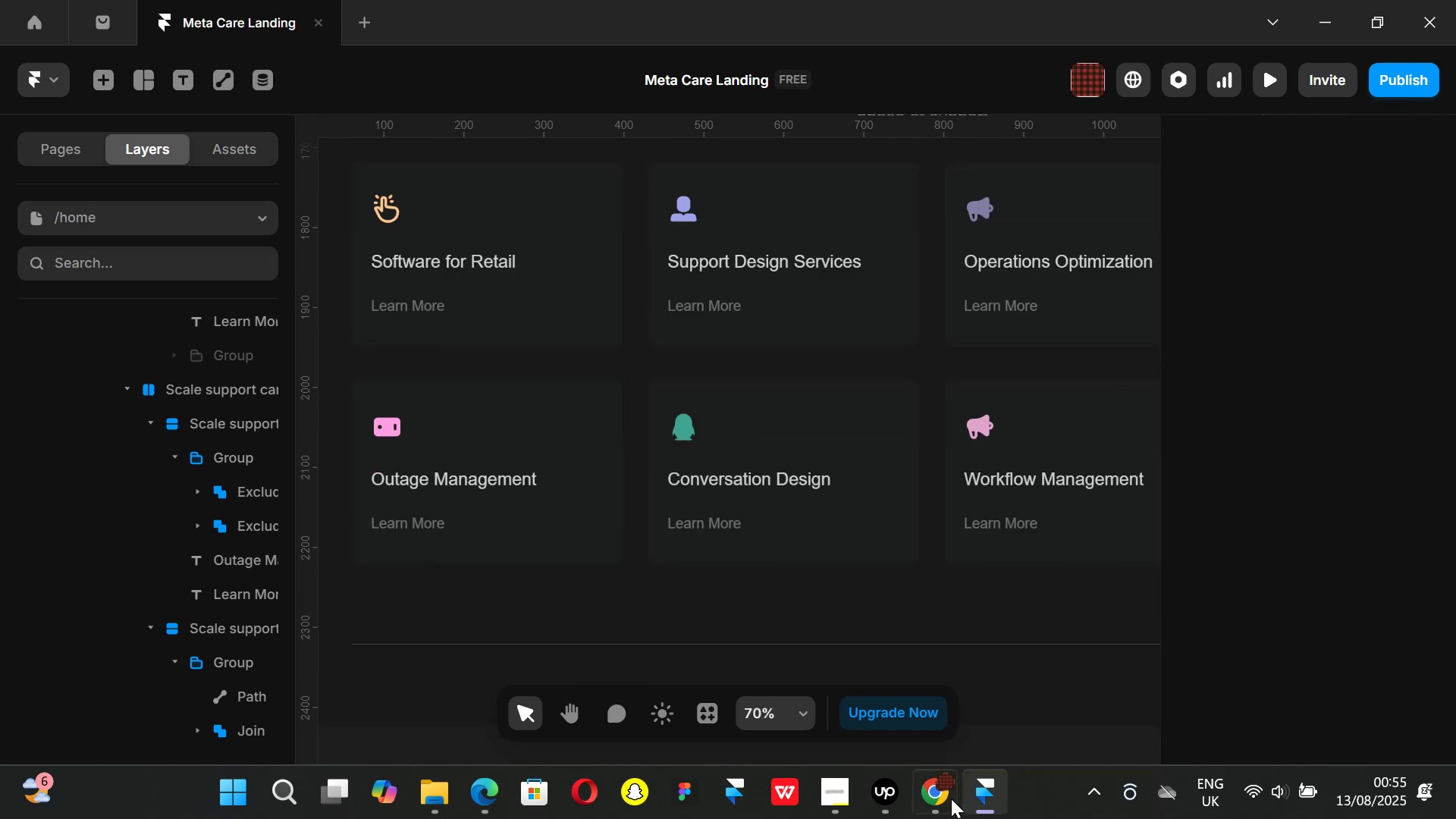 
left_click([940, 795])
 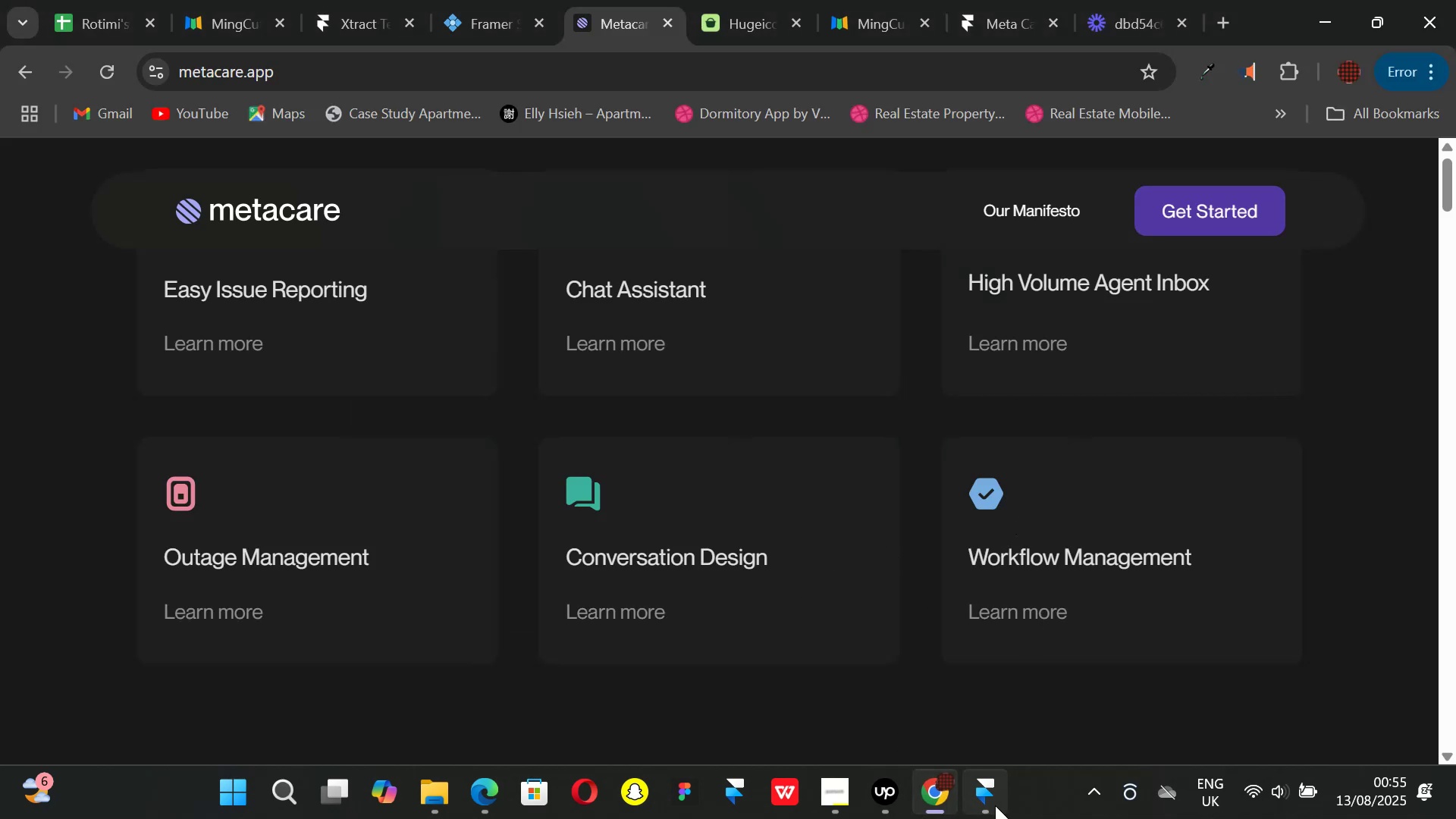 
left_click([995, 805])
 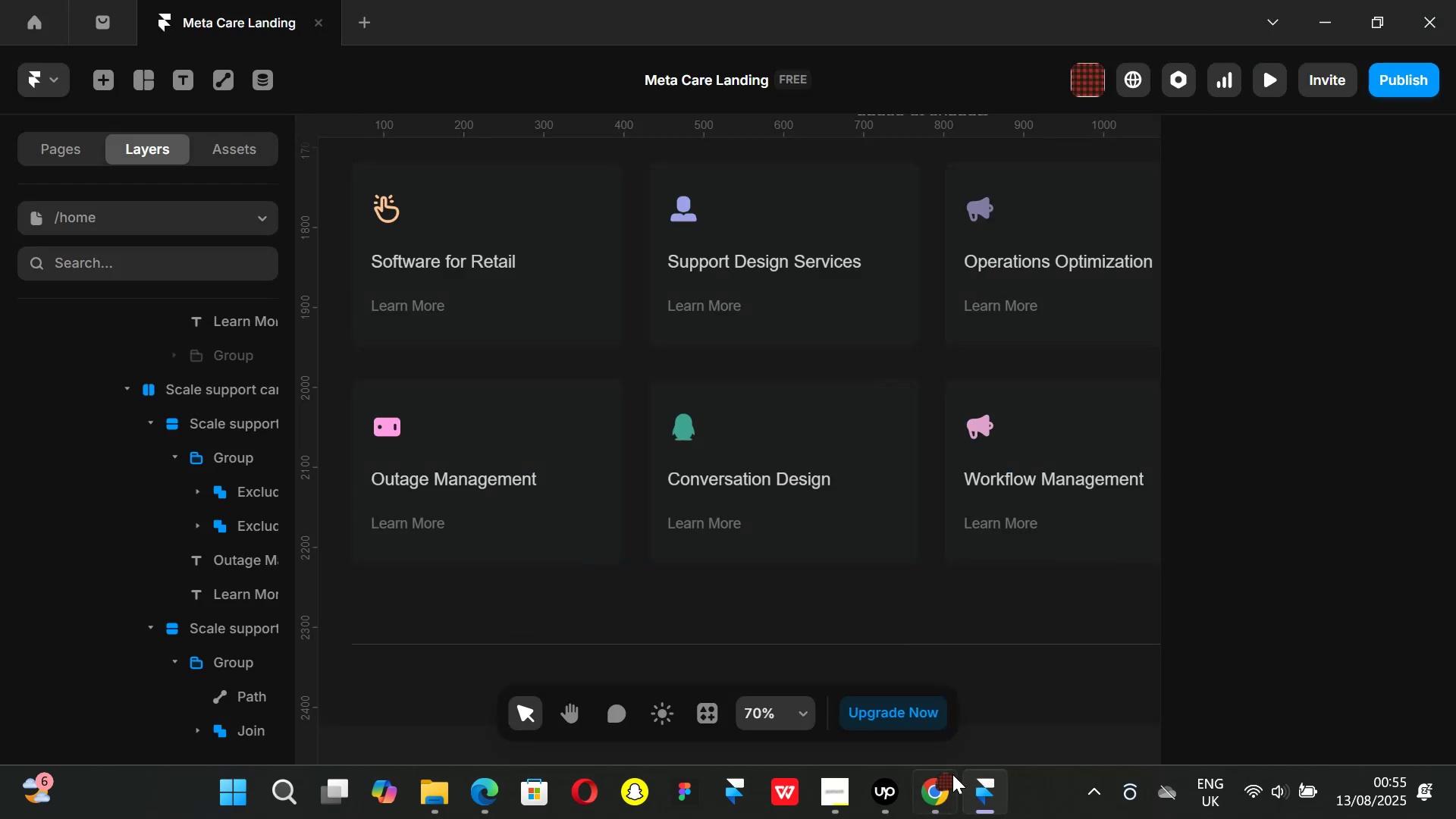 
left_click([949, 781])
 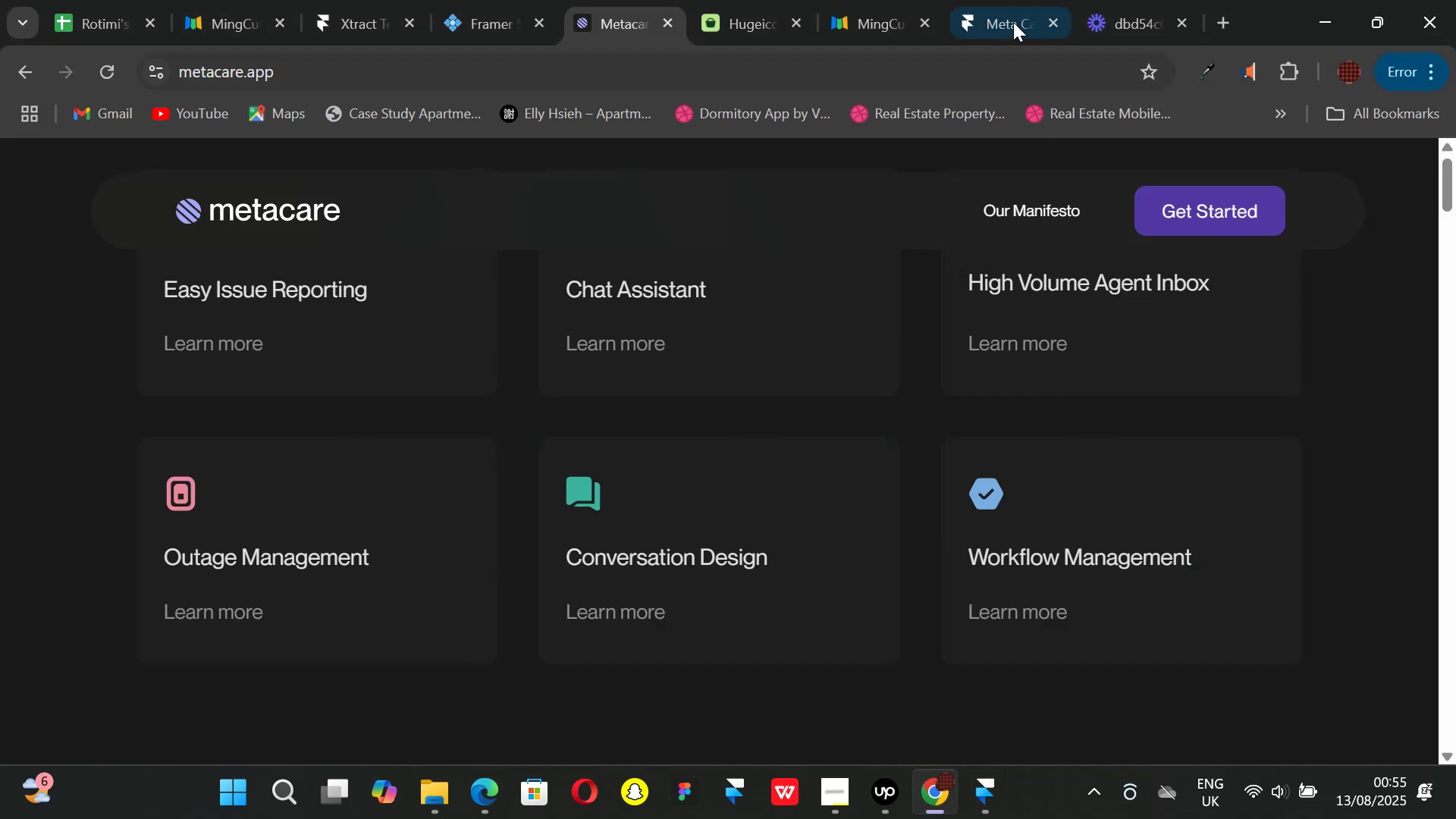 
left_click_drag(start_coordinate=[896, 16], to_coordinate=[896, 20])
 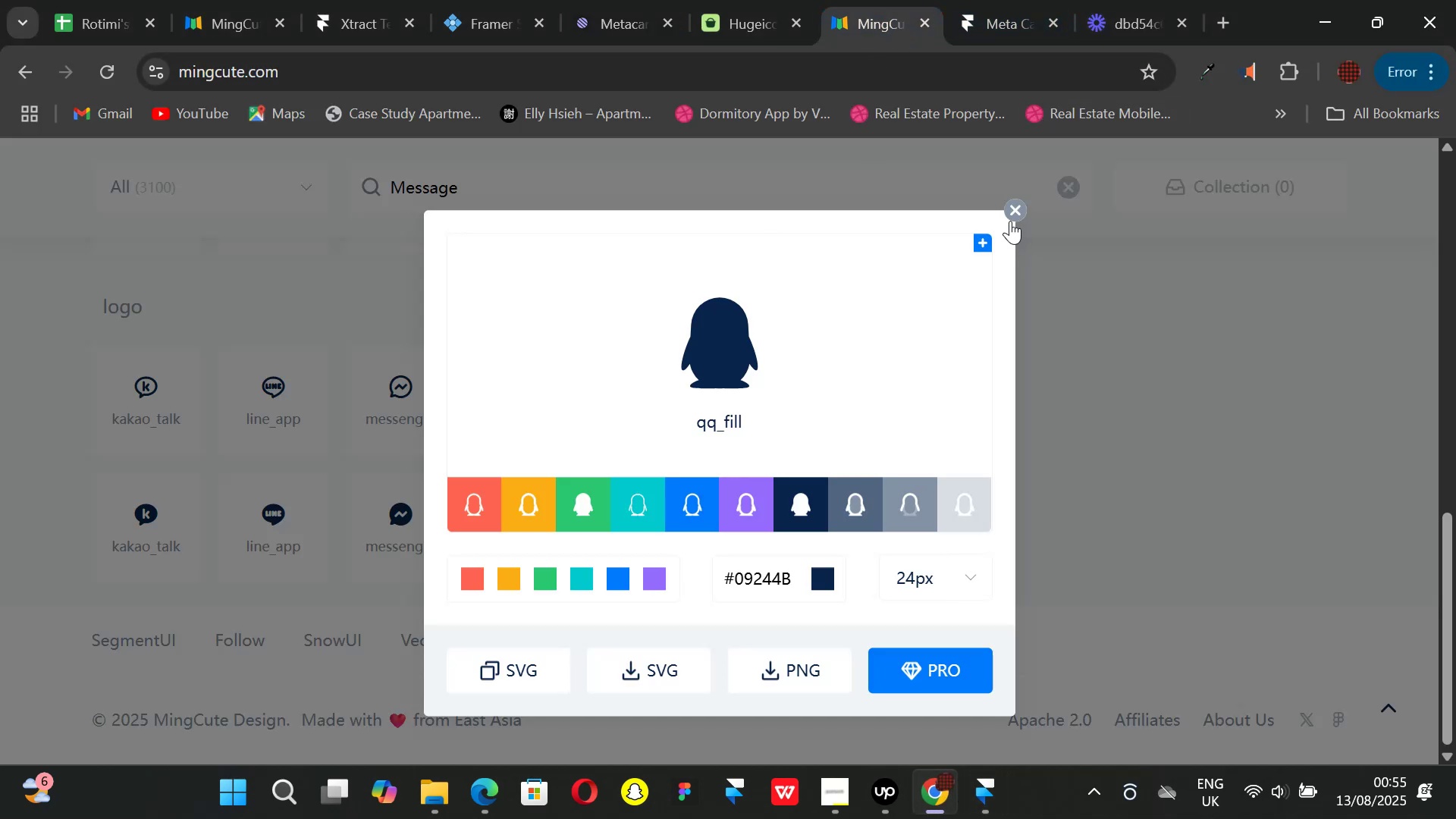 
left_click([1017, 210])
 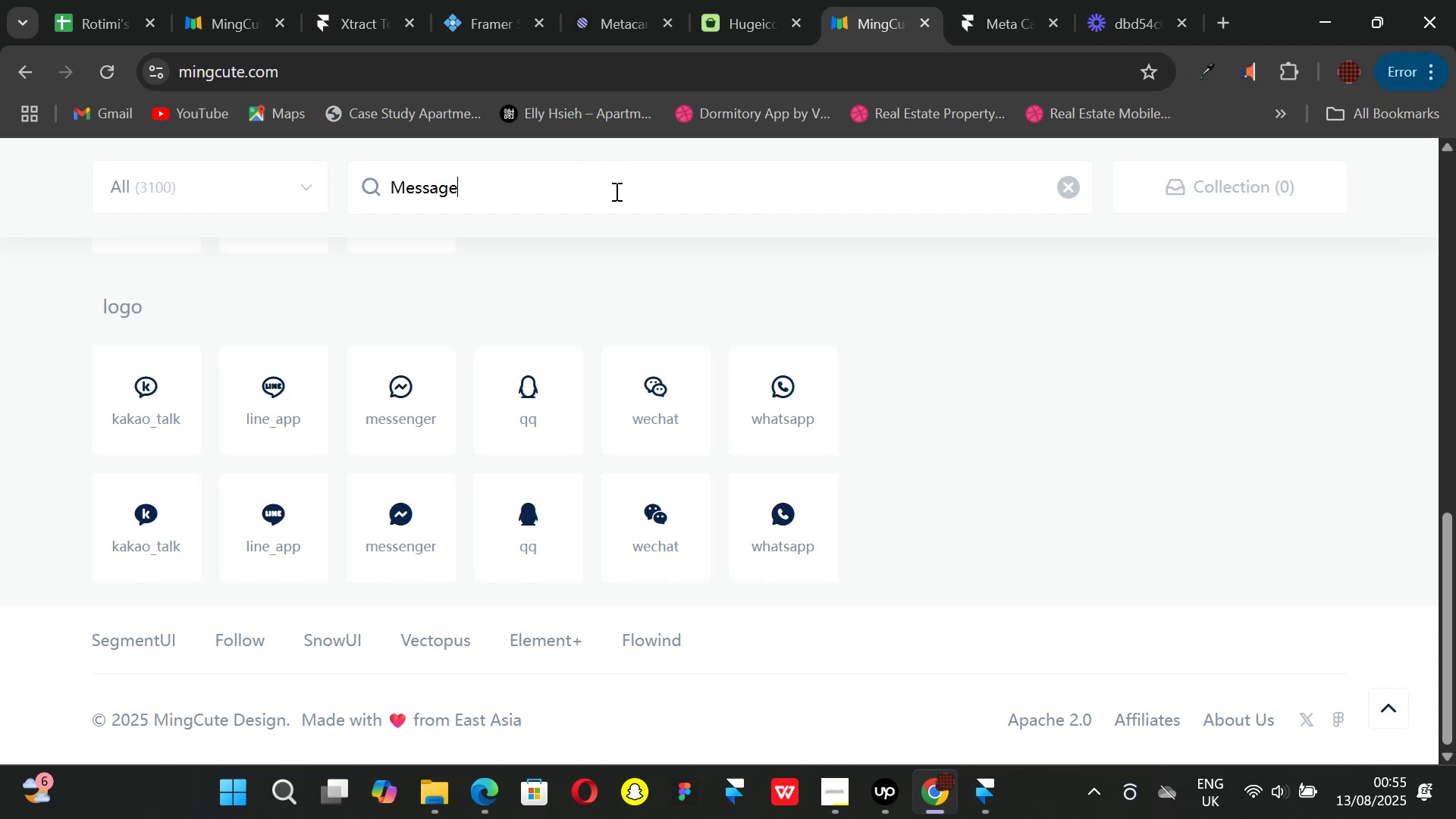 
key(Backspace)
key(Backspace)
key(Backspace)
key(Backspace)
key(Backspace)
key(Backspace)
key(Backspace)
key(Backspace)
key(Backspace)
key(Backspace)
type(check)
 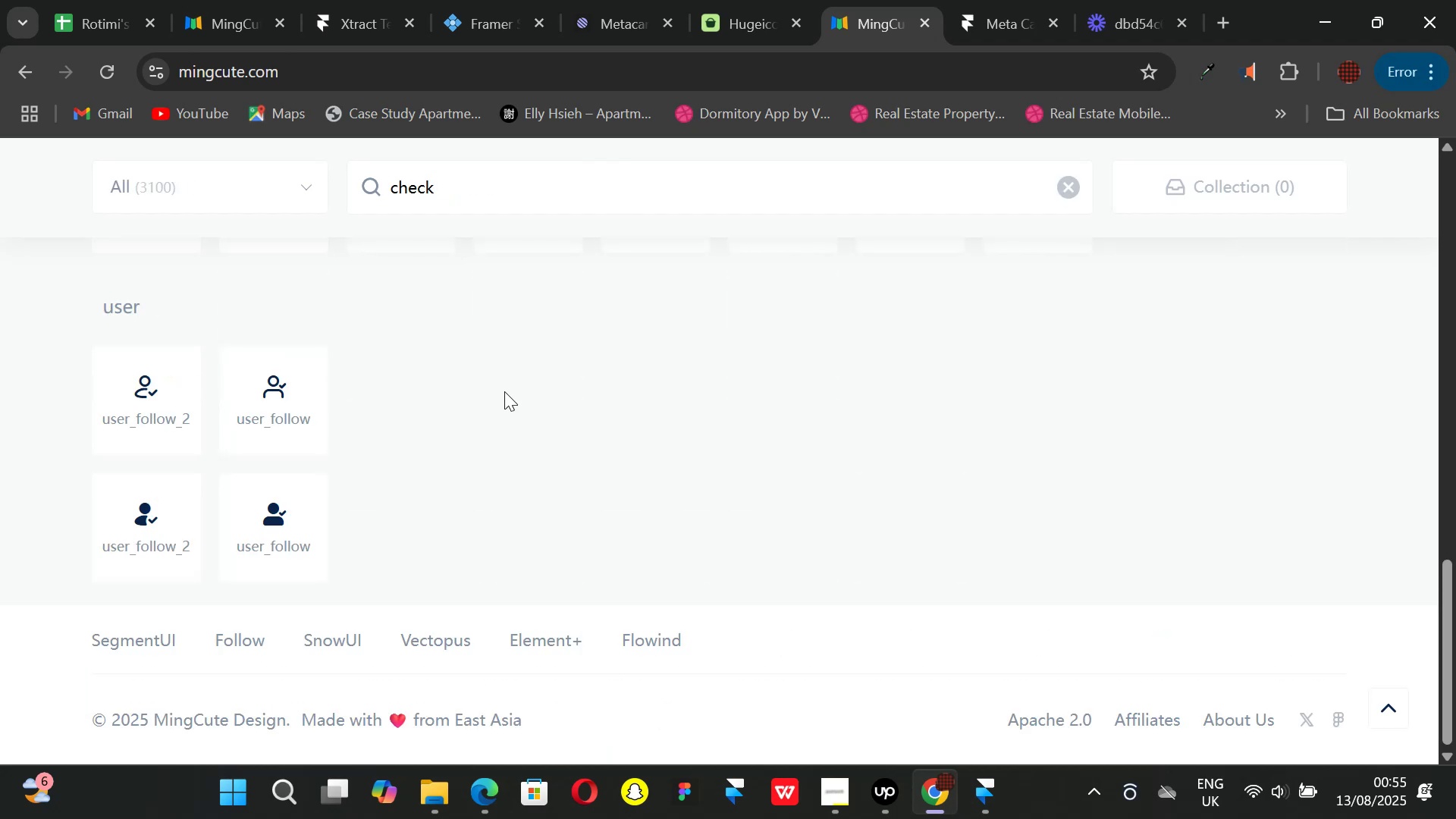 
scroll: coordinate [438, 372], scroll_direction: none, amount: 0.0
 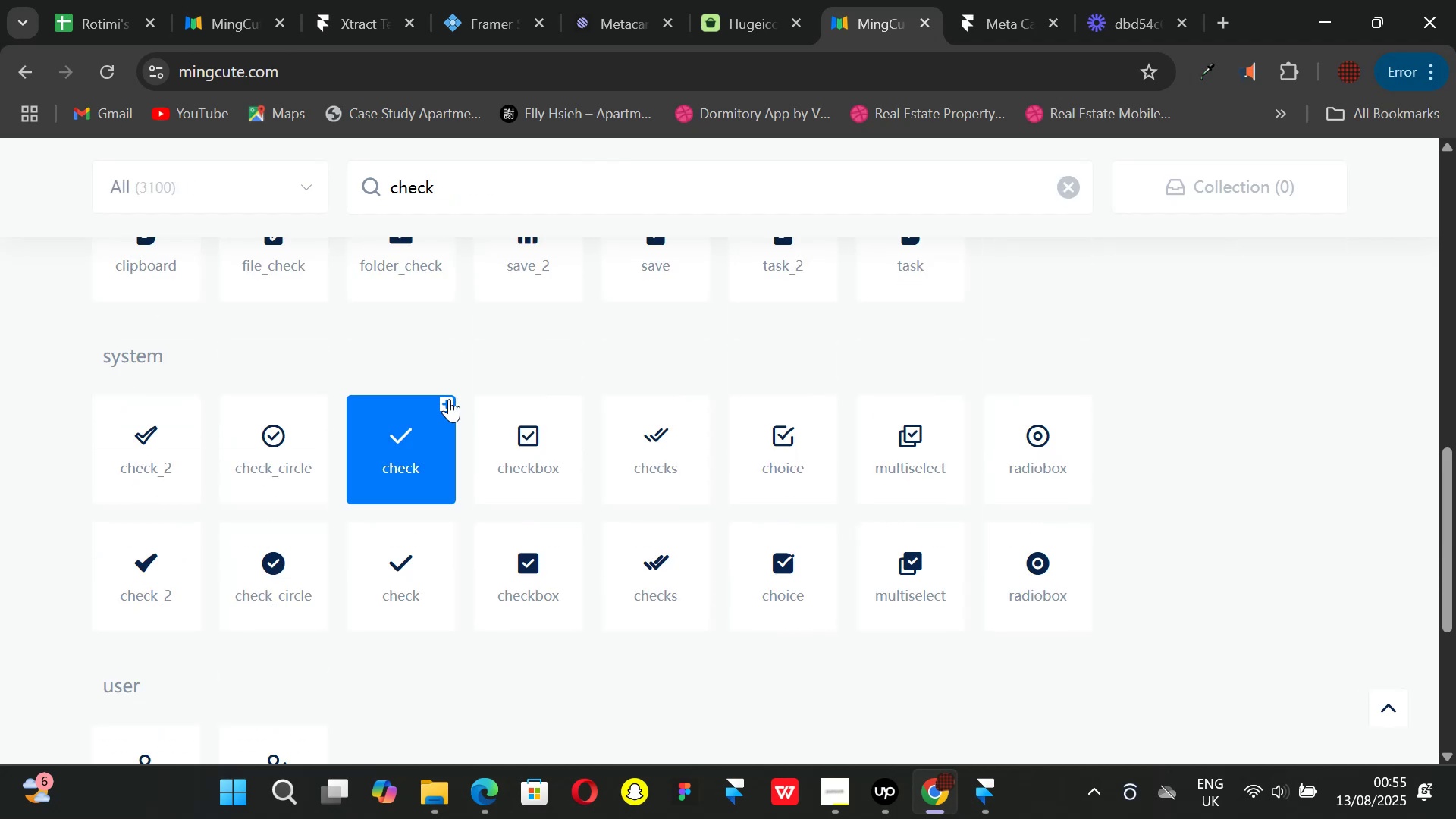 
scroll: coordinate [449, 406], scroll_direction: up, amount: 2.0
 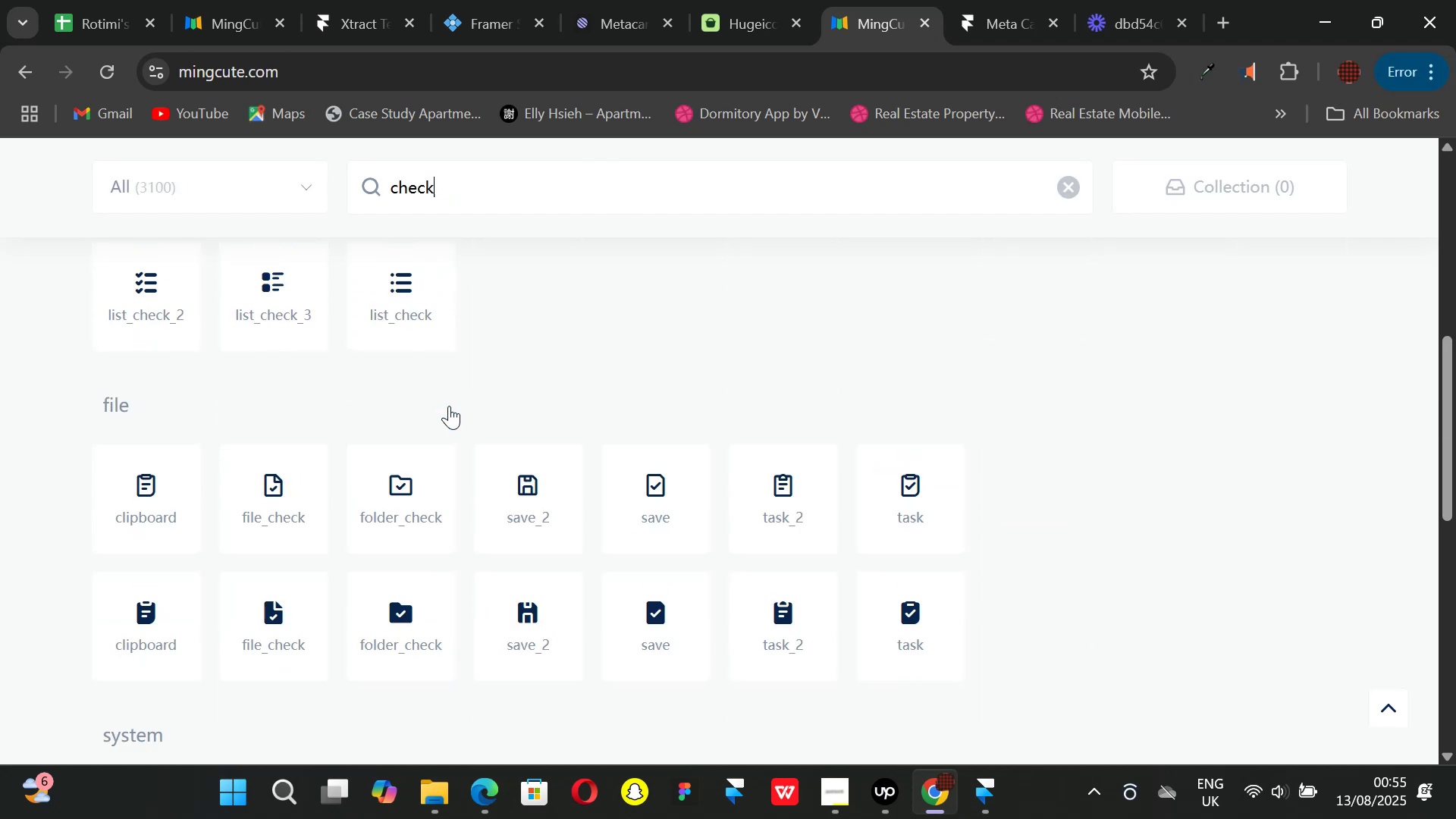 
scroll: coordinate [449, 406], scroll_direction: down, amount: 2.0
 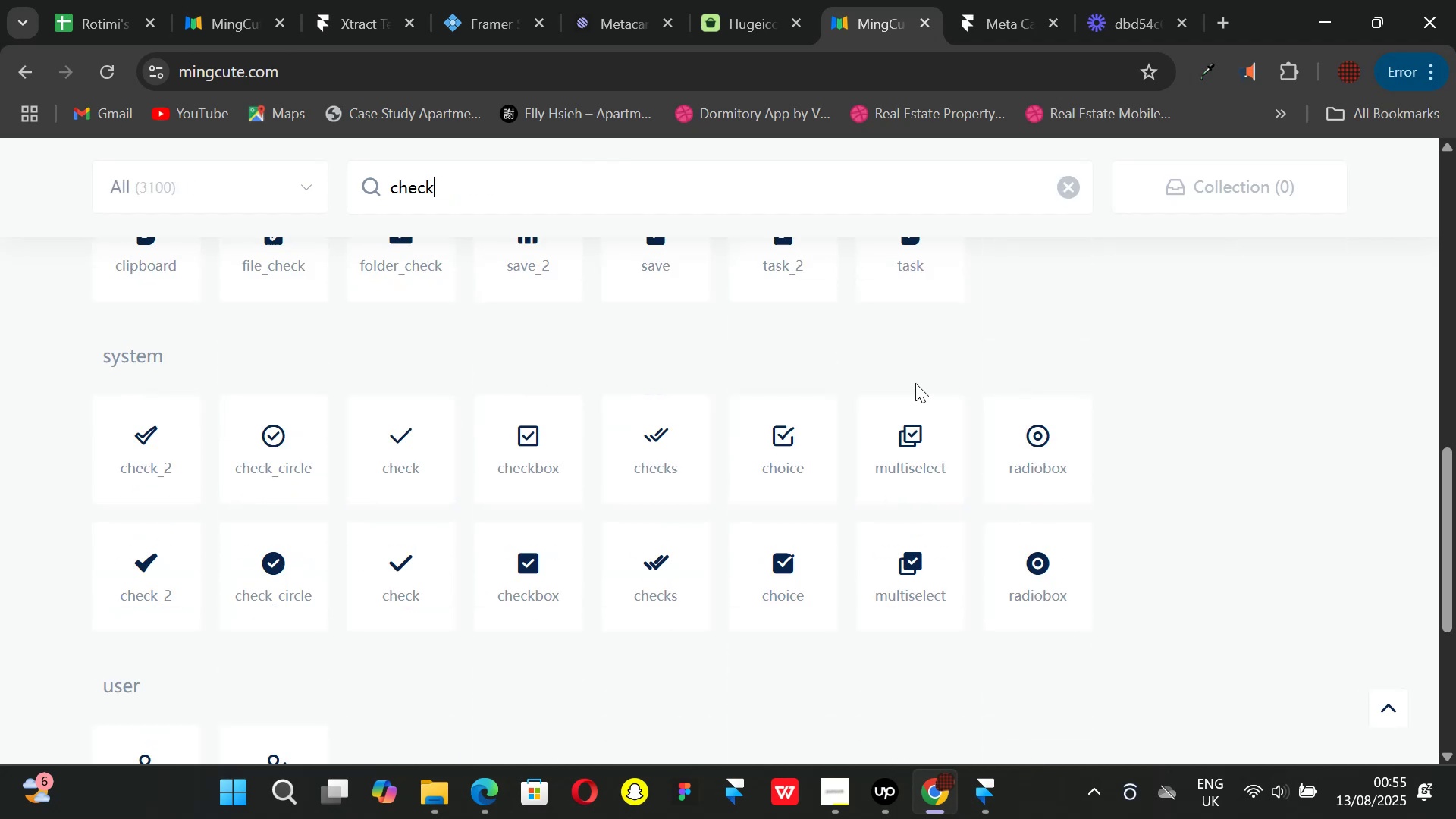 
left_click([776, 549])
 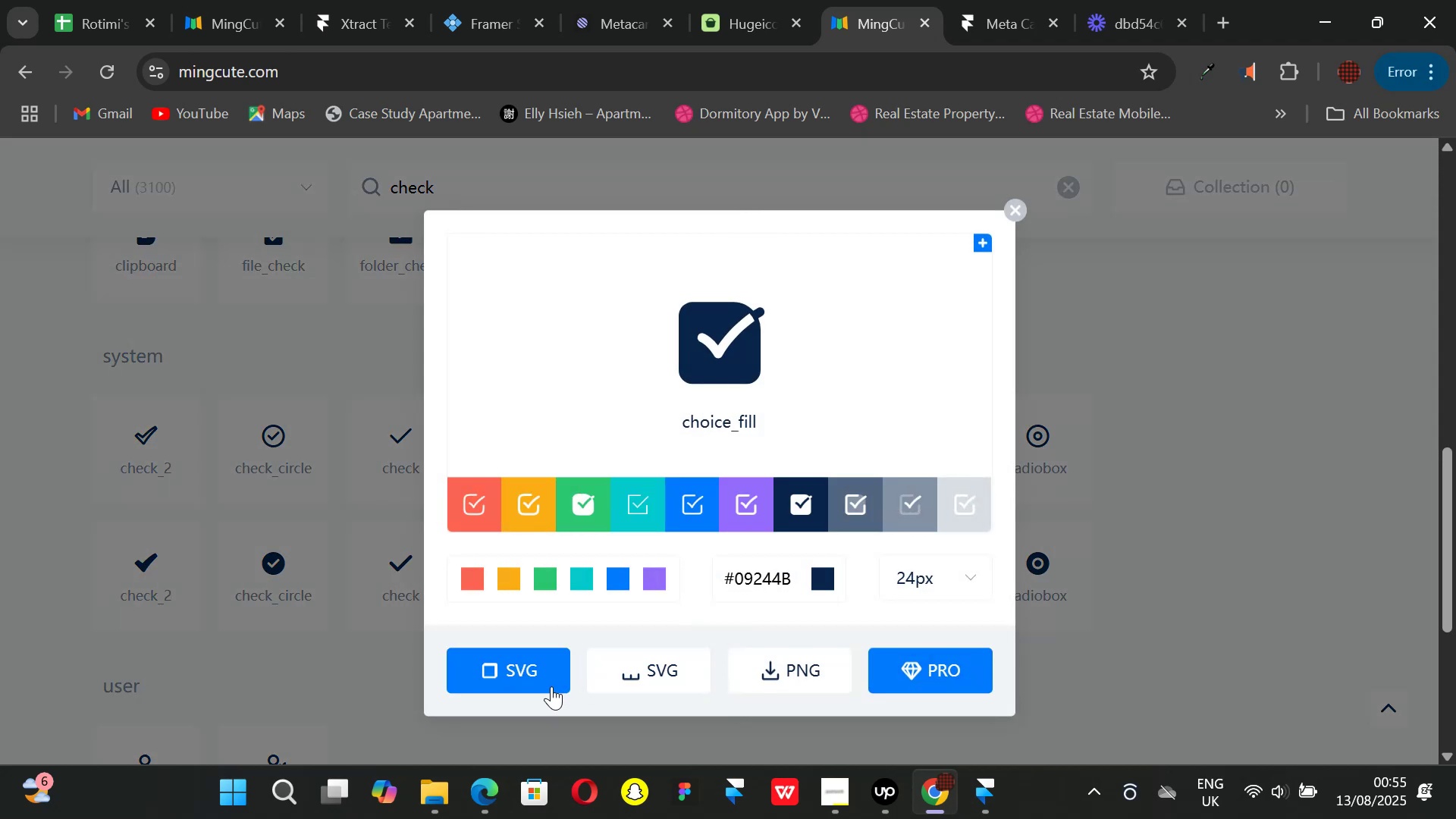 
left_click([524, 672])
 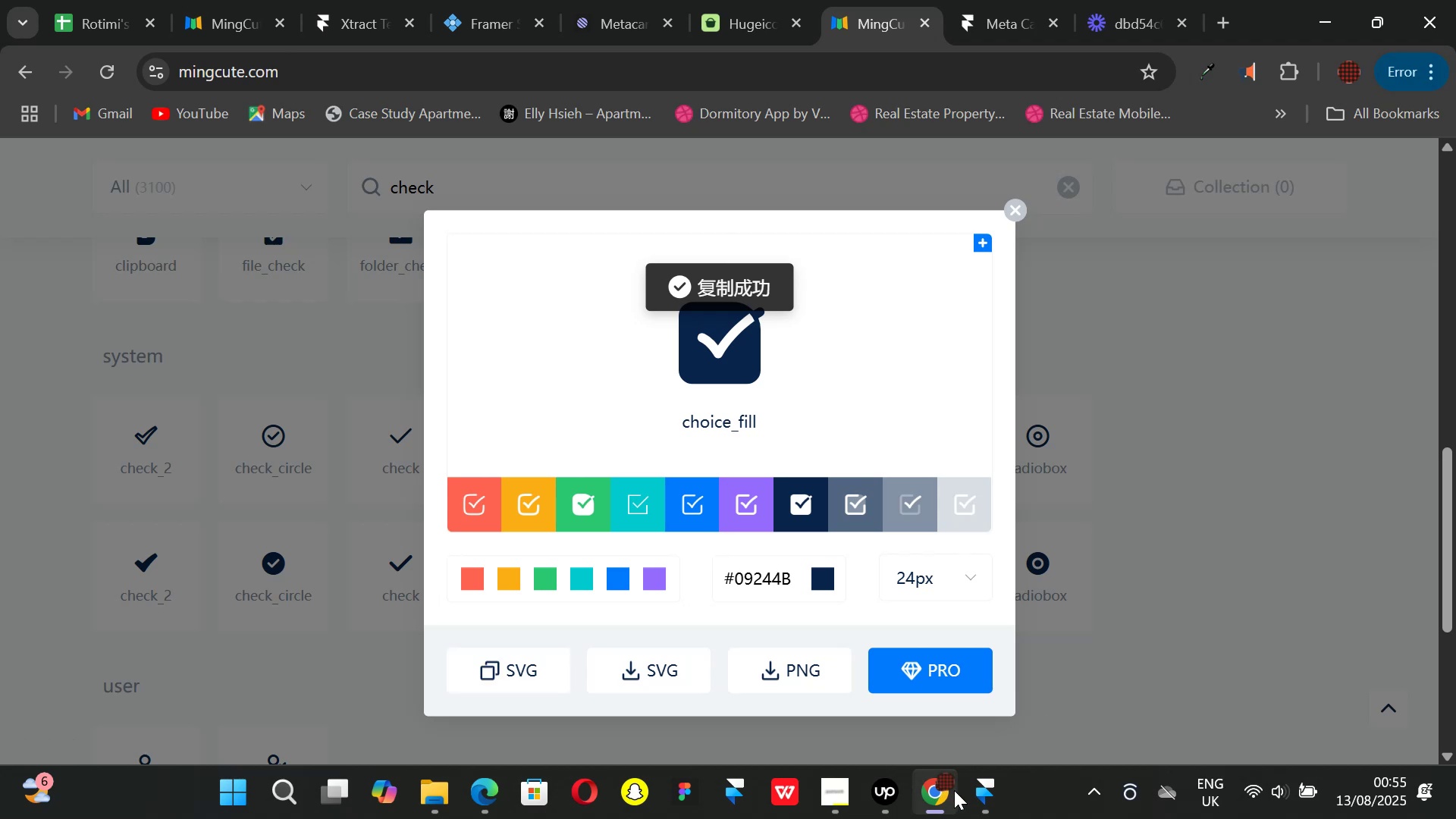 
left_click([975, 794])
 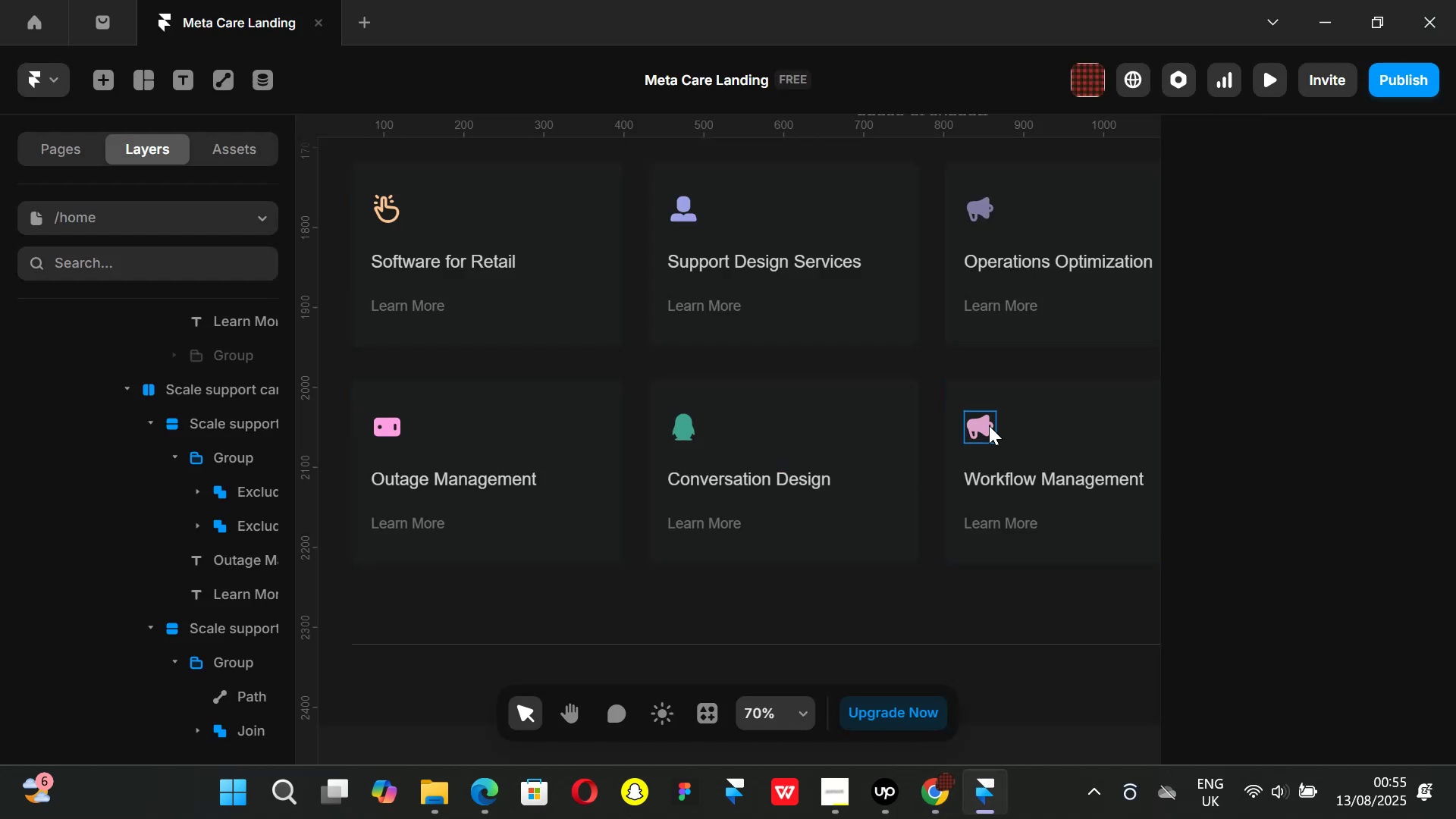 
left_click([989, 425])
 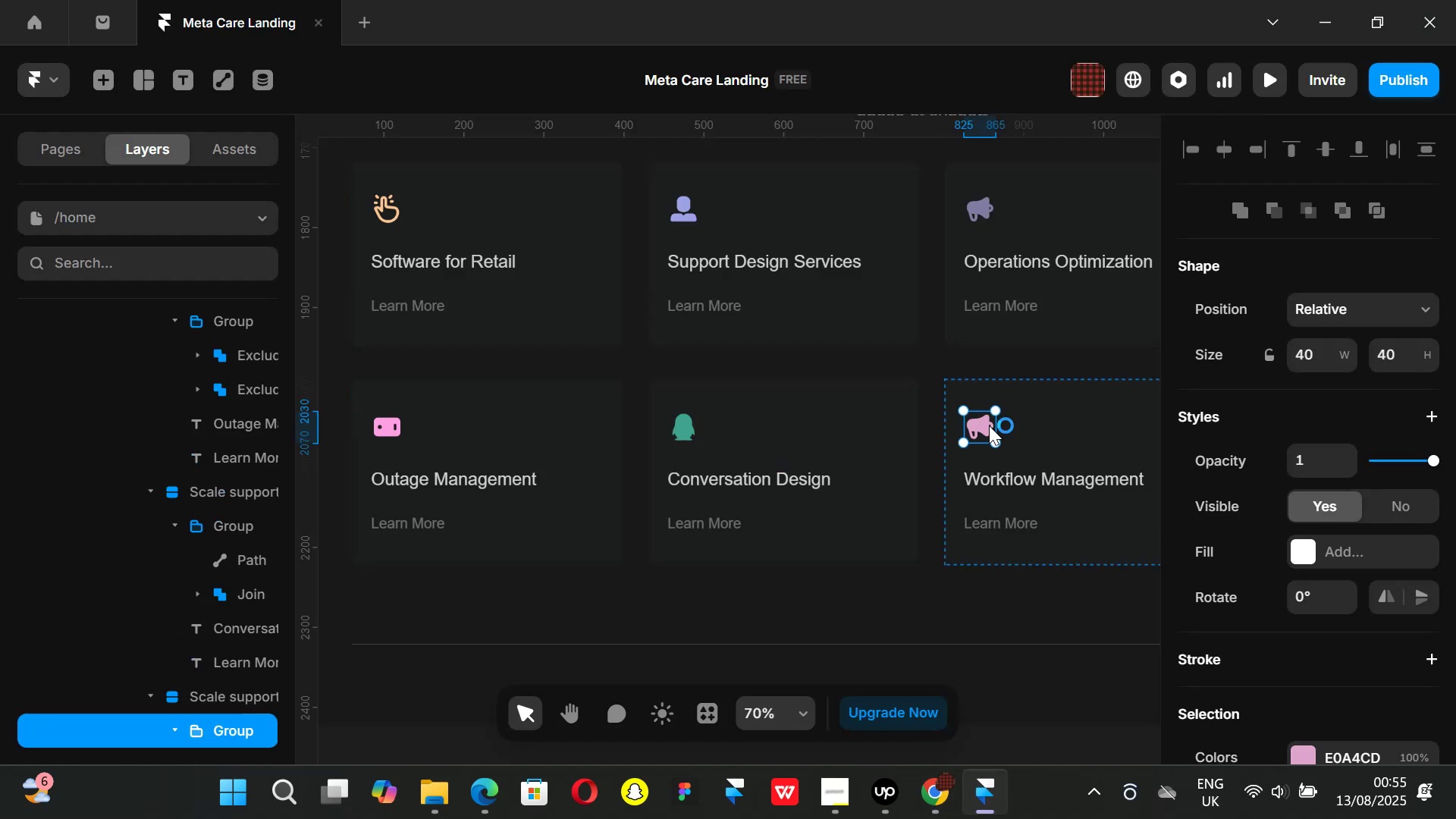 
key(Backspace)
 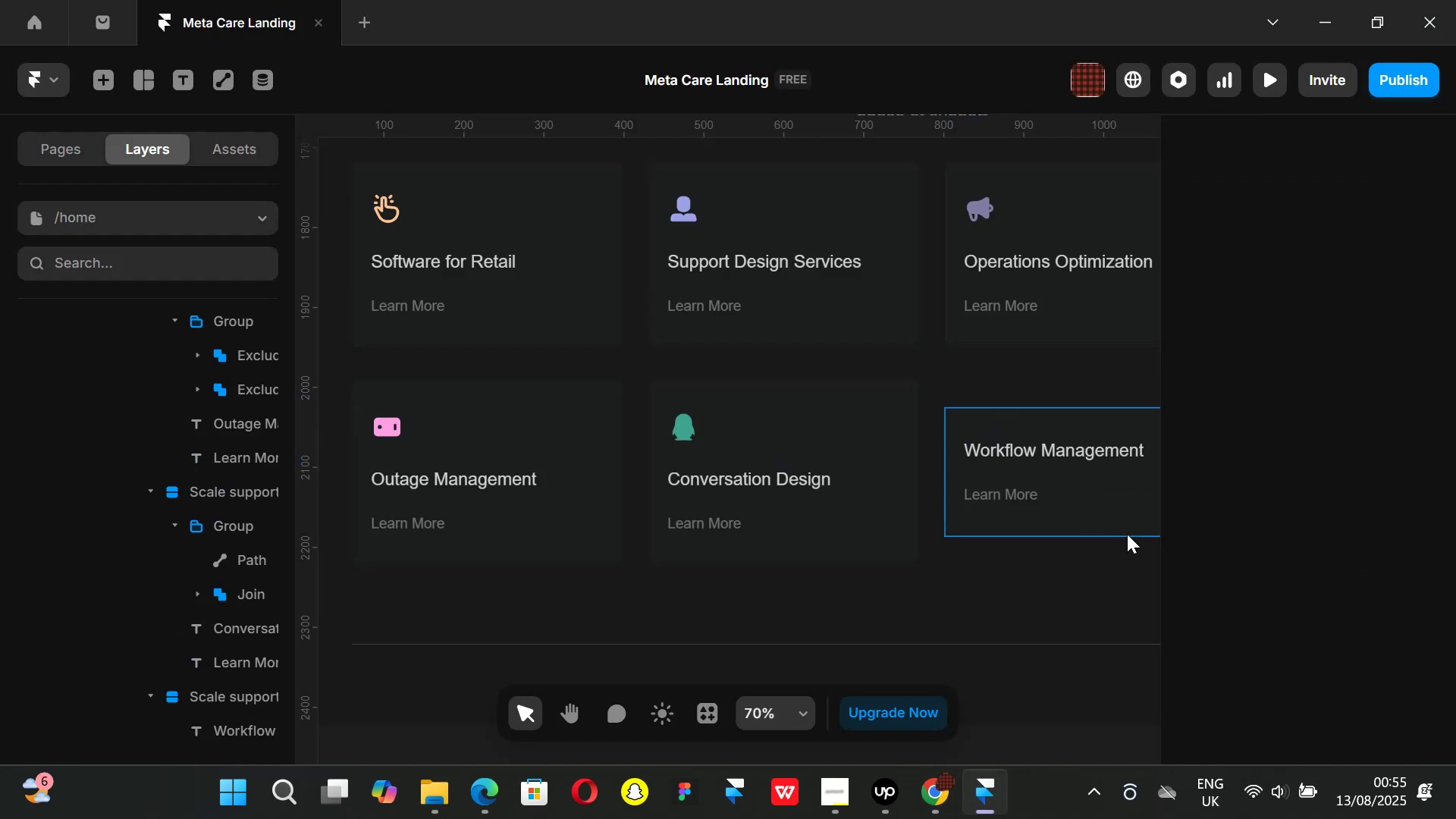 
left_click([1127, 534])
 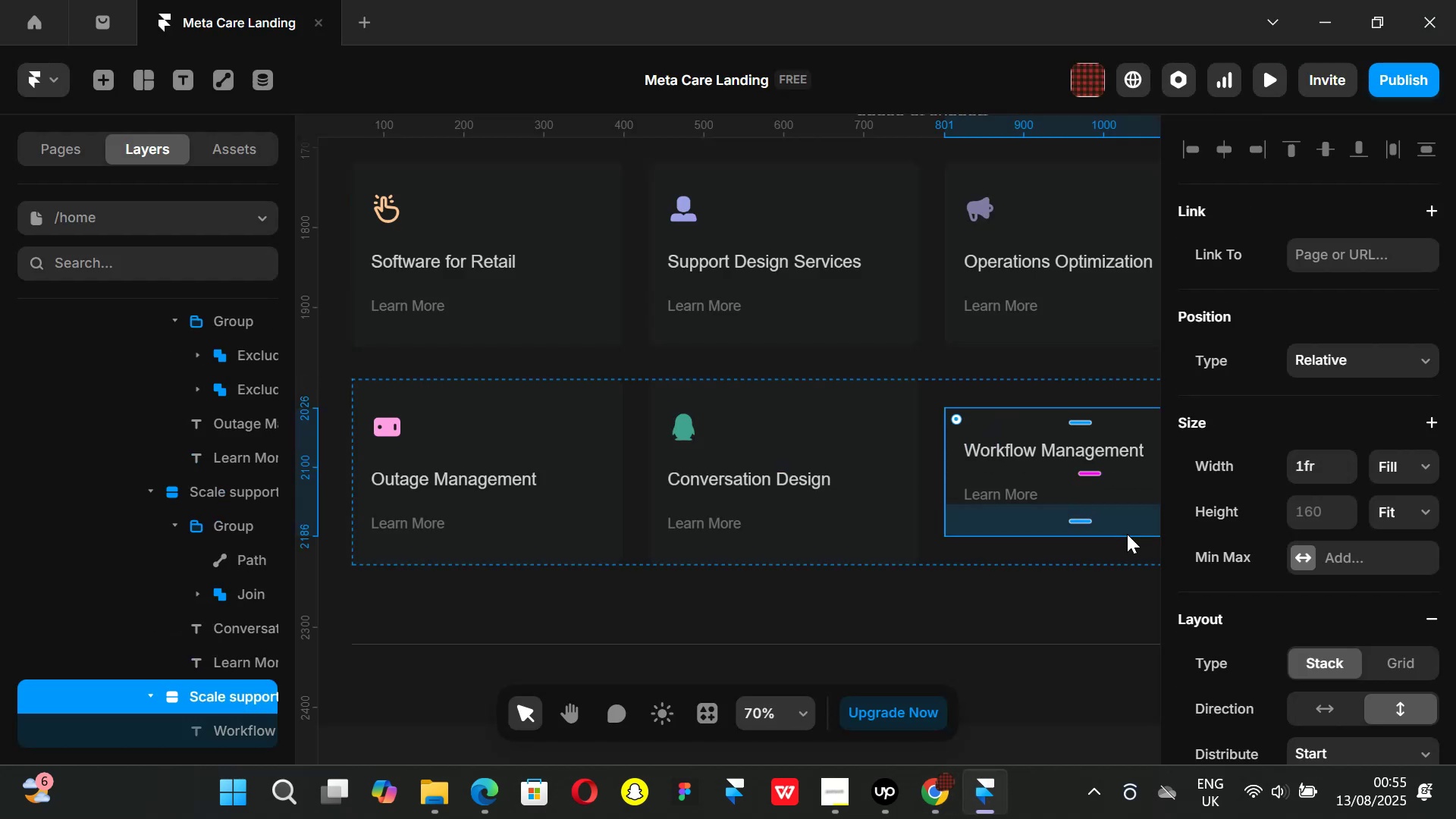 
key(Control+ControlLeft)
 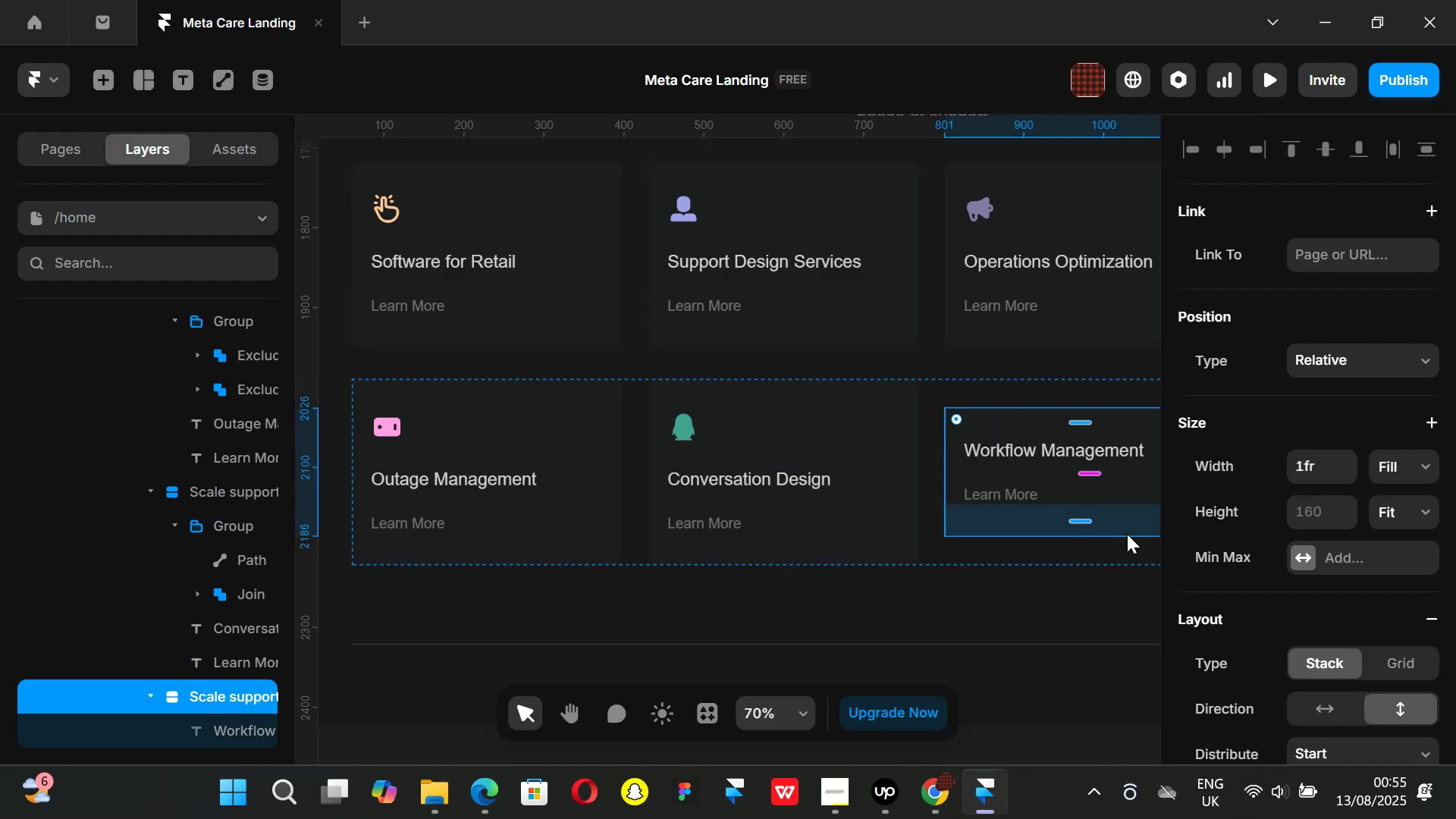 
key(Control+V)
 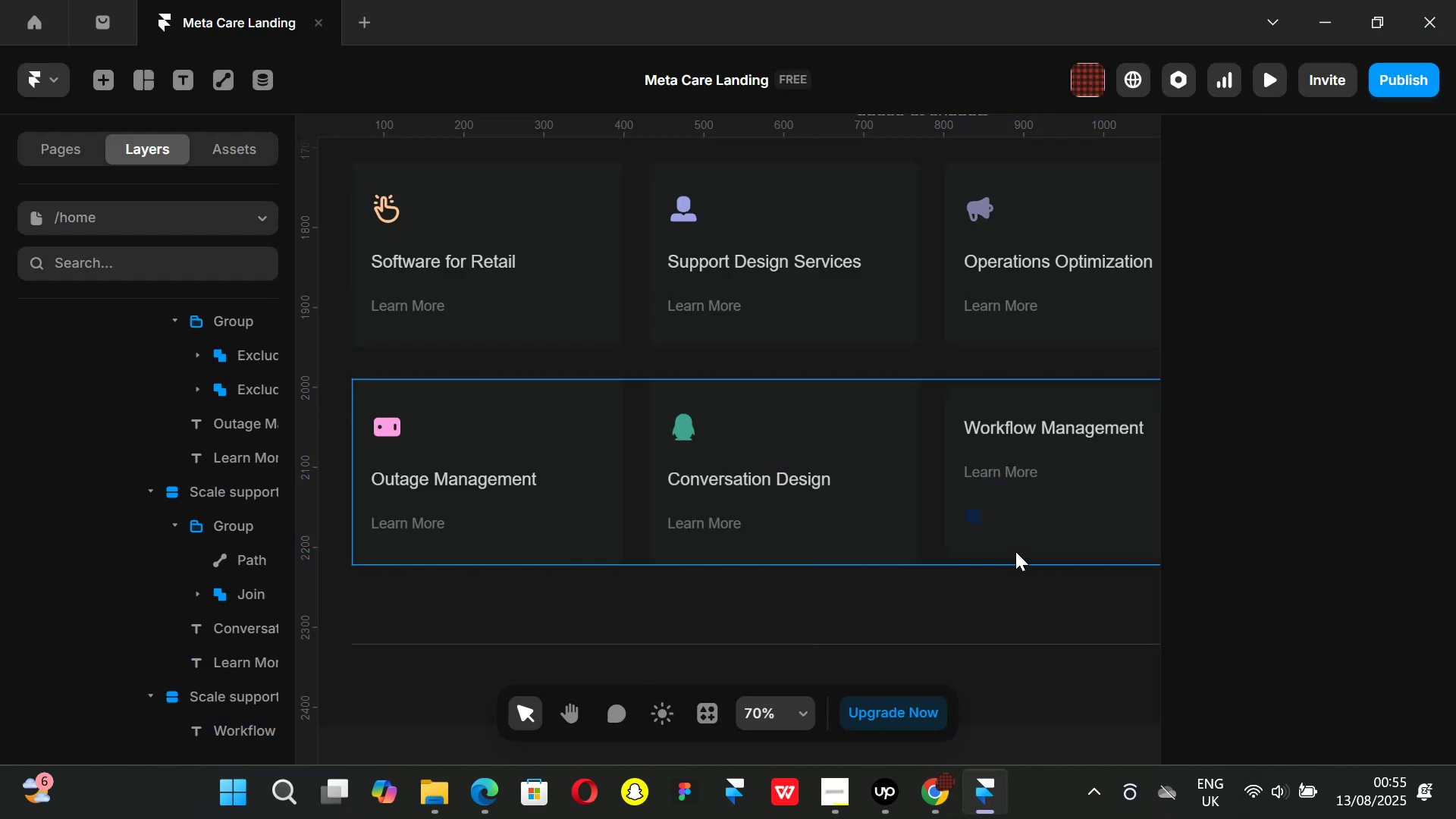 
hold_key(key=ShiftLeft, duration=0.86)
scroll: coordinate [956, 573], scroll_direction: down, amount: 3.0
 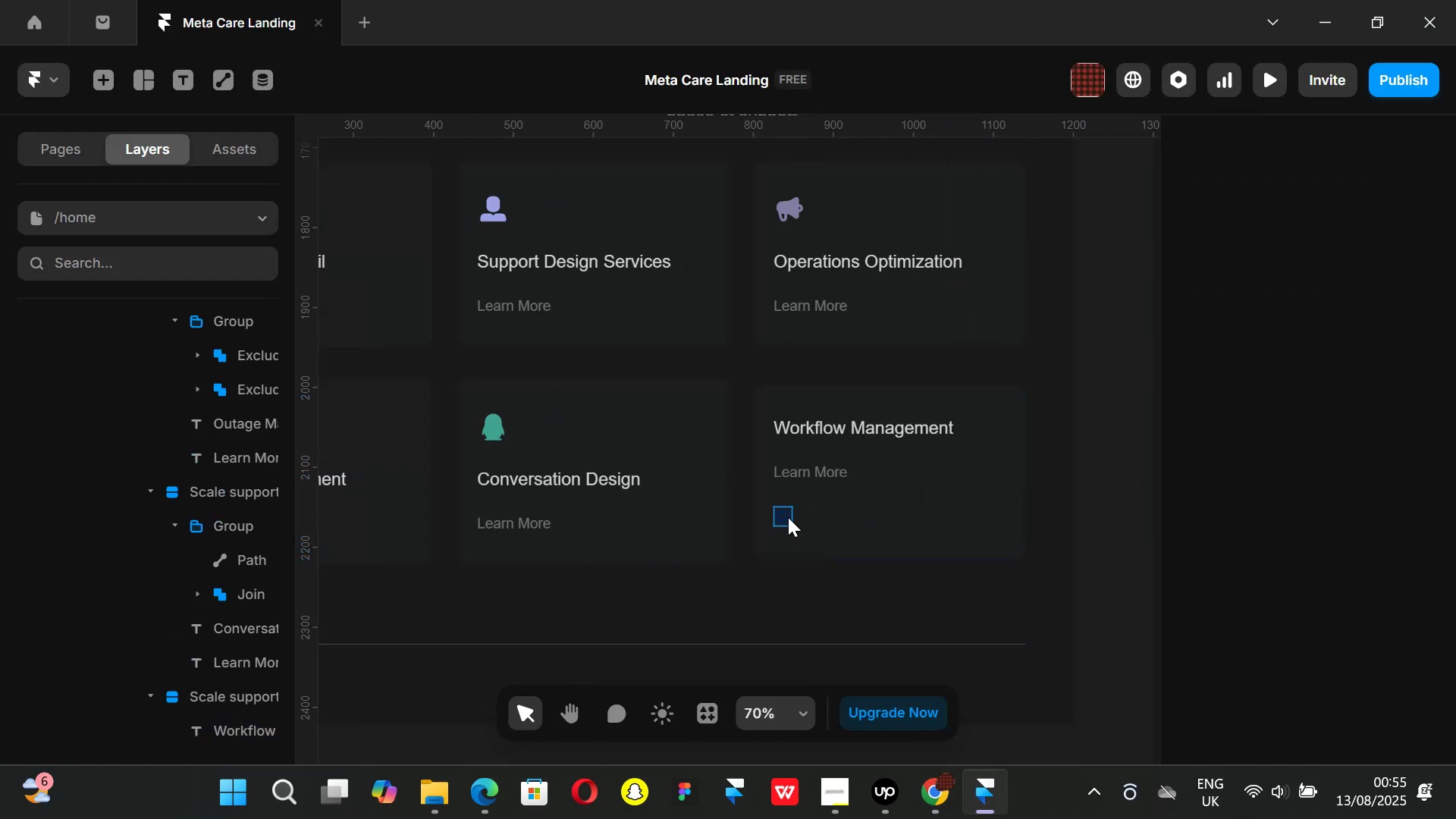 
left_click([786, 518])
 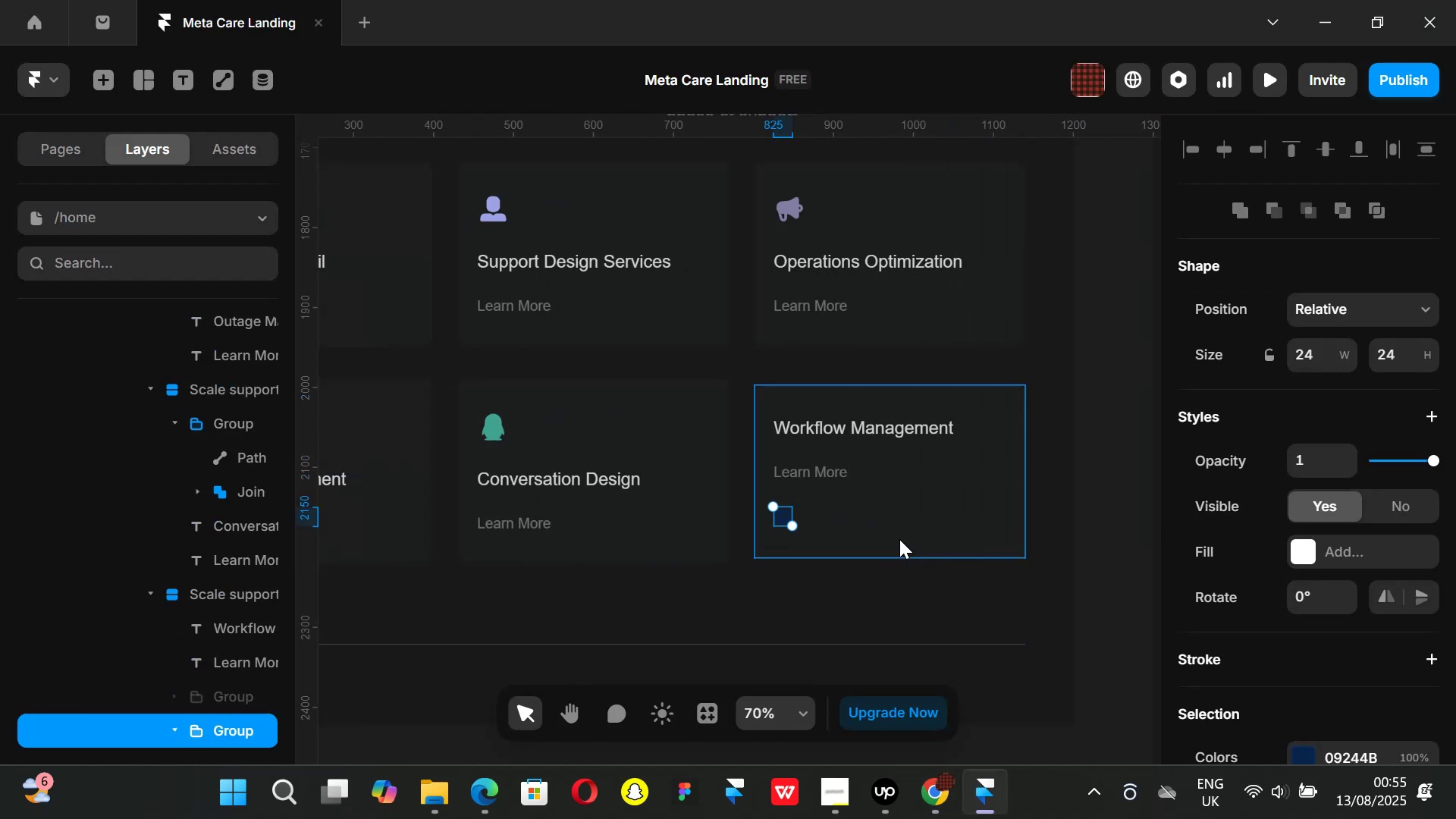 
key(ArrowUp)
 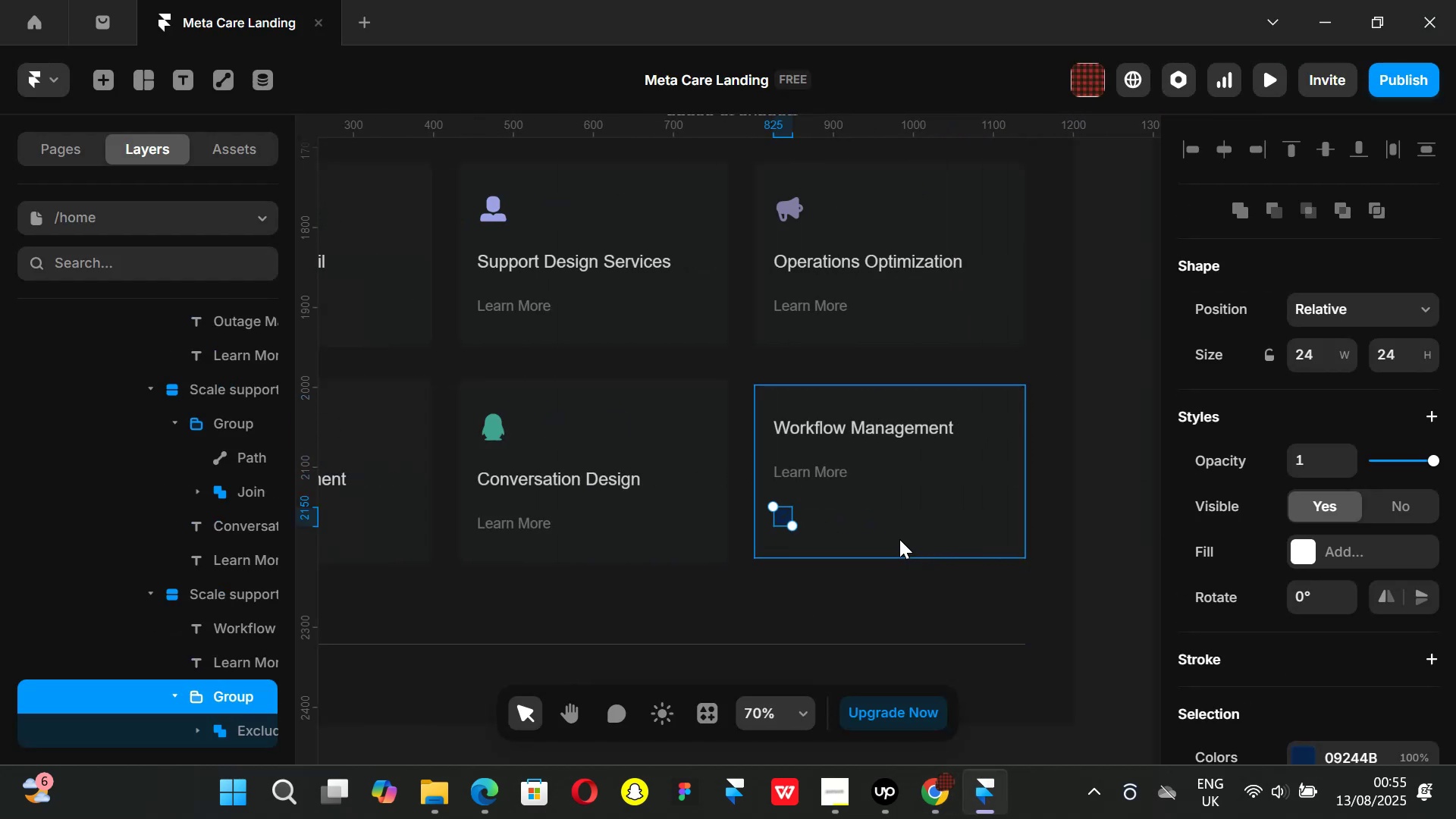 
key(ArrowUp)
 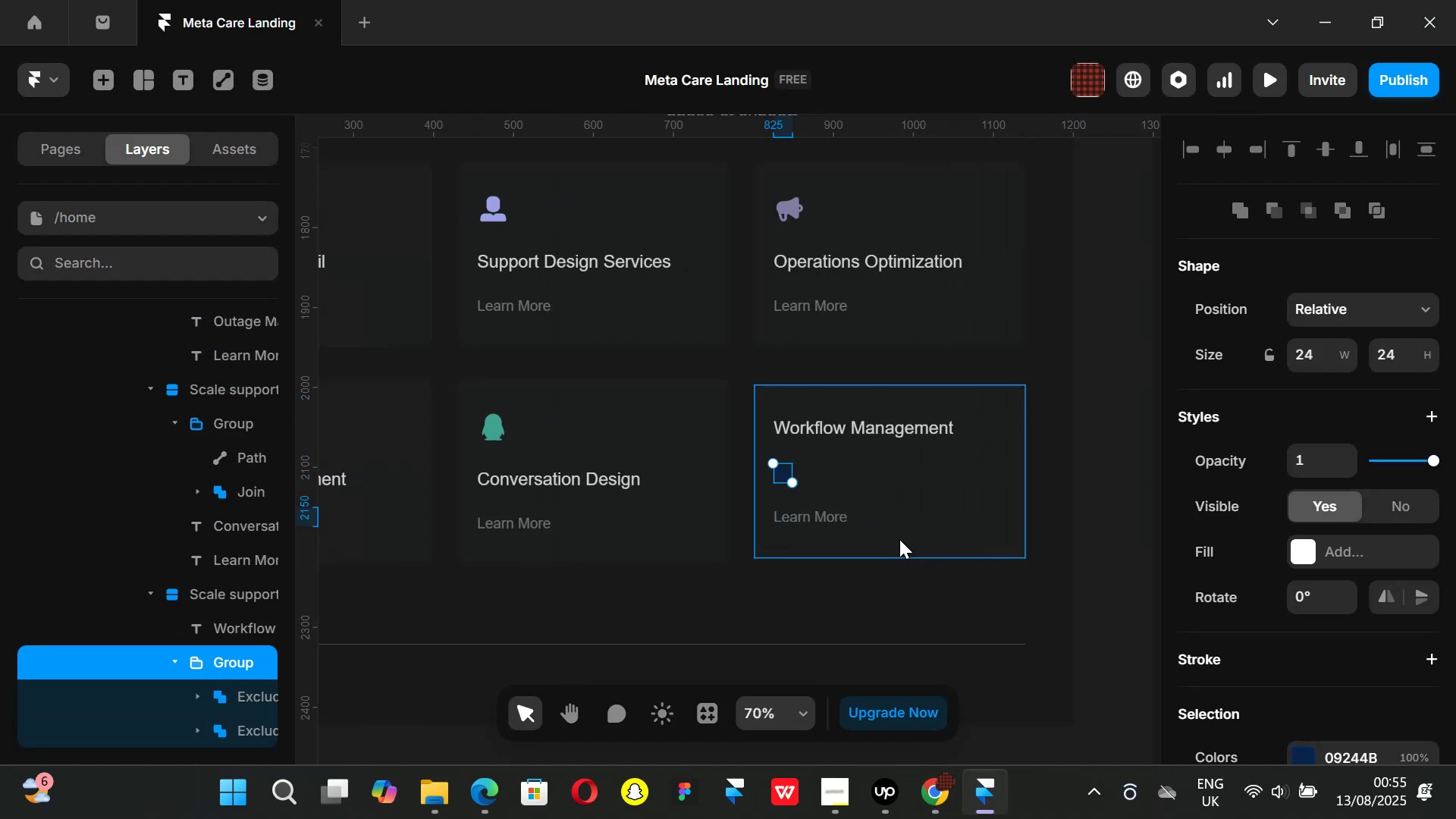 
key(ArrowUp)
 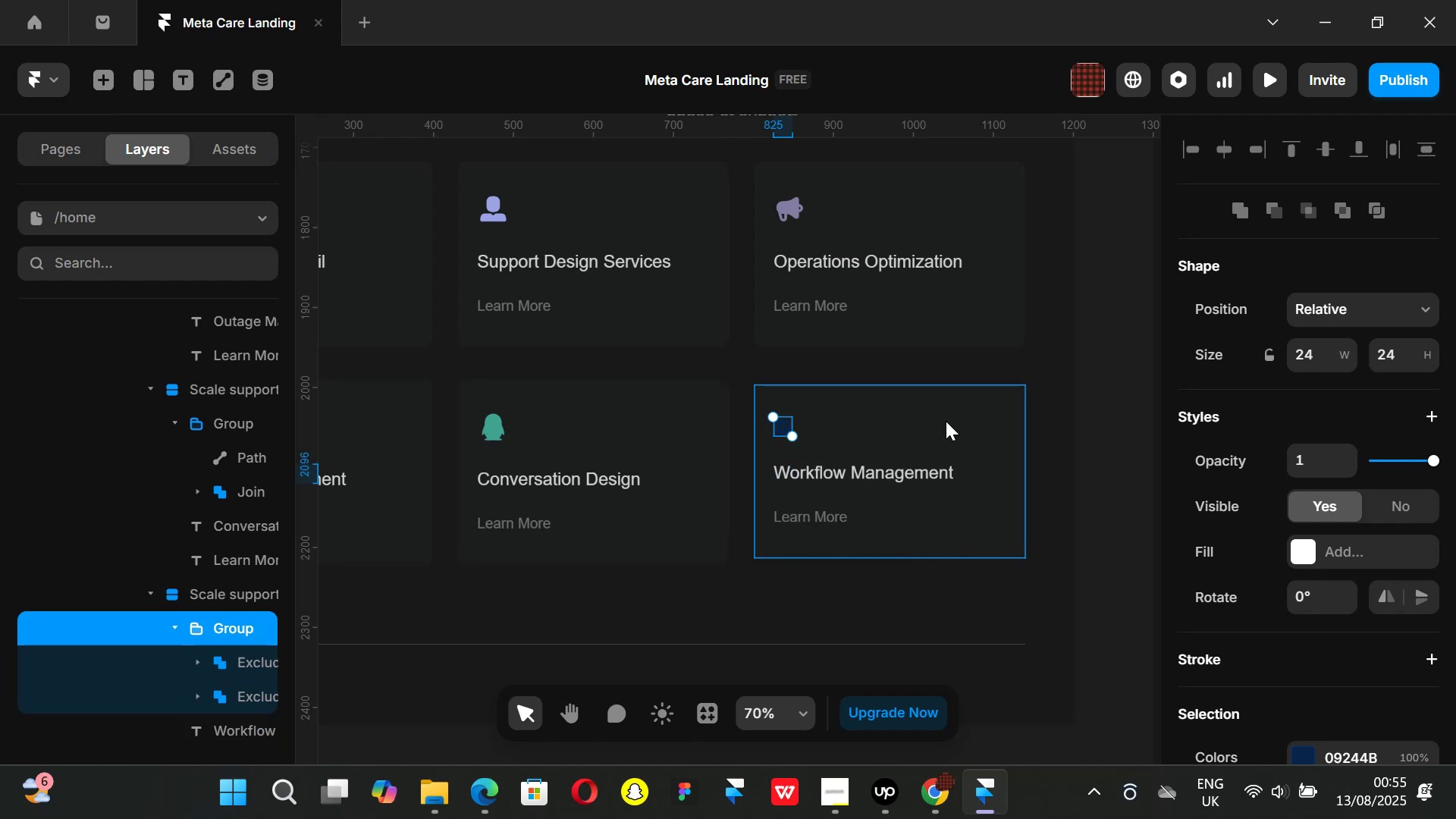 
key(K)
 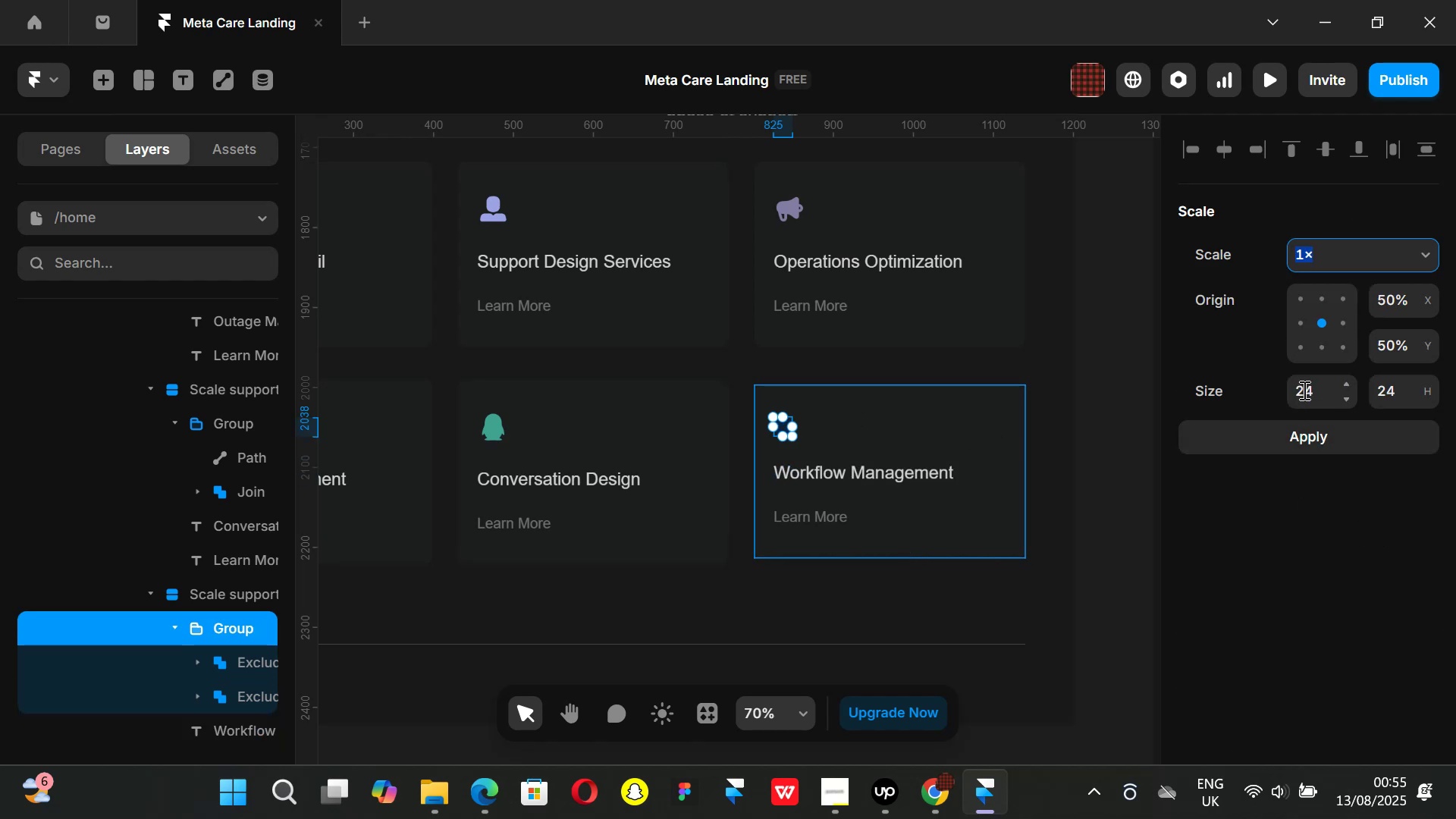 
left_click([1306, 385])
 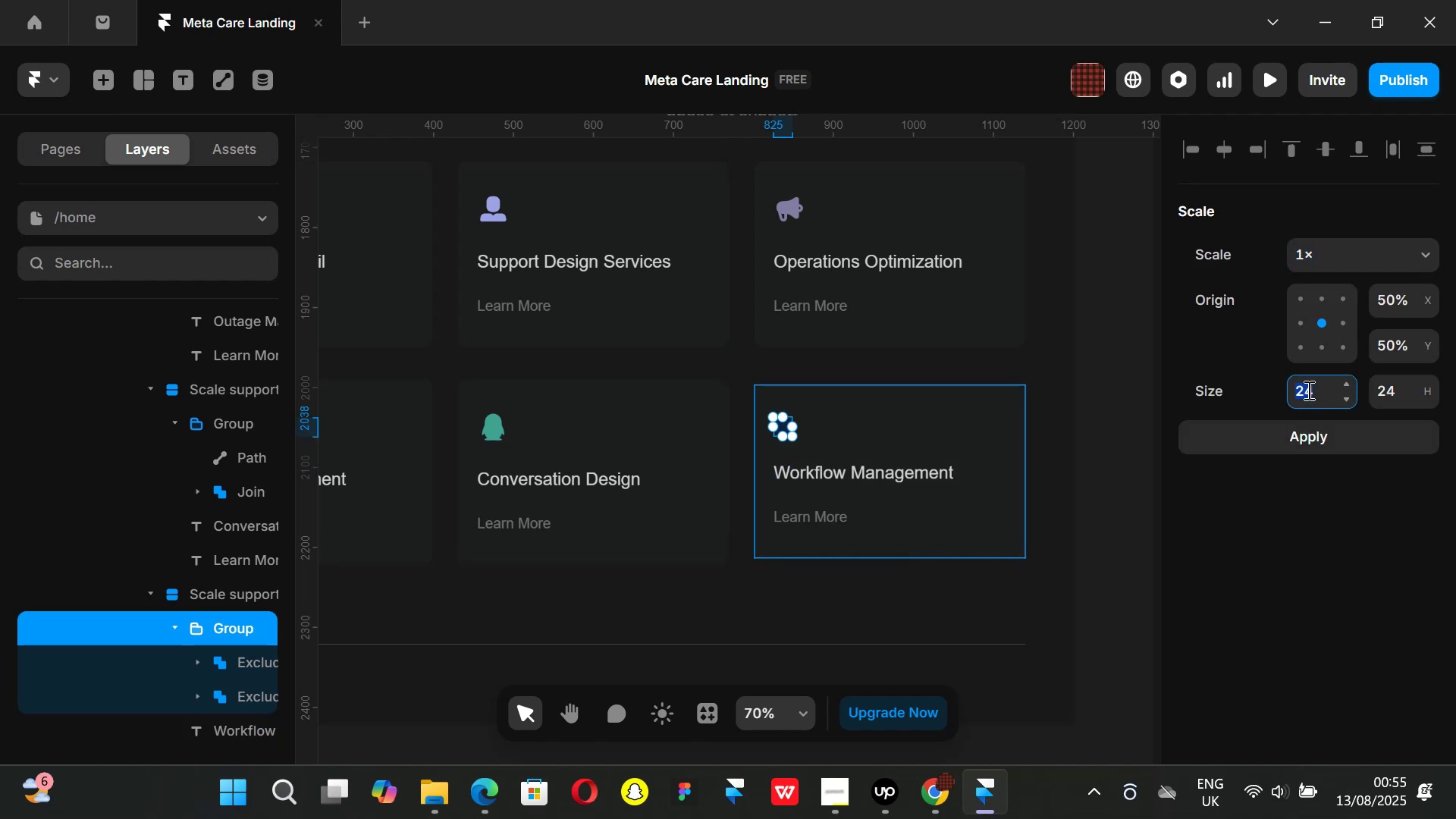 
type(40)
 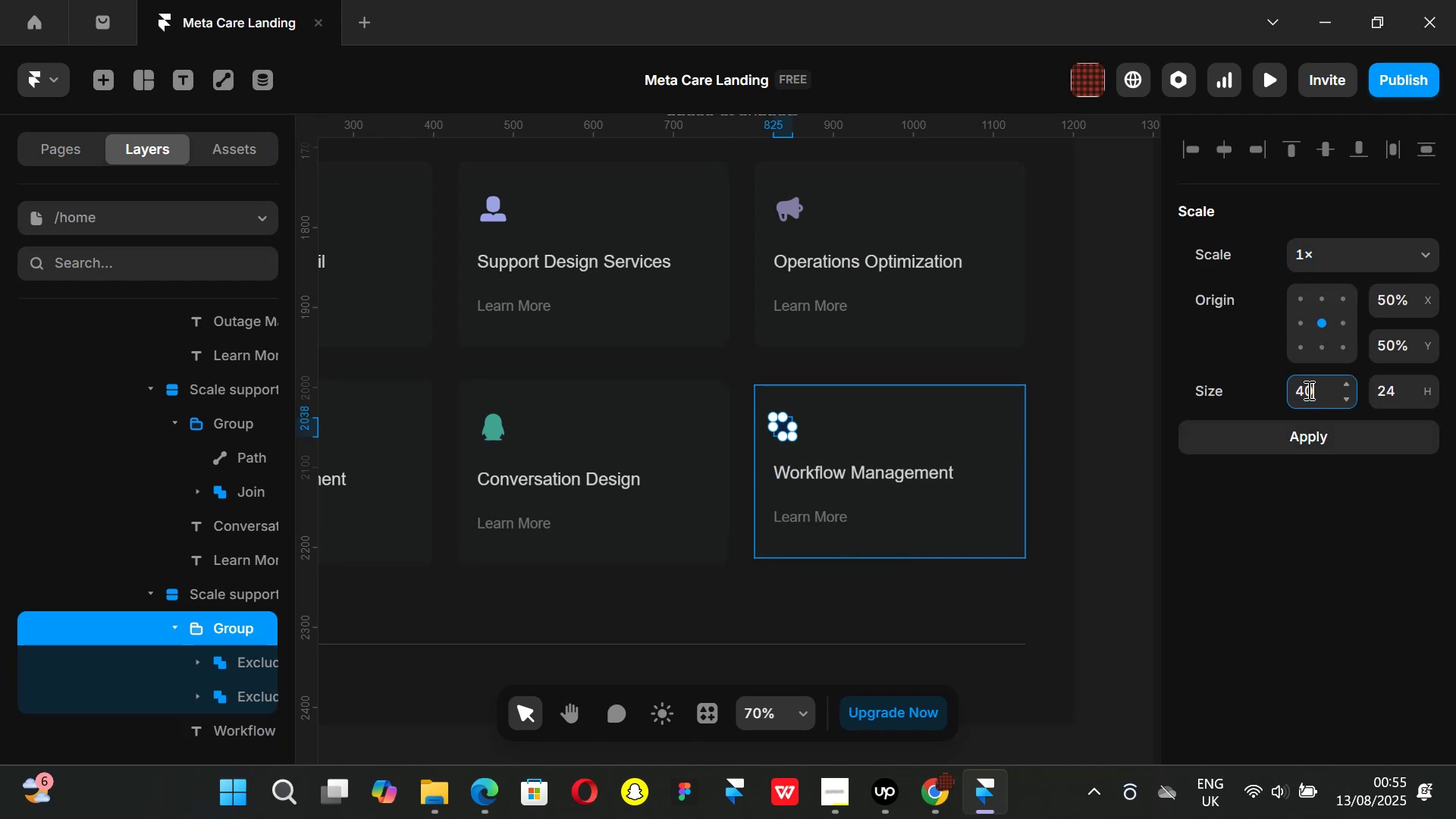 
key(Enter)
 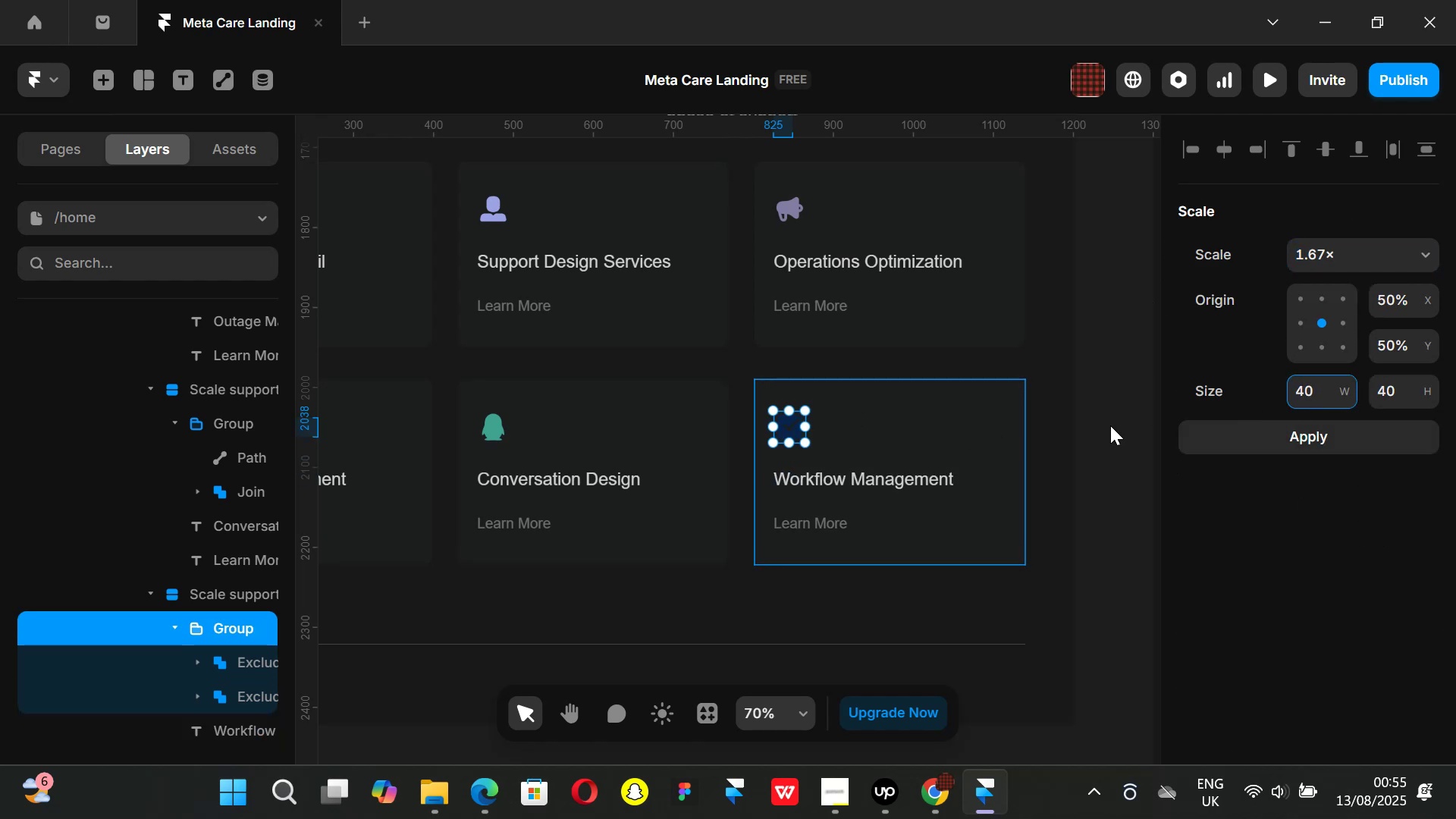 
left_click([1097, 463])
 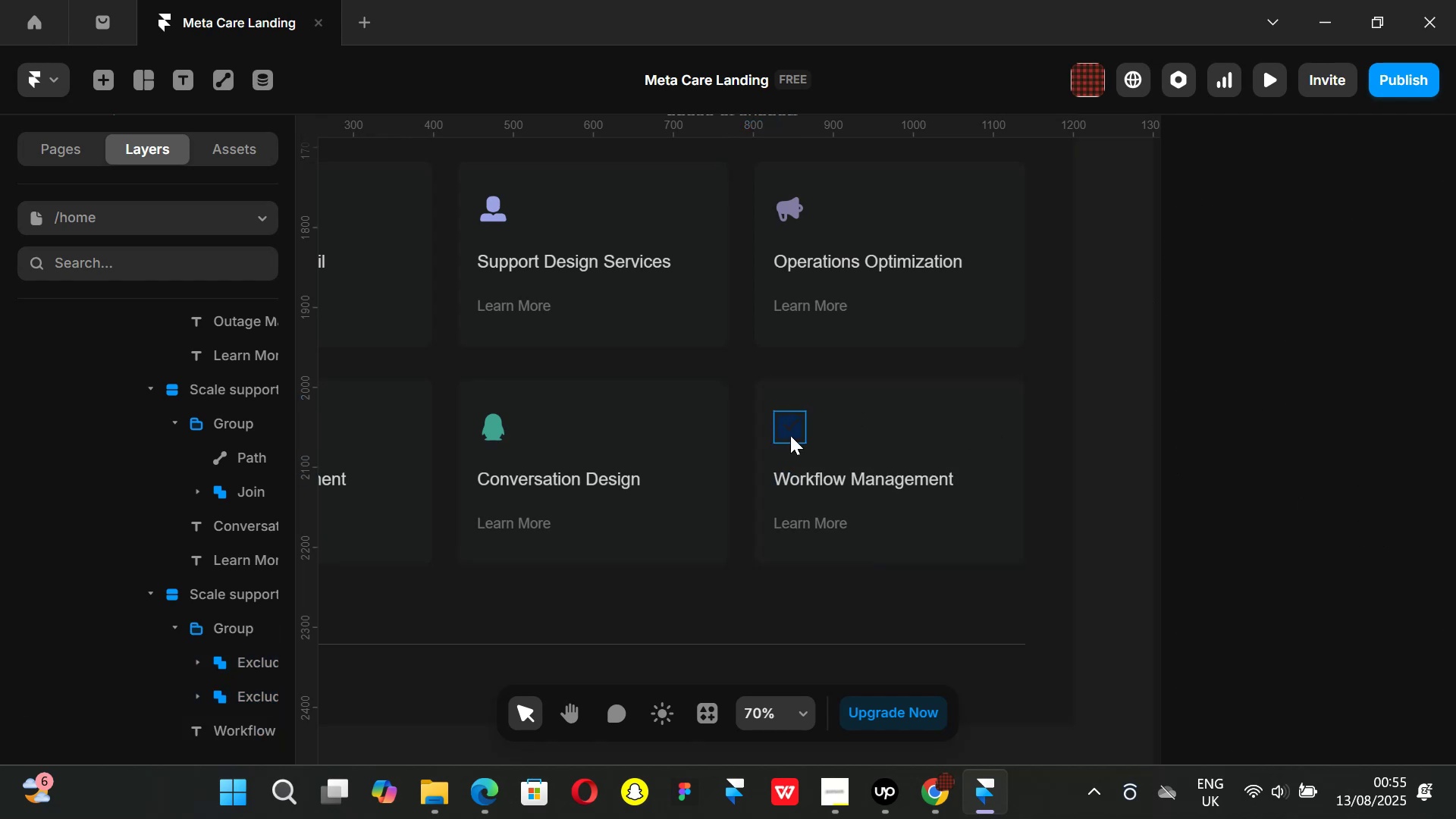 
left_click([790, 435])
 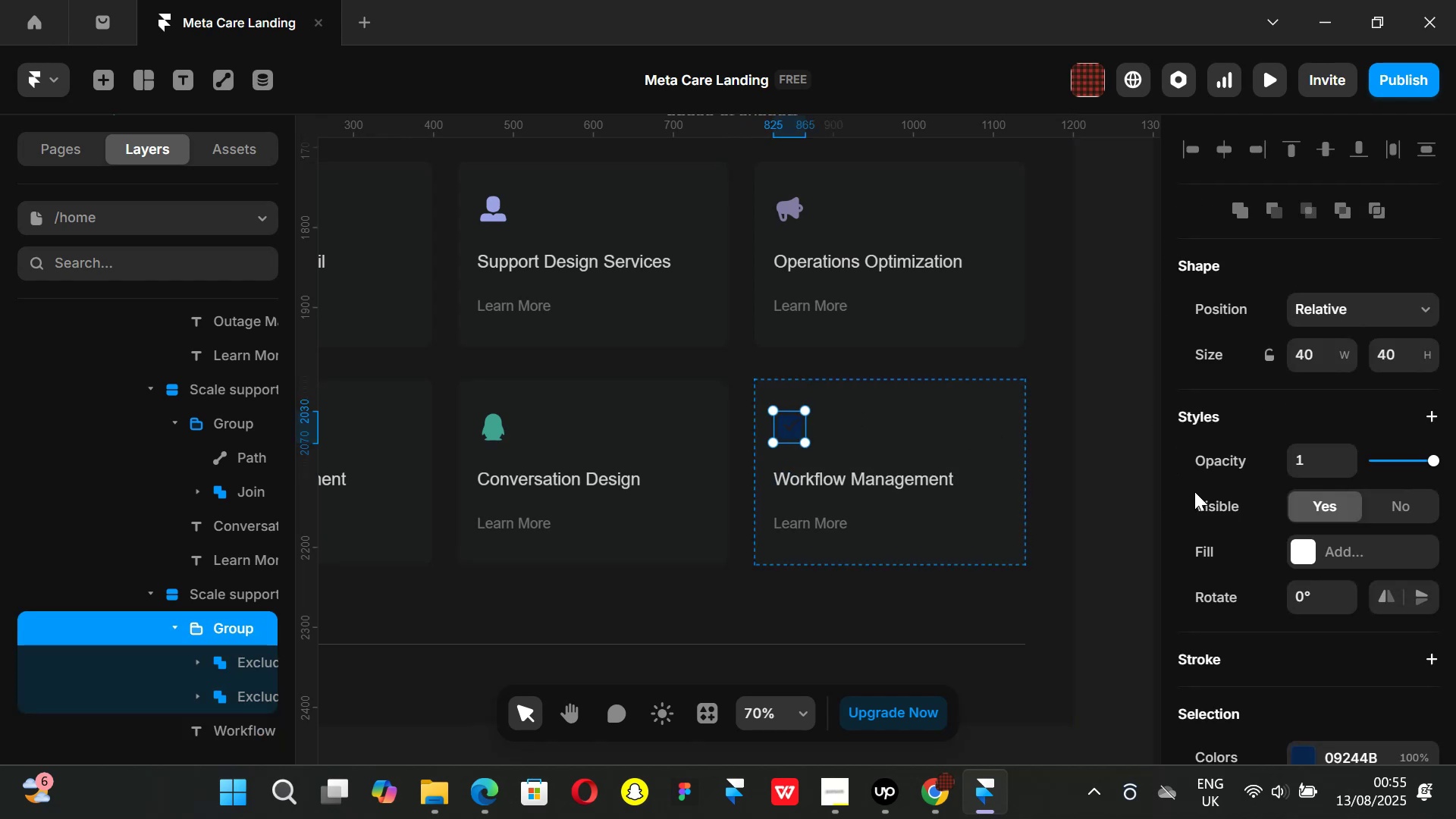 
scroll: coordinate [1295, 533], scroll_direction: down, amount: 2.0
 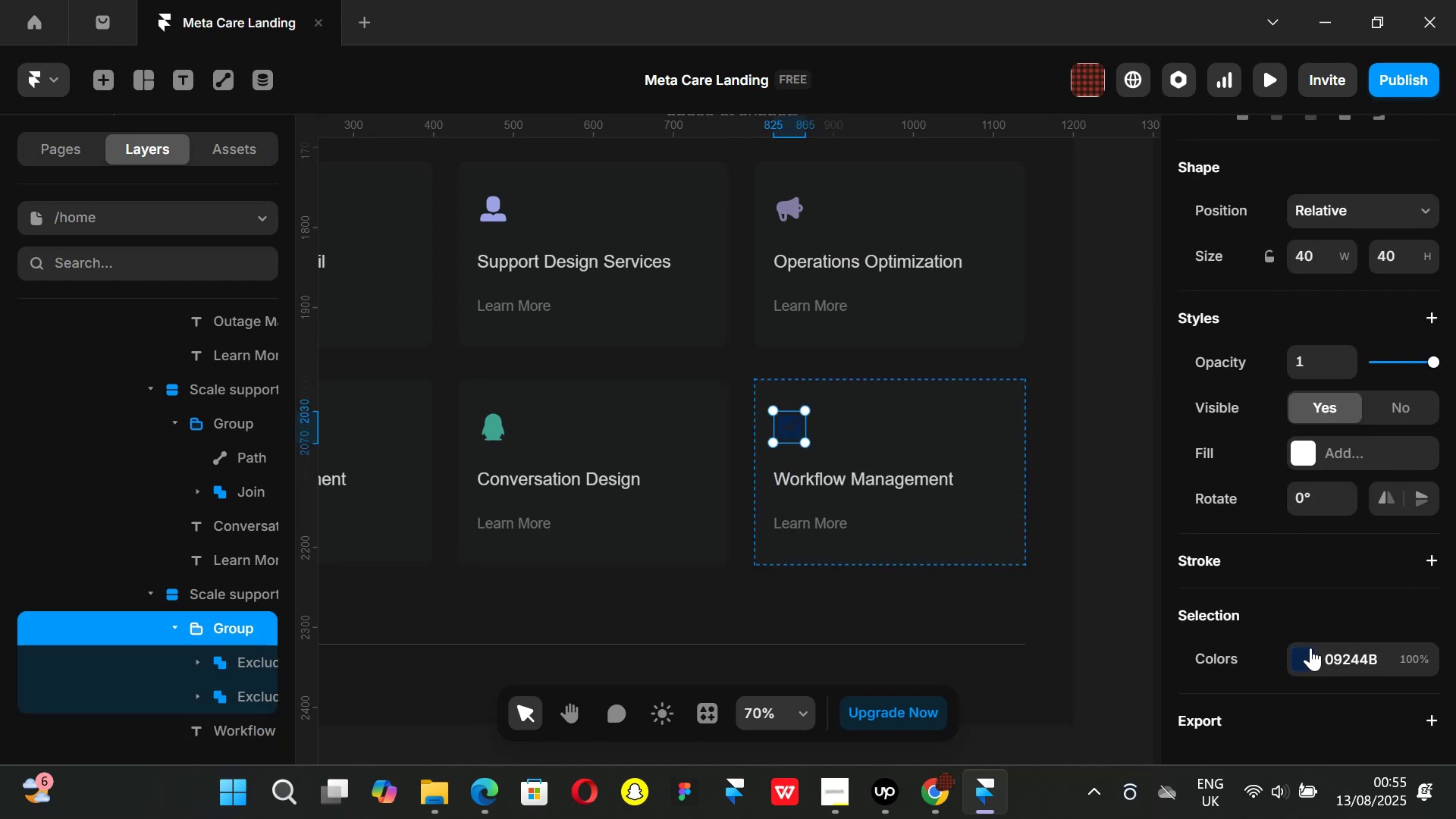 
left_click([1310, 648])
 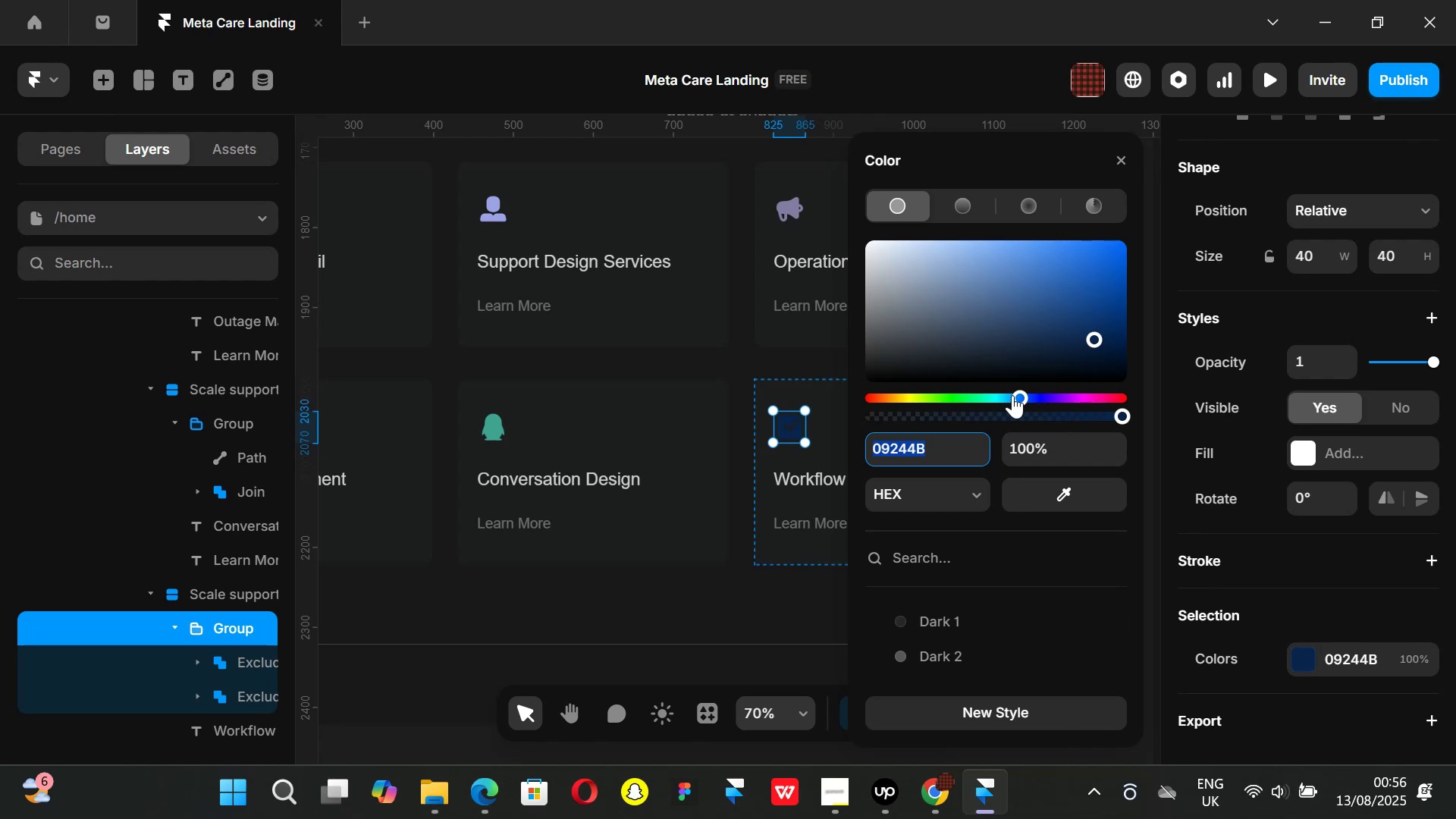 
wait(5.56)
 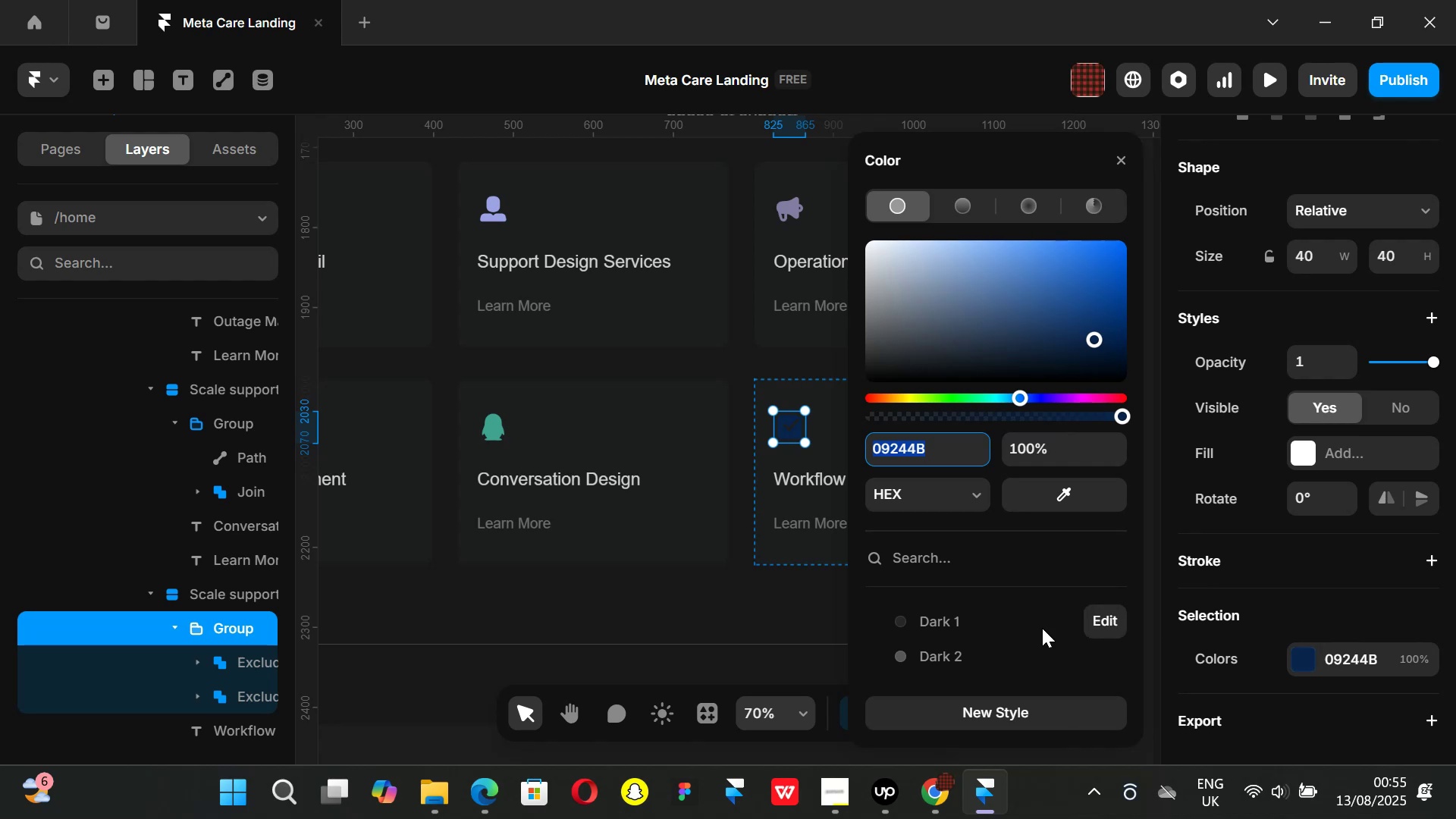 
left_click_drag(start_coordinate=[1029, 396], to_coordinate=[1021, 392])
 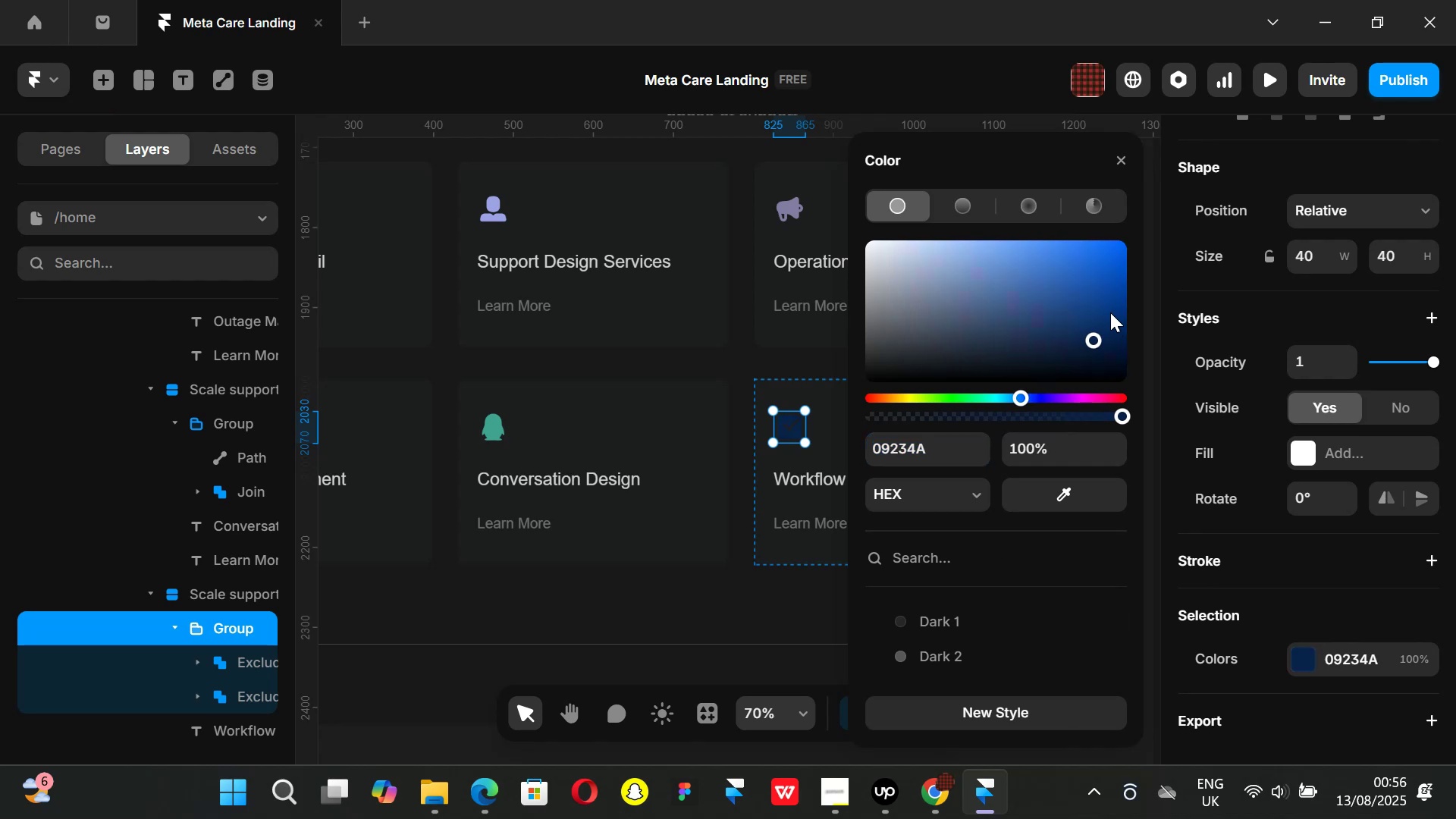 
left_click_drag(start_coordinate=[1109, 308], to_coordinate=[1019, 207])
 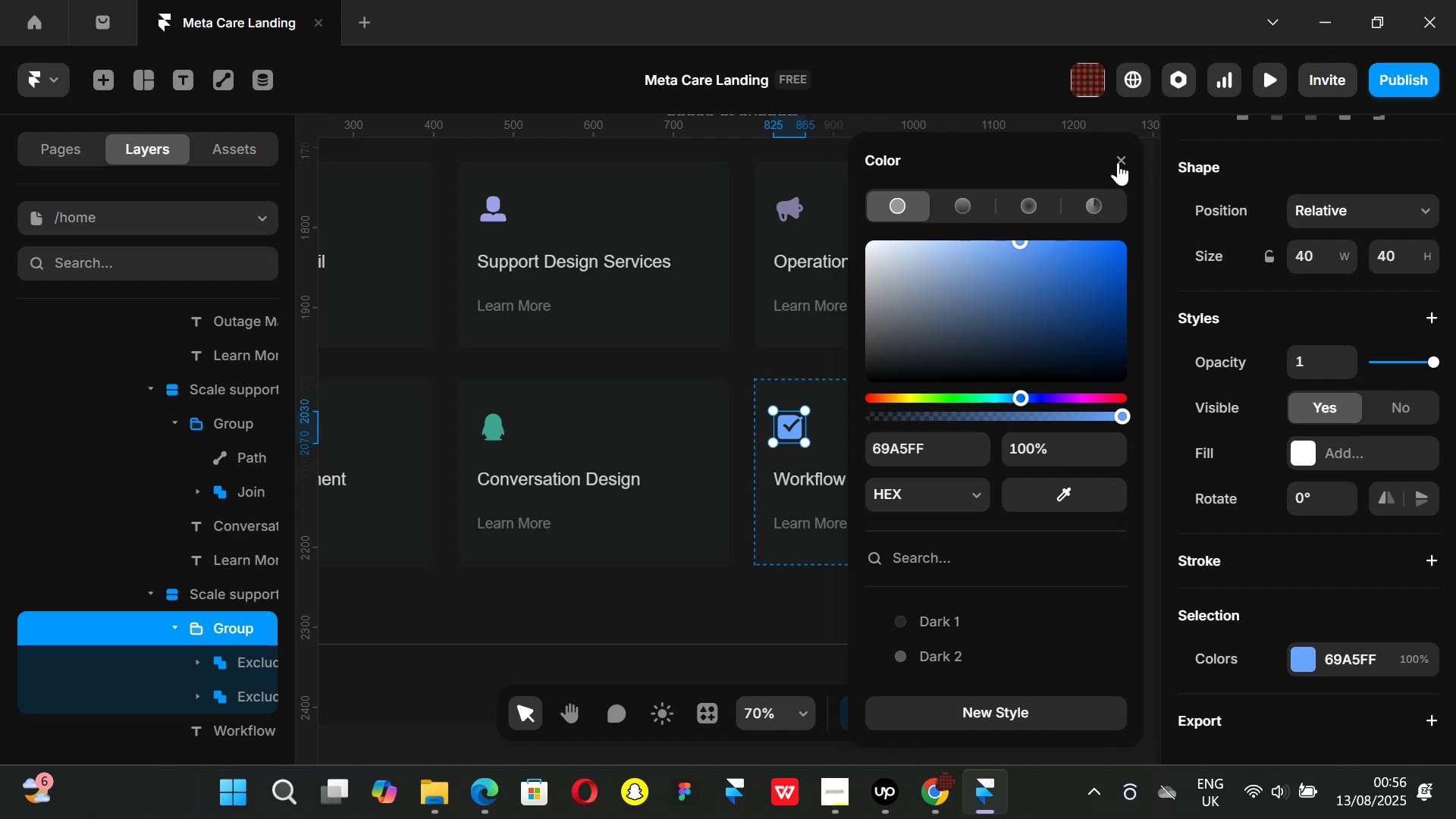 
left_click([1118, 157])
 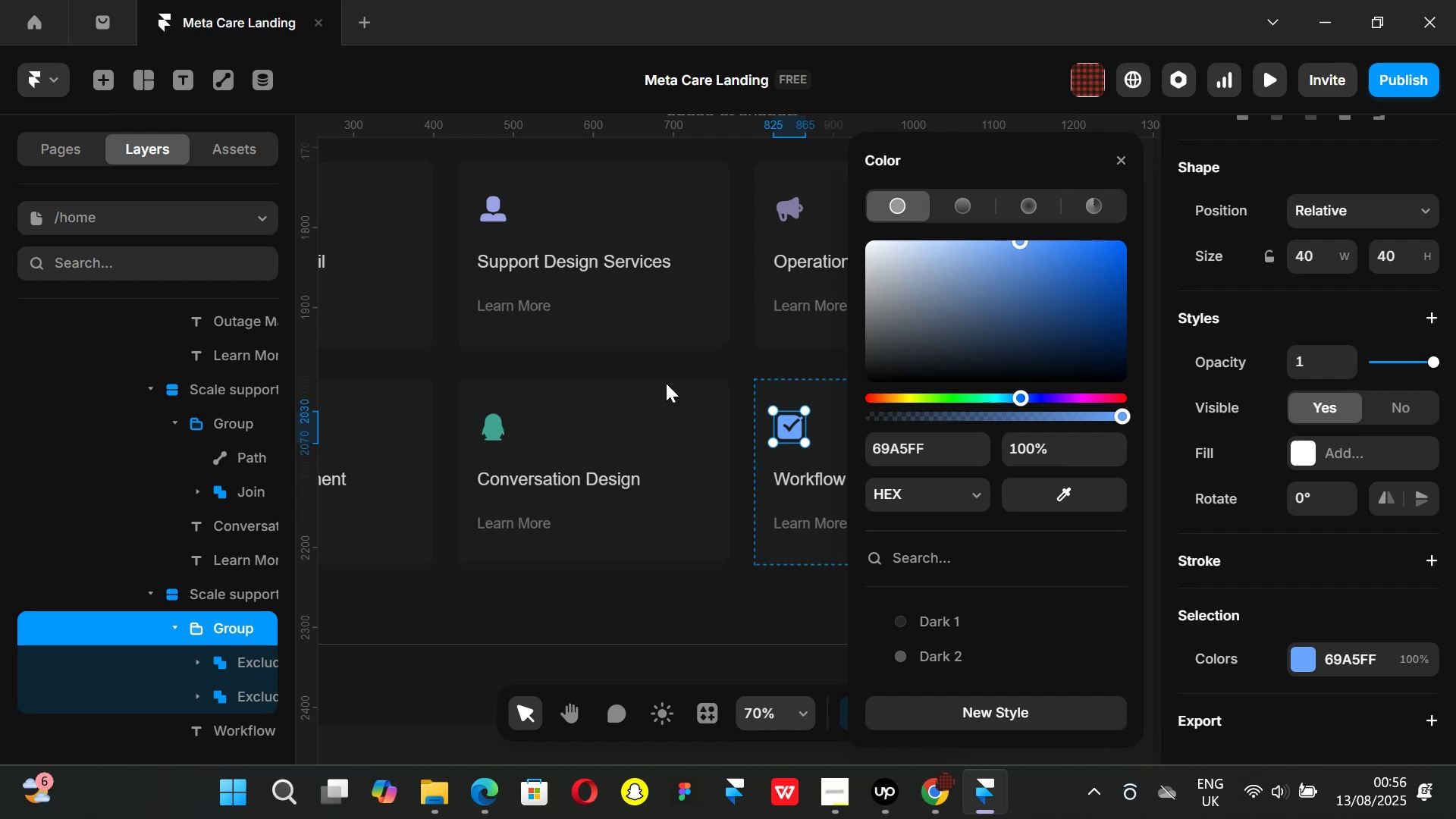 
scroll: coordinate [668, 391], scroll_direction: down, amount: 2.0
 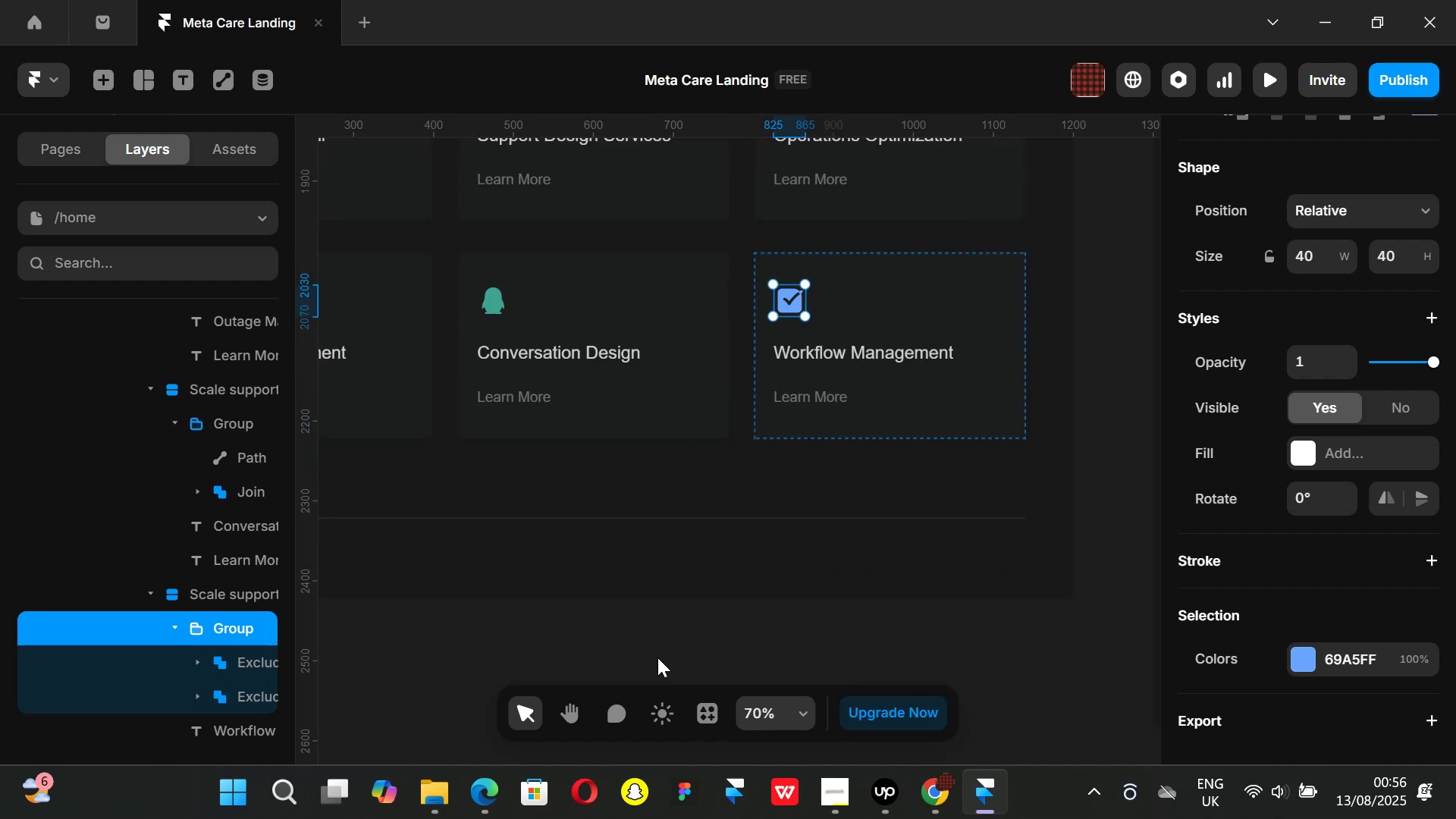 
left_click([653, 658])
 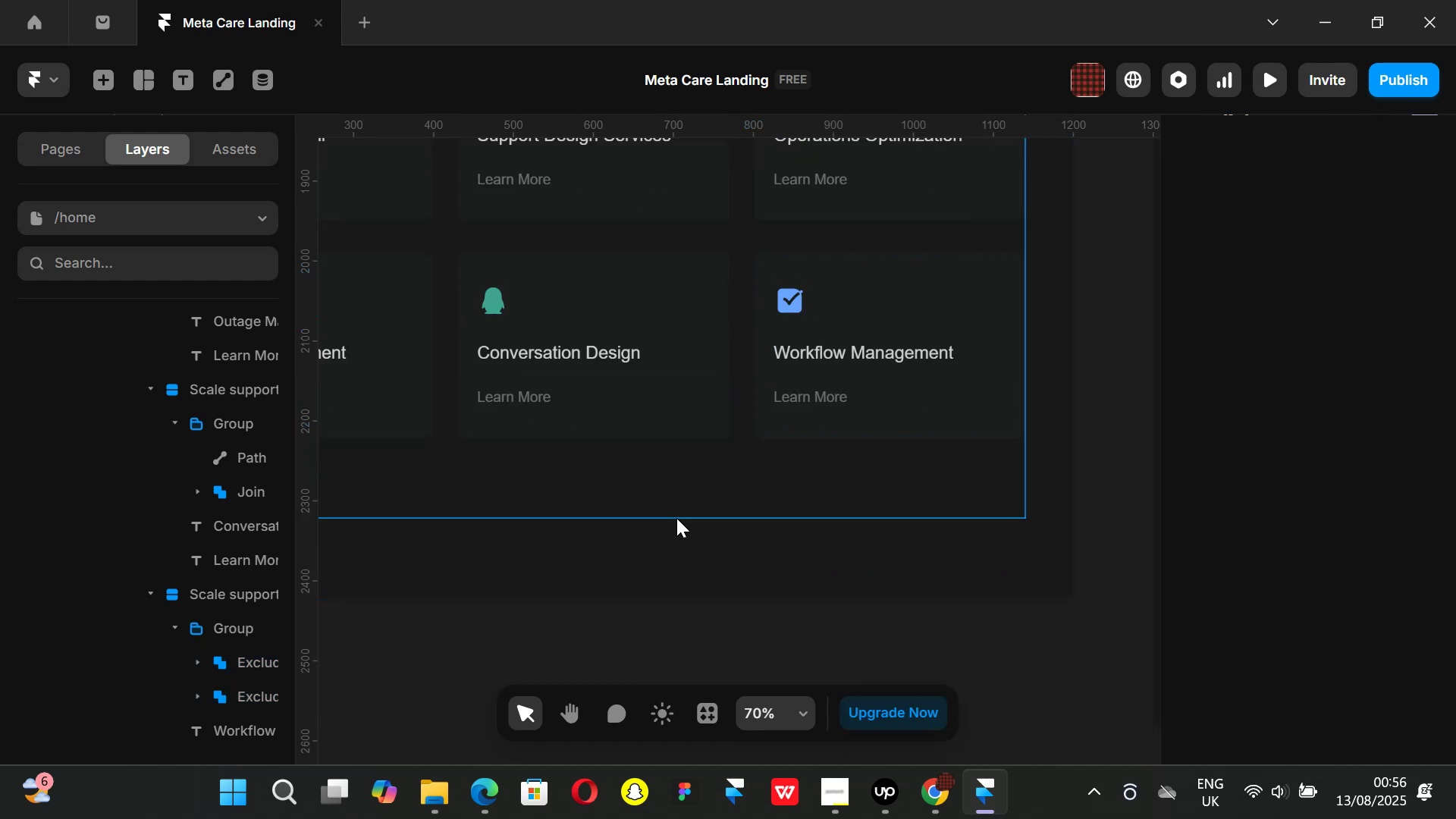 
hold_key(key=ControlLeft, duration=0.59)
scroll: coordinate [676, 518], scroll_direction: down, amount: 3.0
 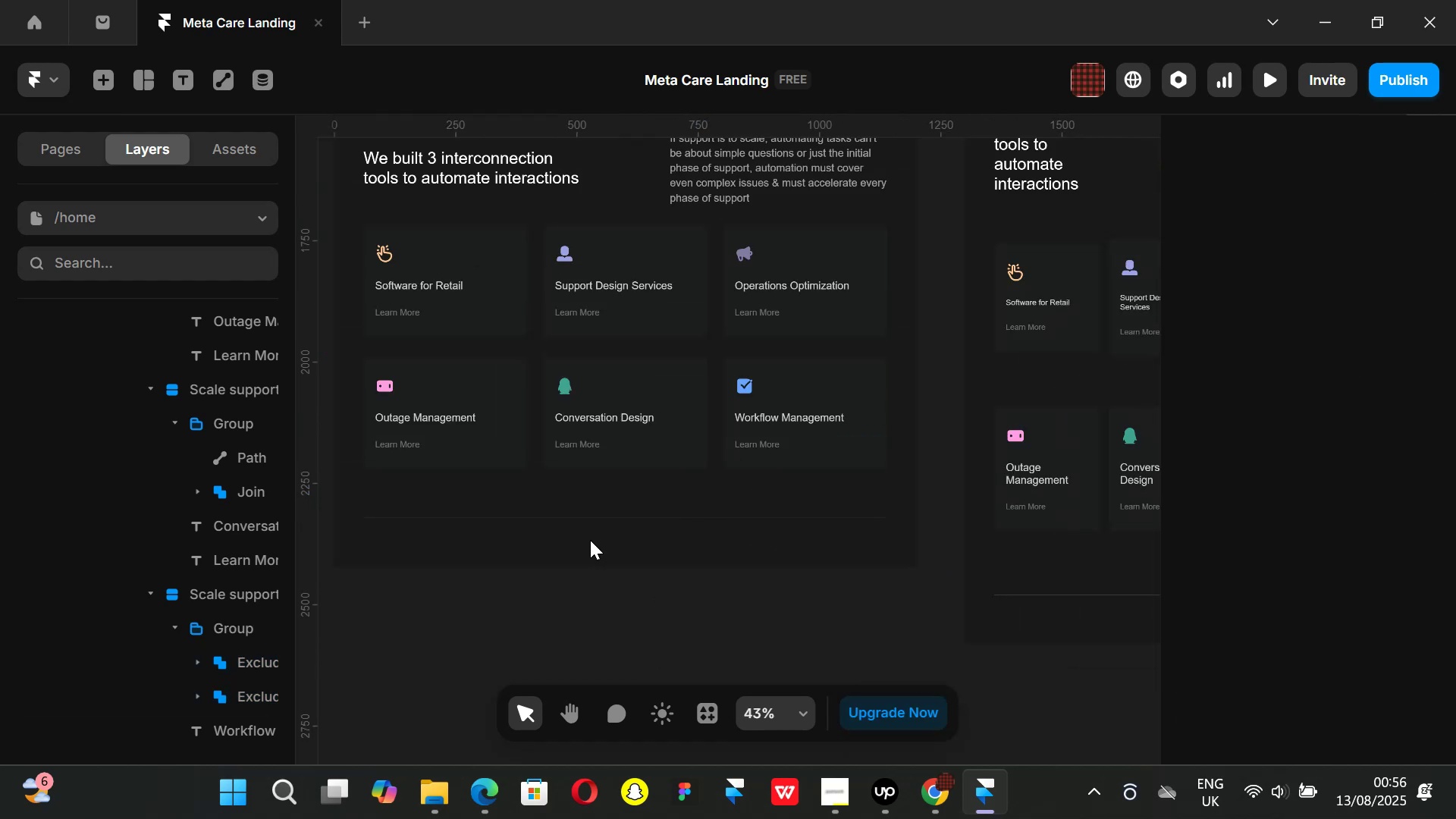 
hold_key(key=ShiftLeft, duration=0.68)
scroll: coordinate [576, 410], scroll_direction: up, amount: 1.0
 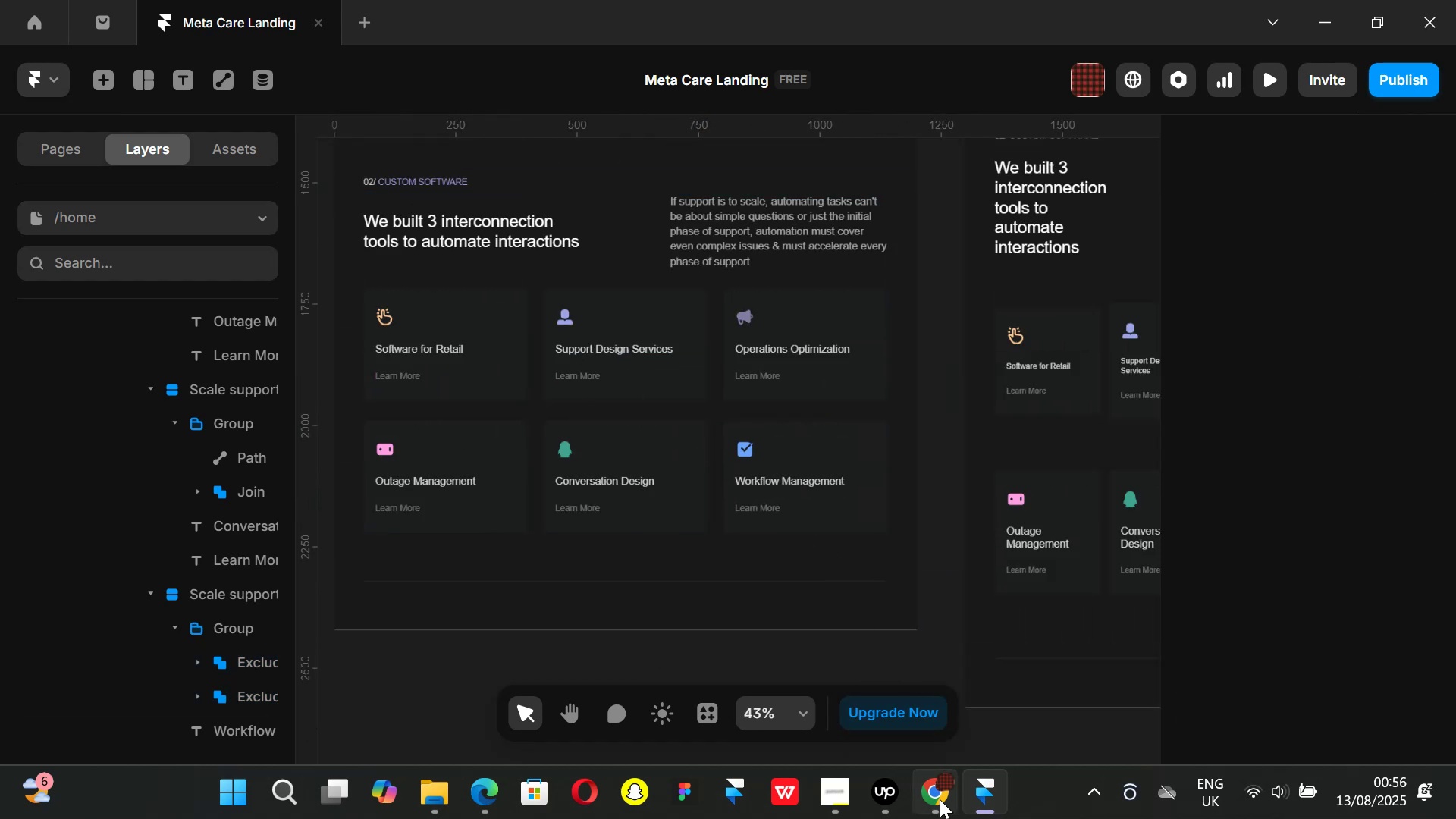 
left_click([940, 799])
 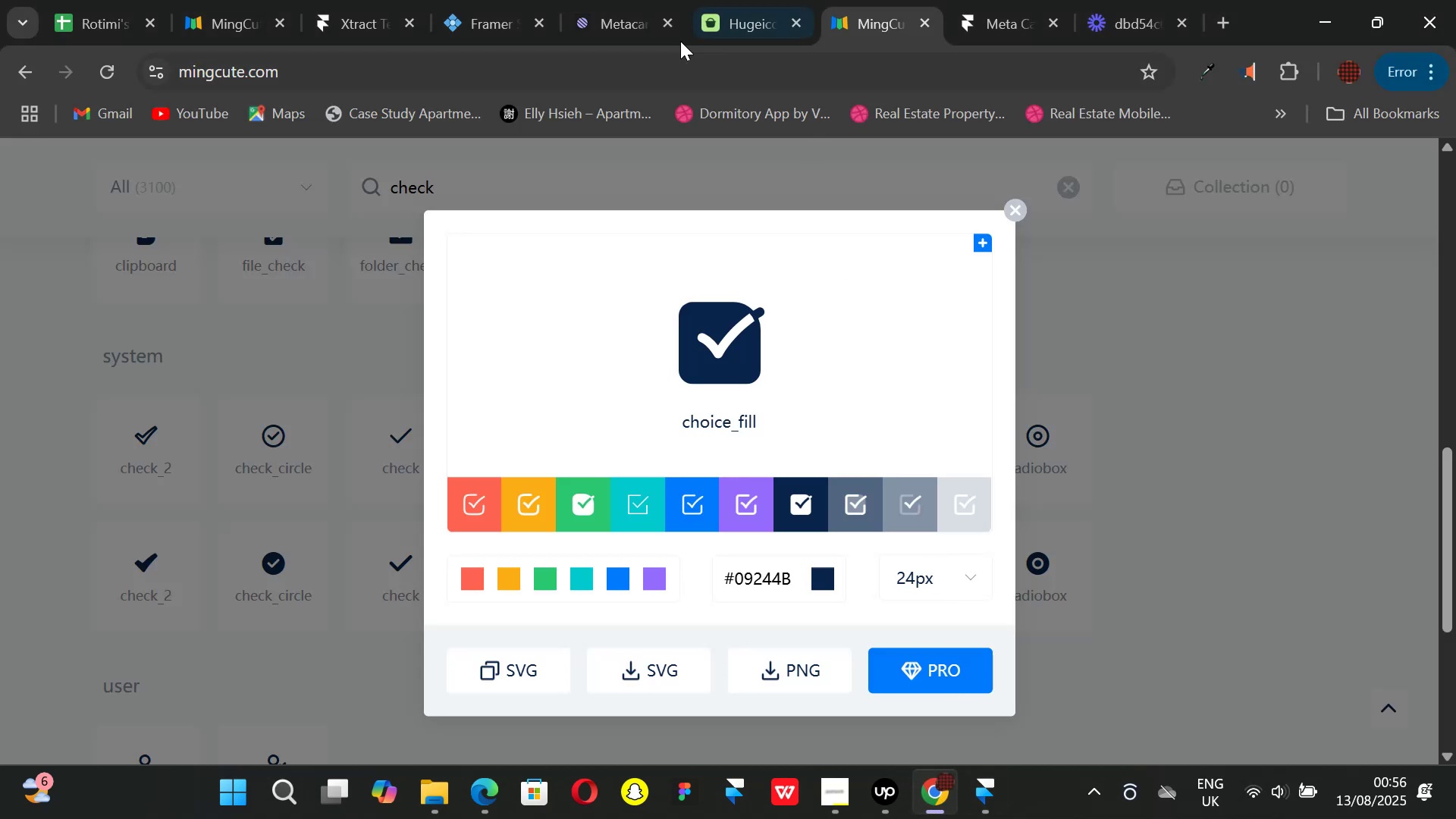 
left_click([615, 20])
 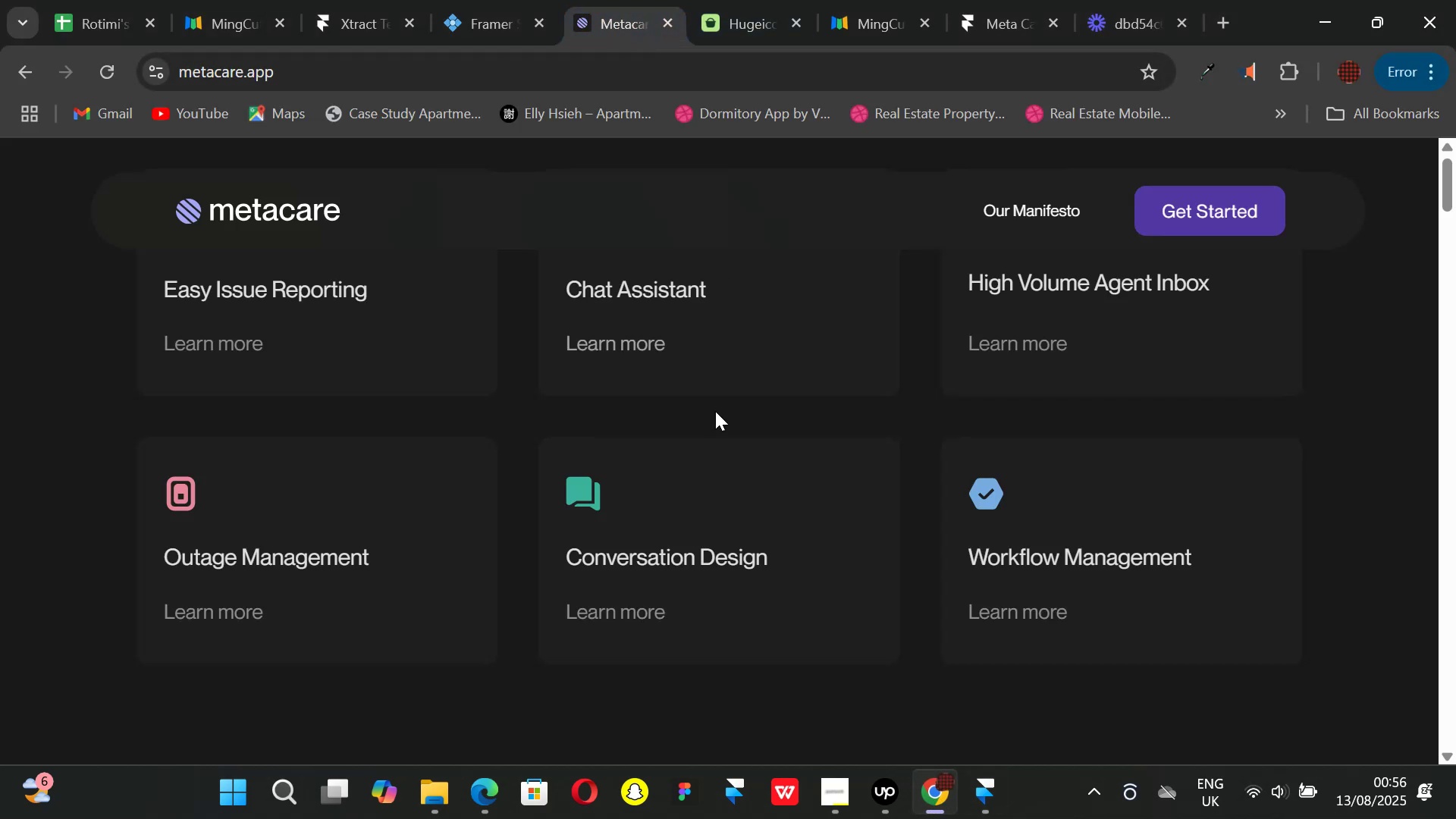 
scroll: coordinate [709, 425], scroll_direction: up, amount: 2.0
 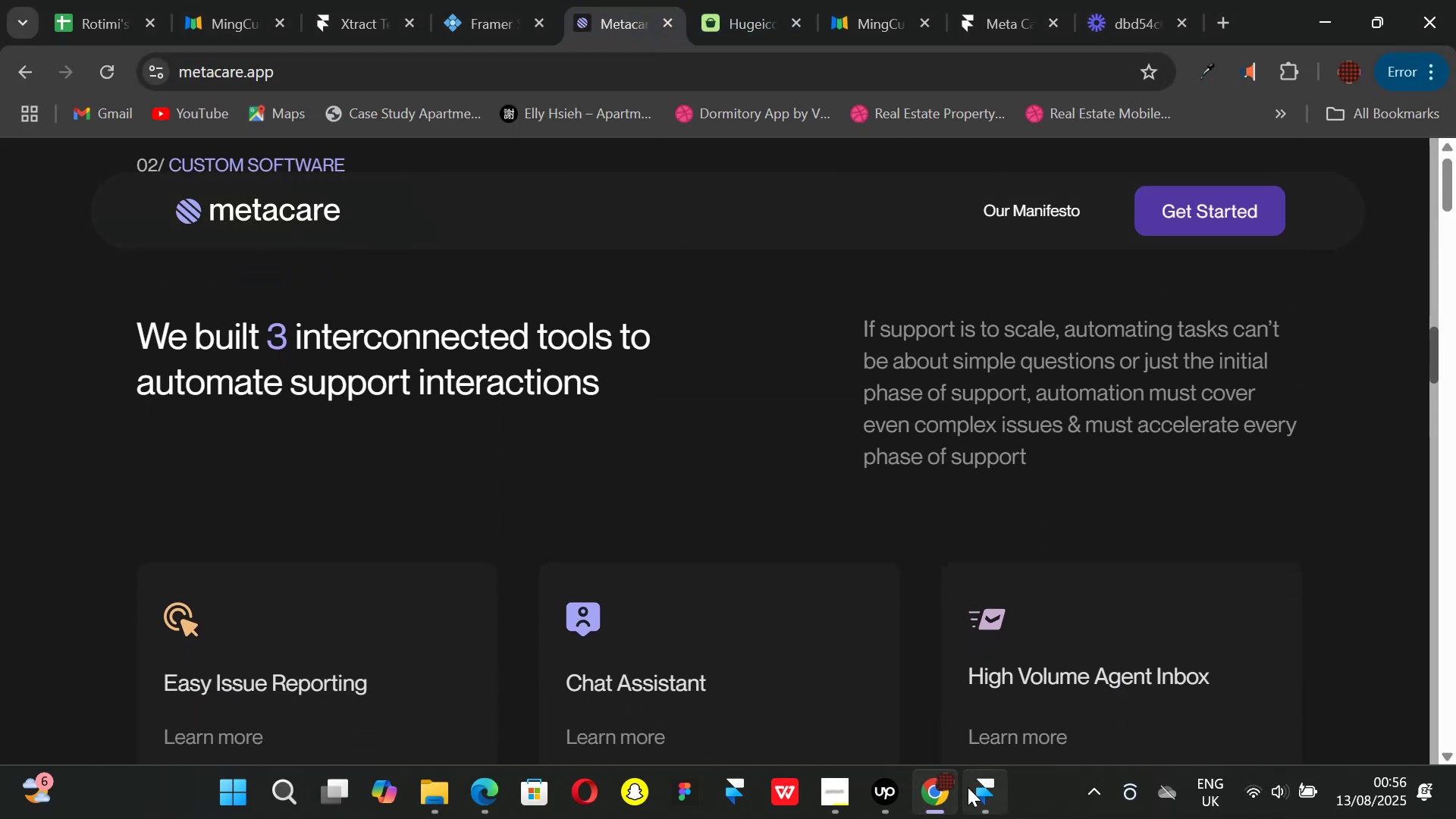 
left_click([970, 796])
 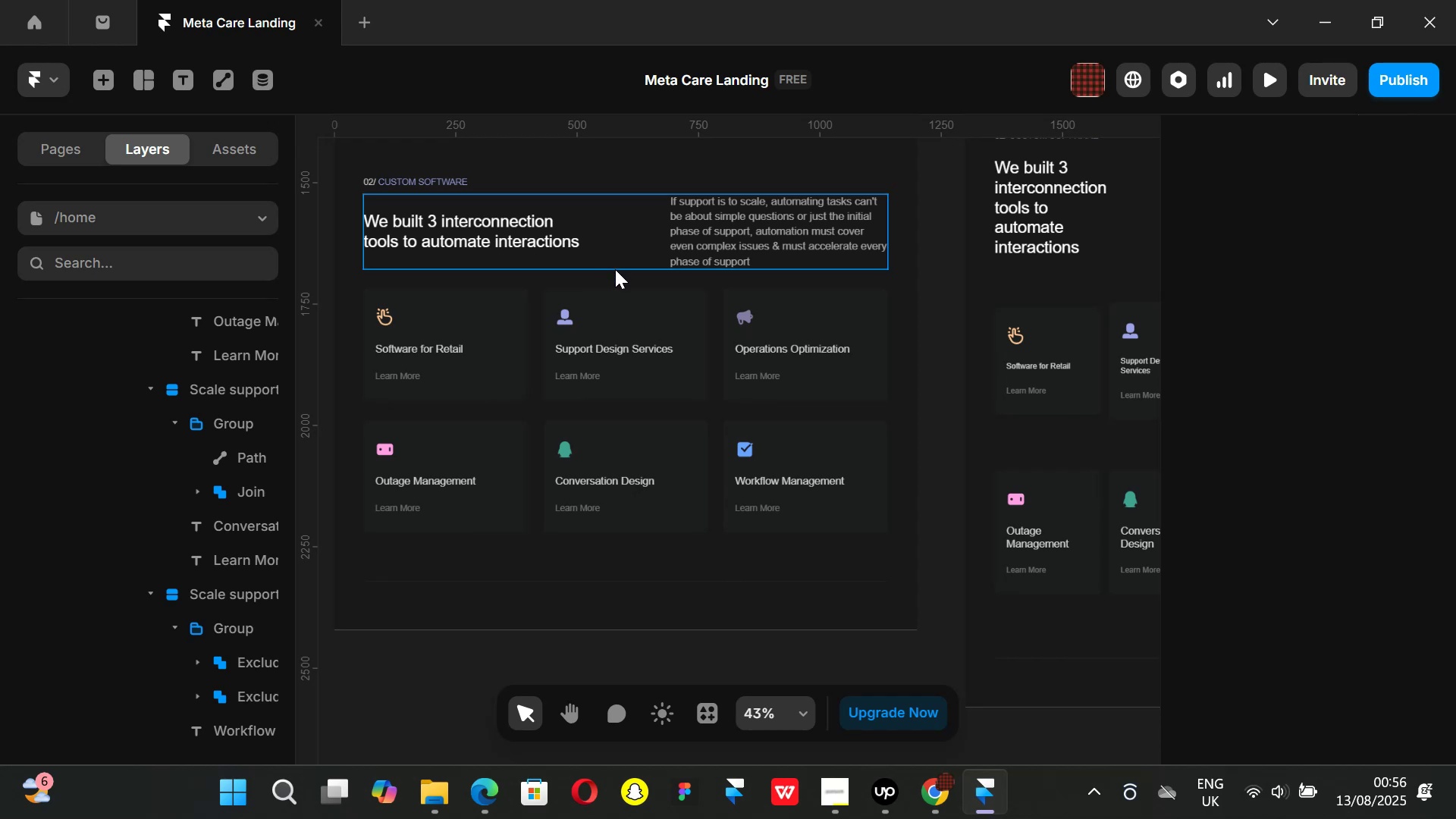 
left_click([615, 270])
 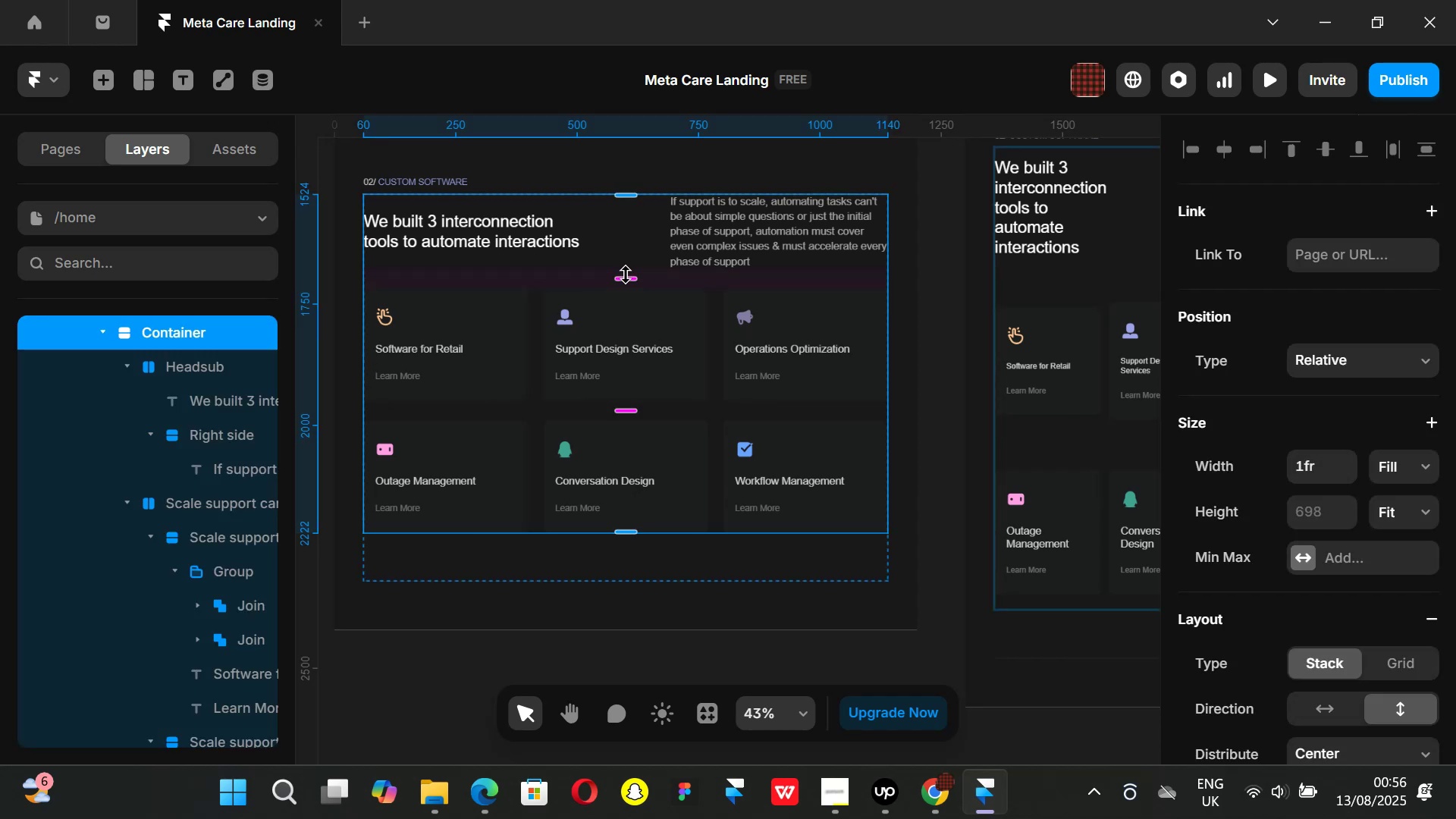 
left_click_drag(start_coordinate=[626, 275], to_coordinate=[624, 284])
 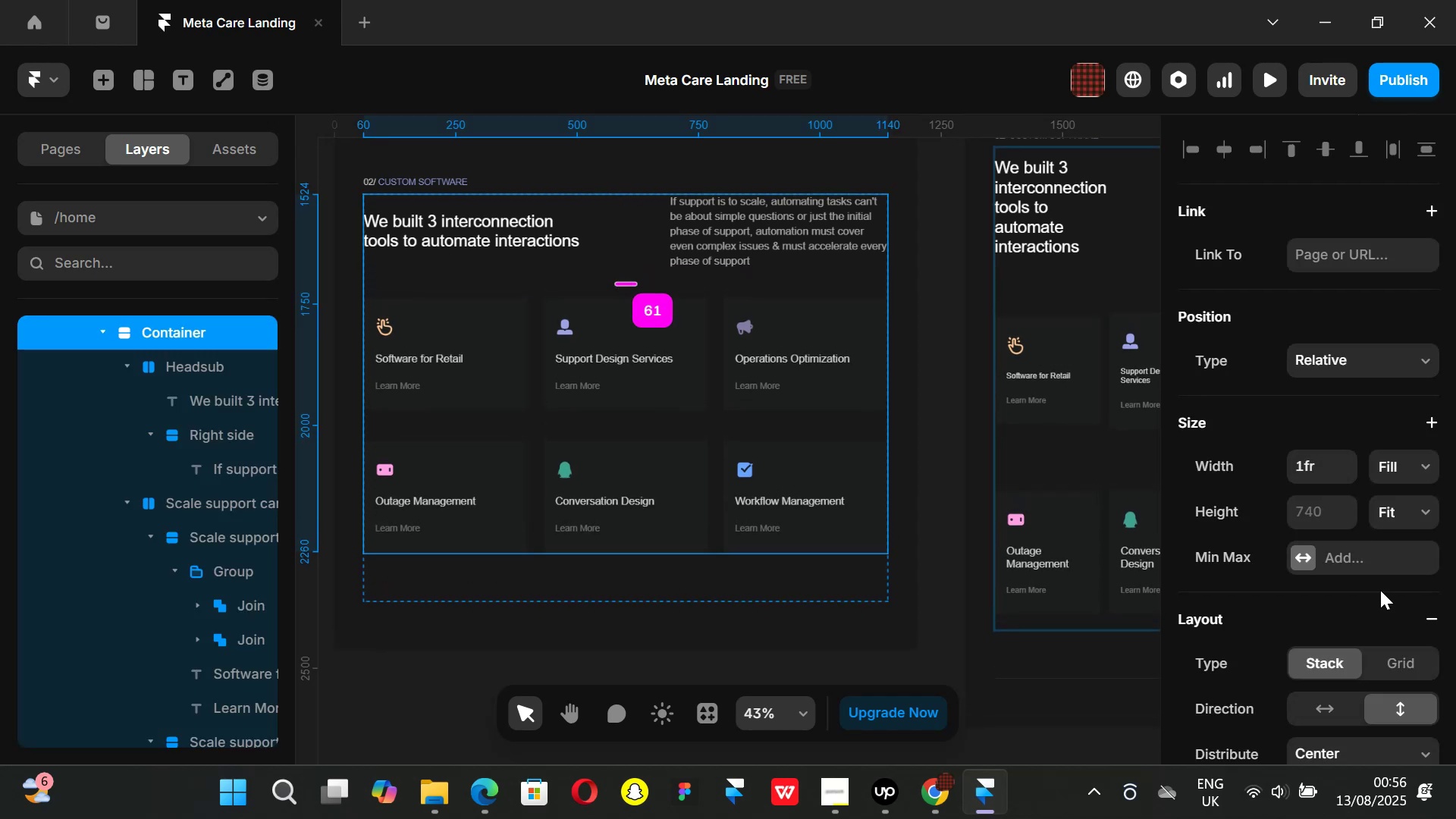 
scroll: coordinate [1380, 602], scroll_direction: down, amount: 3.0
 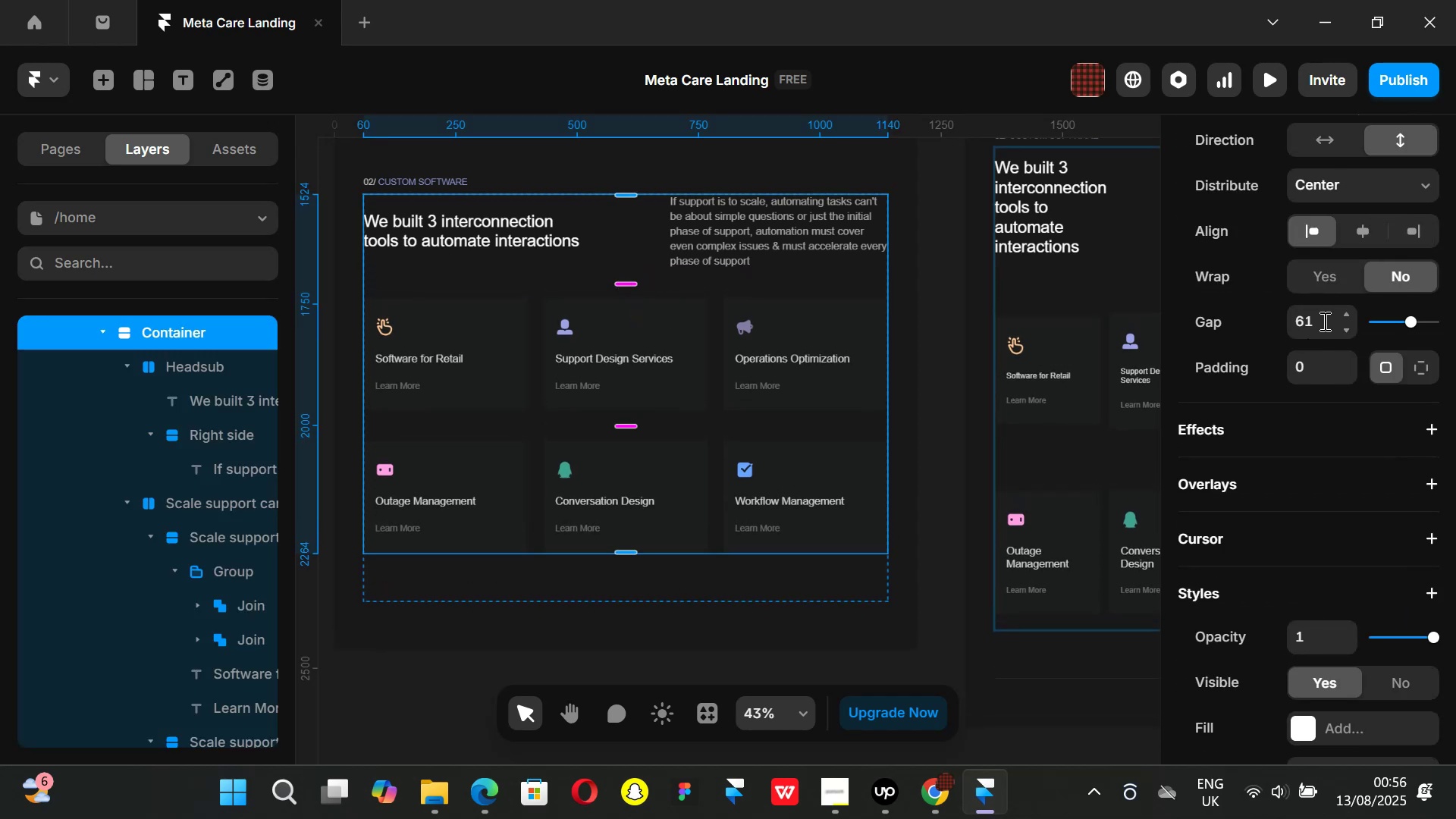 
left_click([1324, 321])
 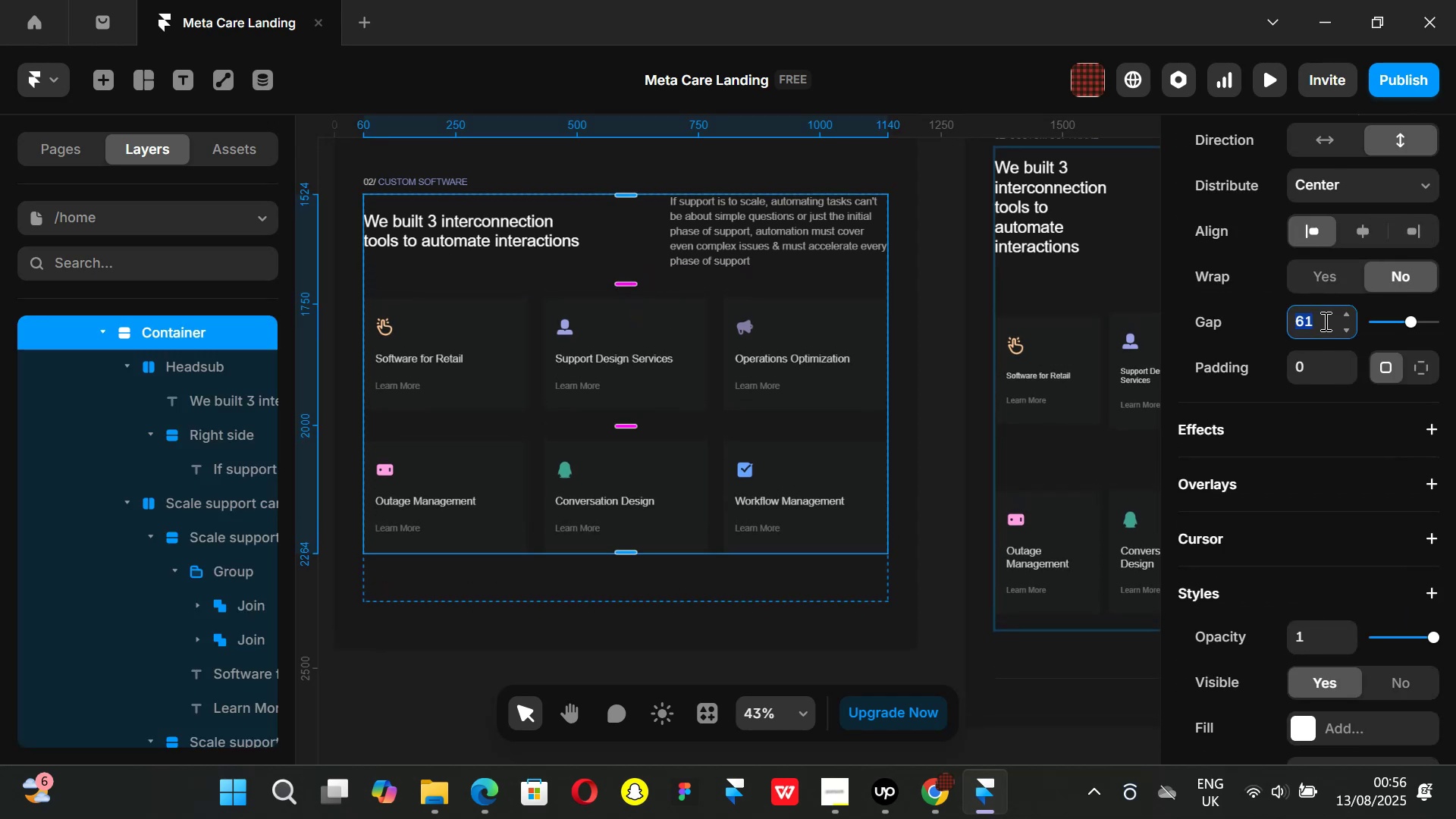 
type(60)
 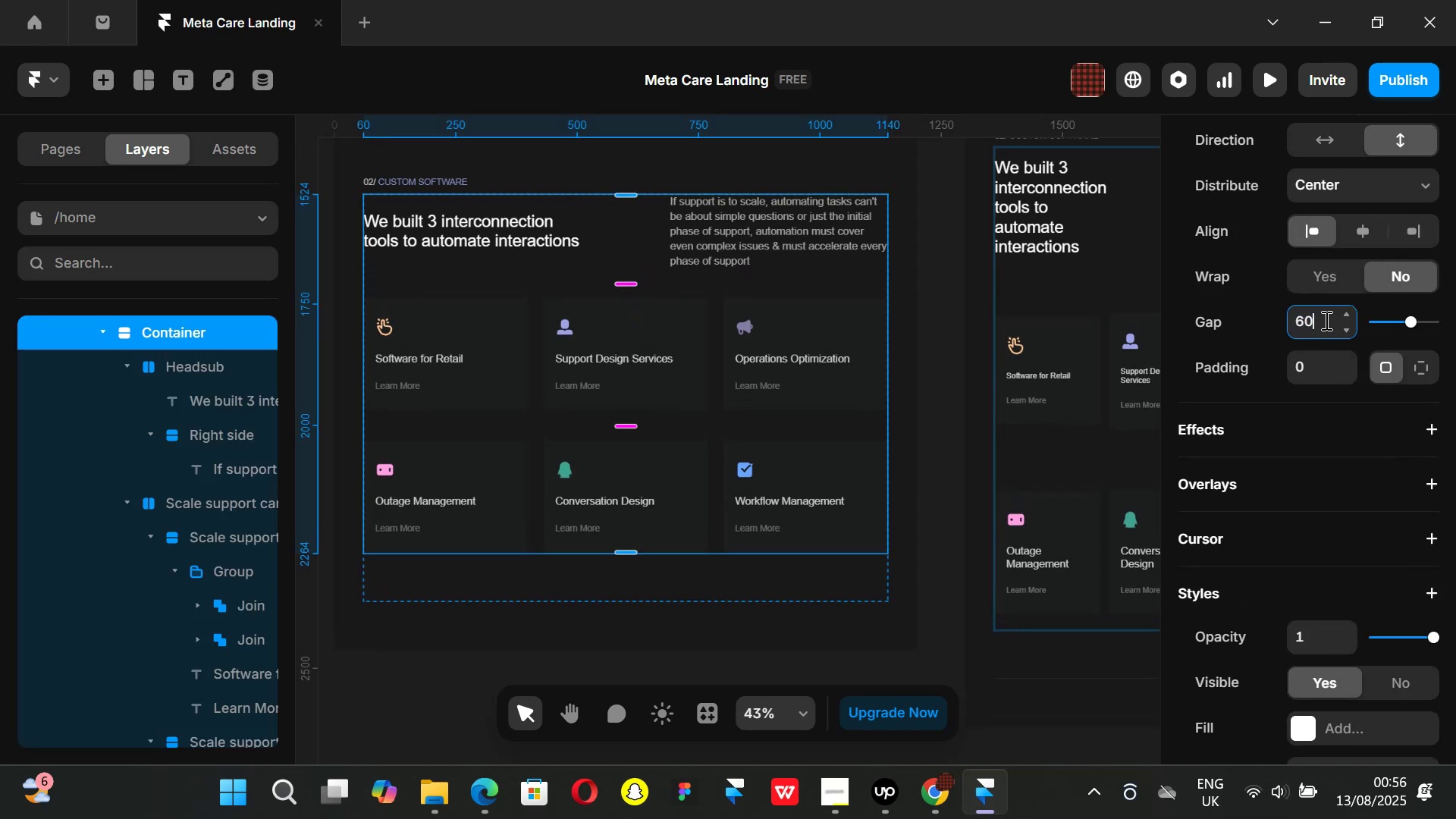 
key(Enter)
 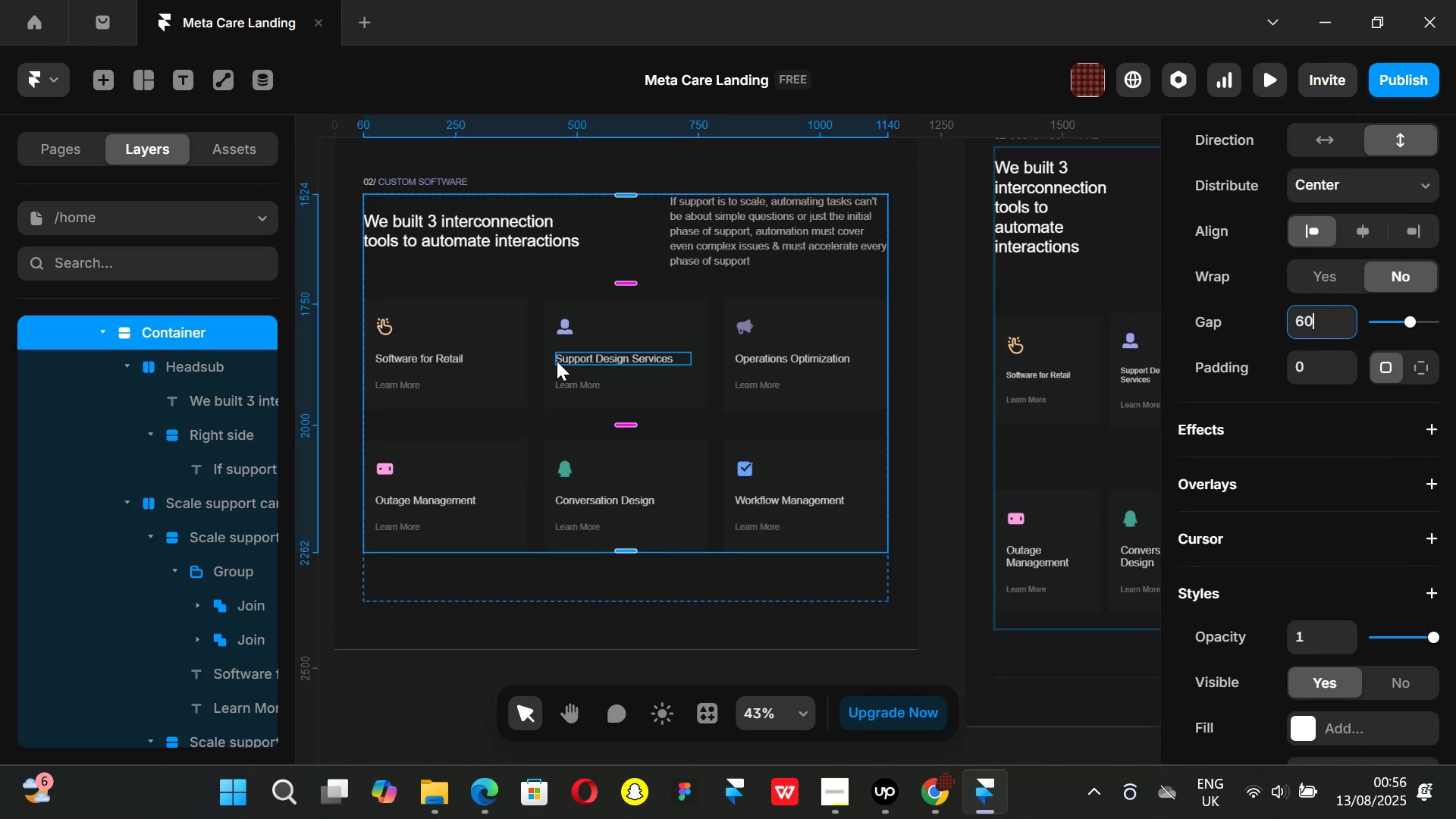 
left_click([535, 356])
 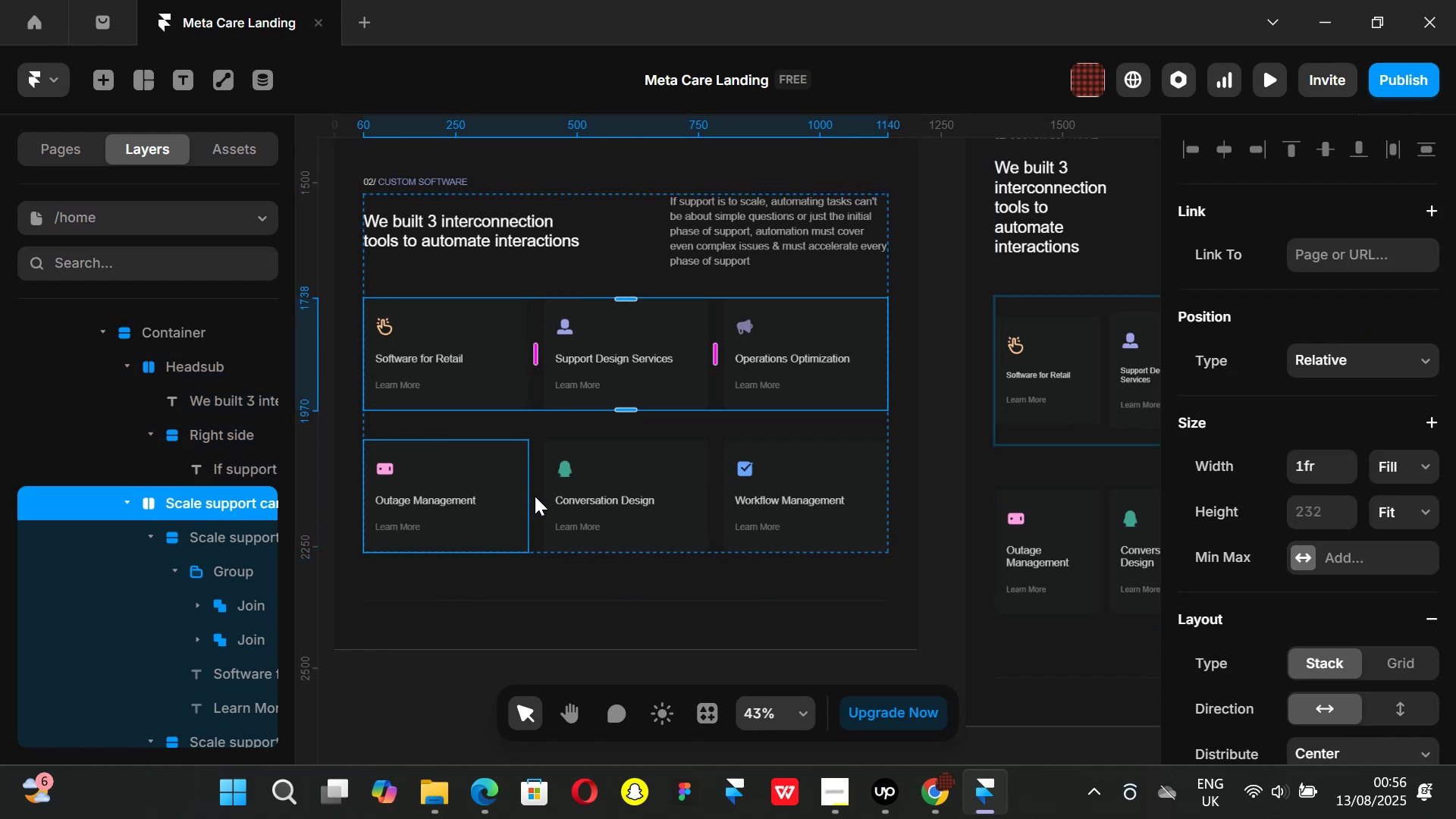 
hold_key(key=ShiftLeft, duration=0.67)
left_click([538, 497])
 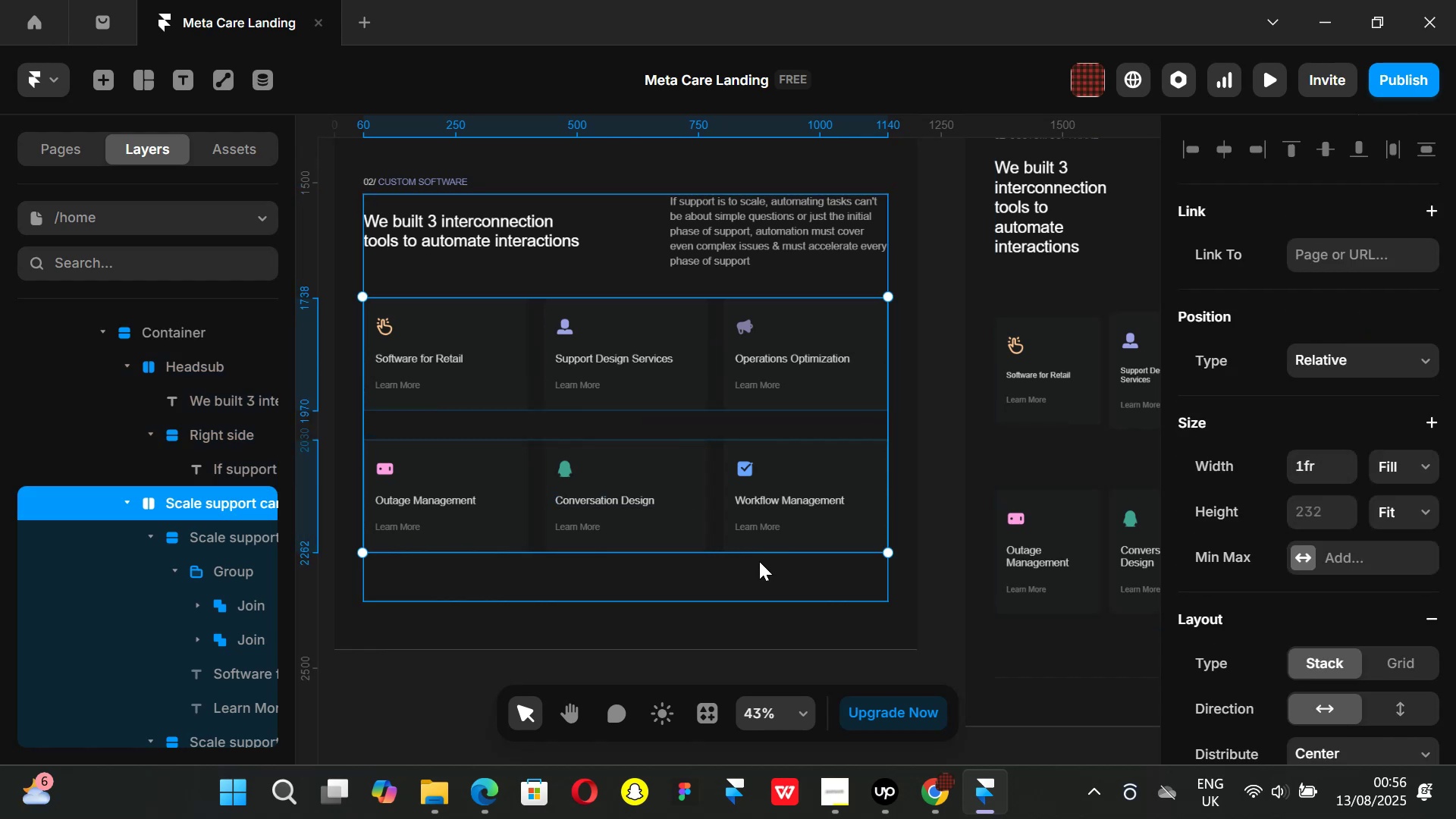 
key(Control+ControlLeft)
 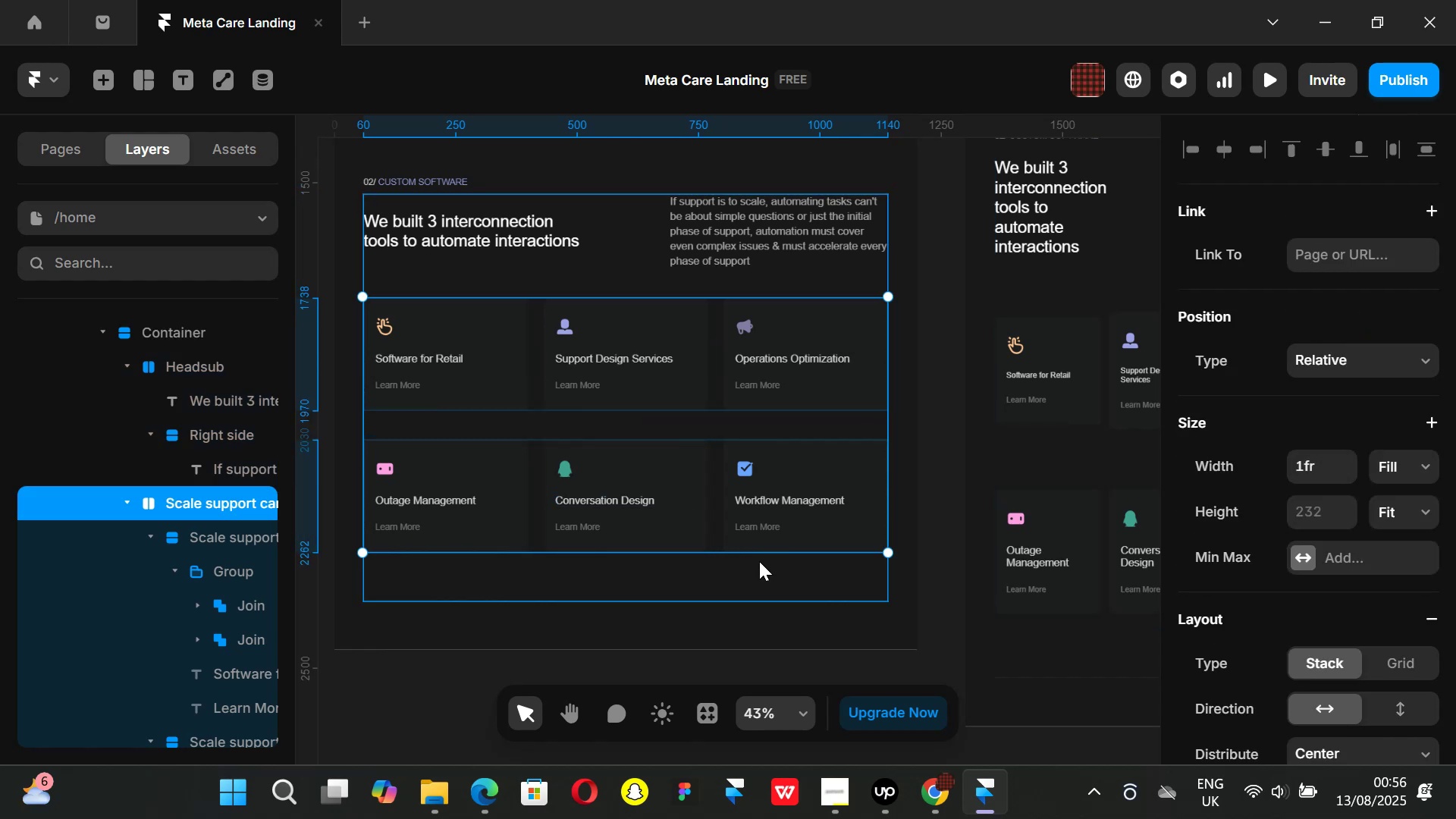 
key(Alt+Control+AltLeft)
 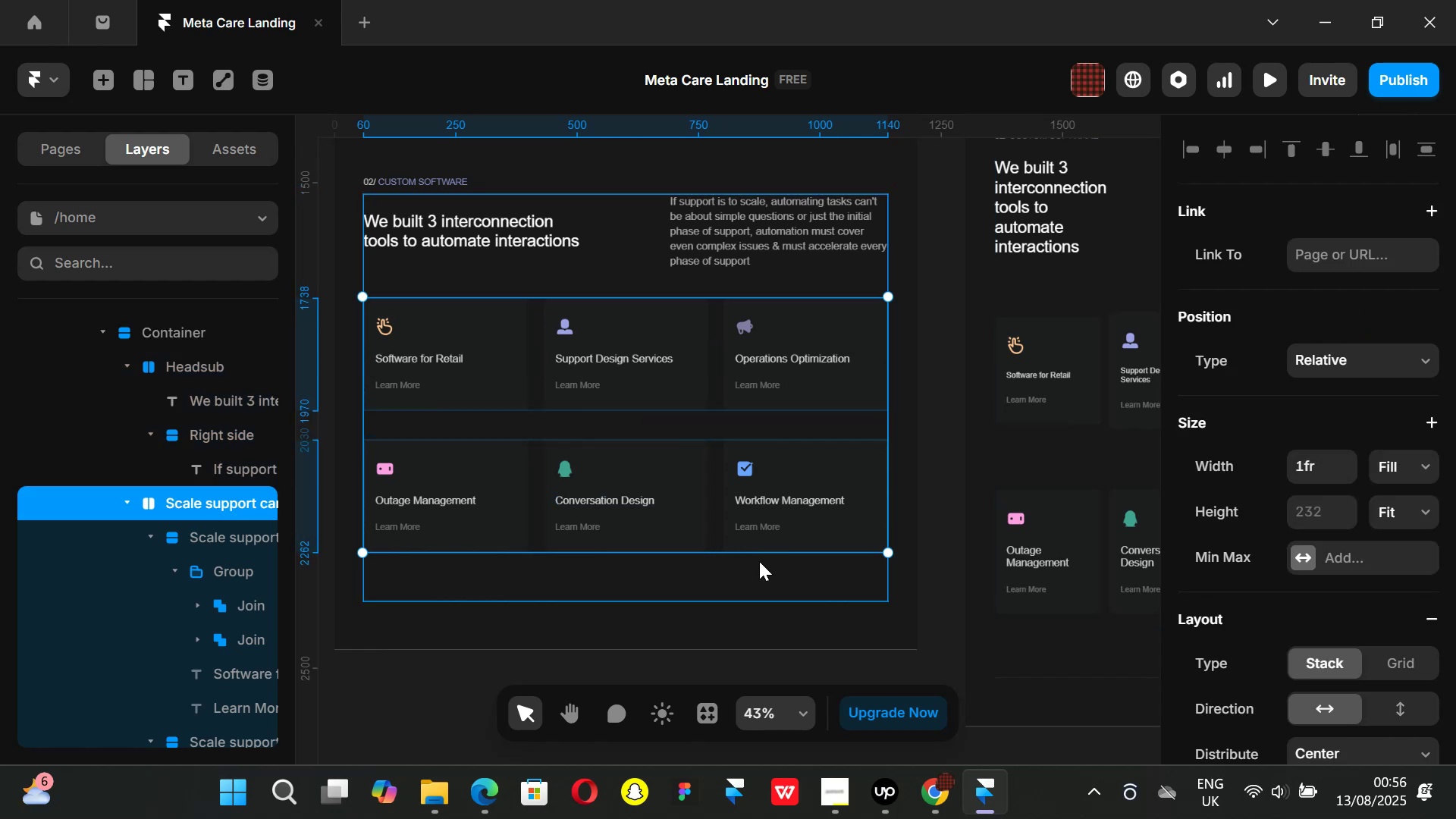 
key(Alt+Control+Enter)
 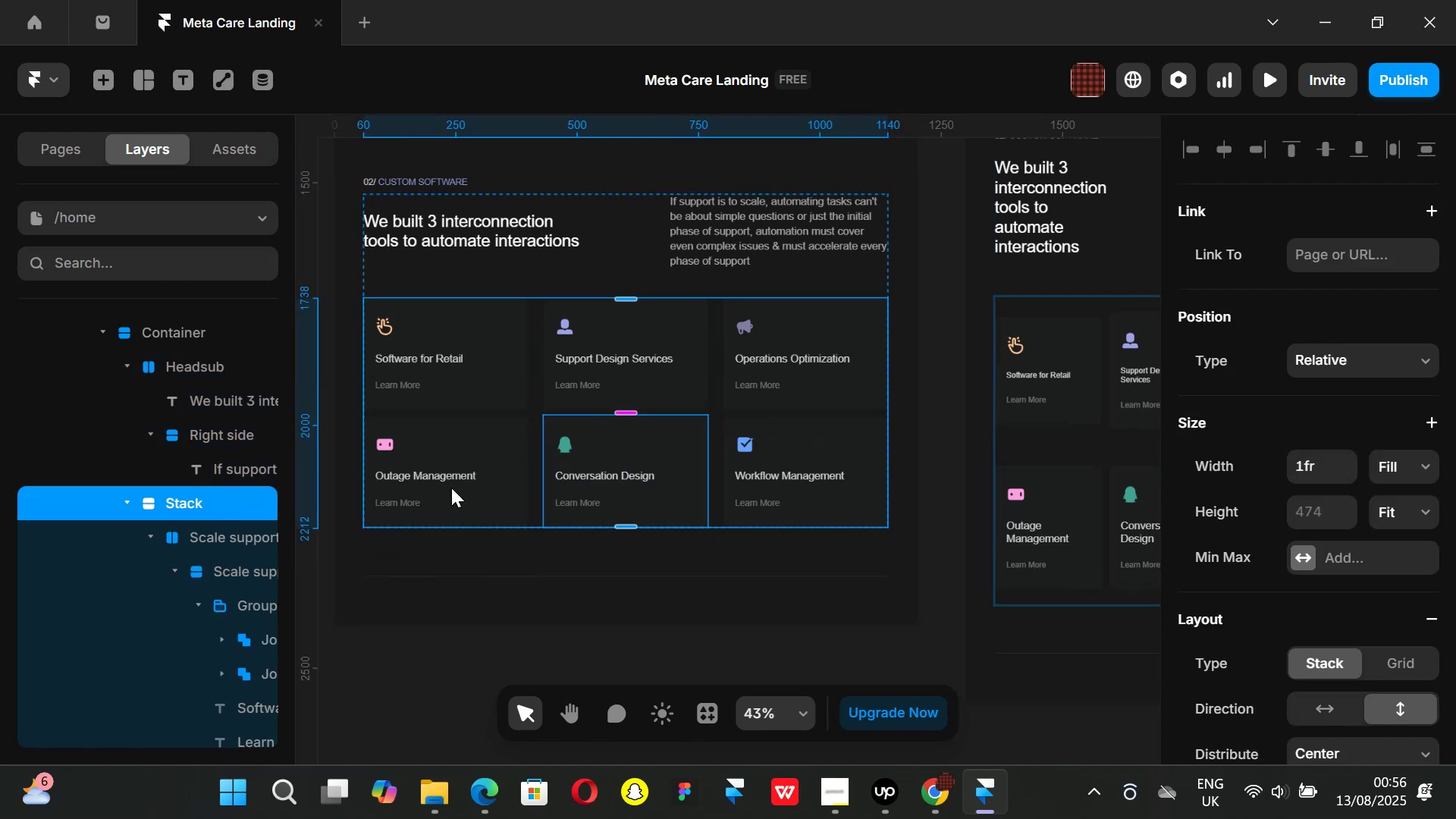 
scroll: coordinate [1328, 576], scroll_direction: down, amount: 2.0
 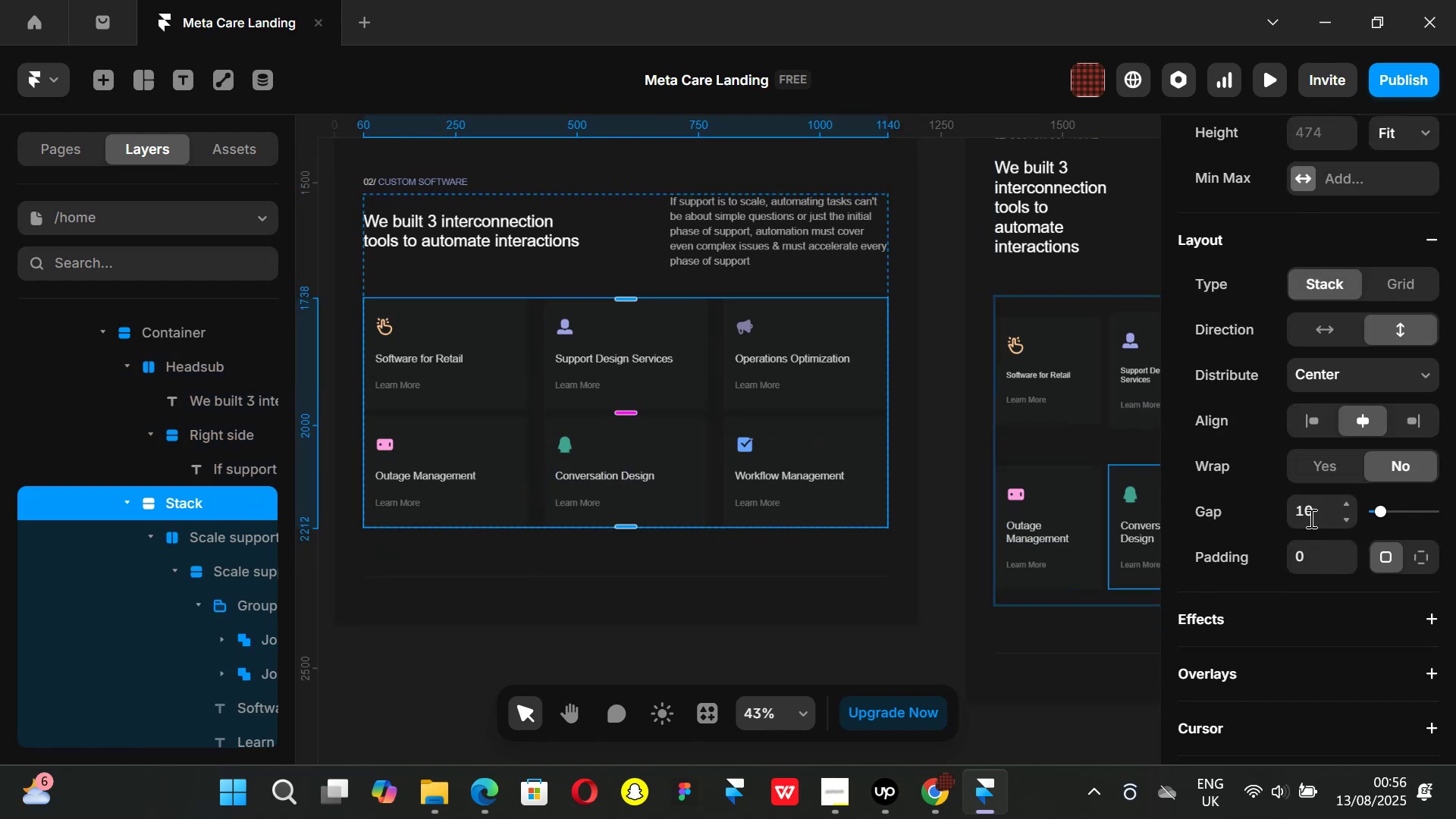 
left_click([1310, 518])
 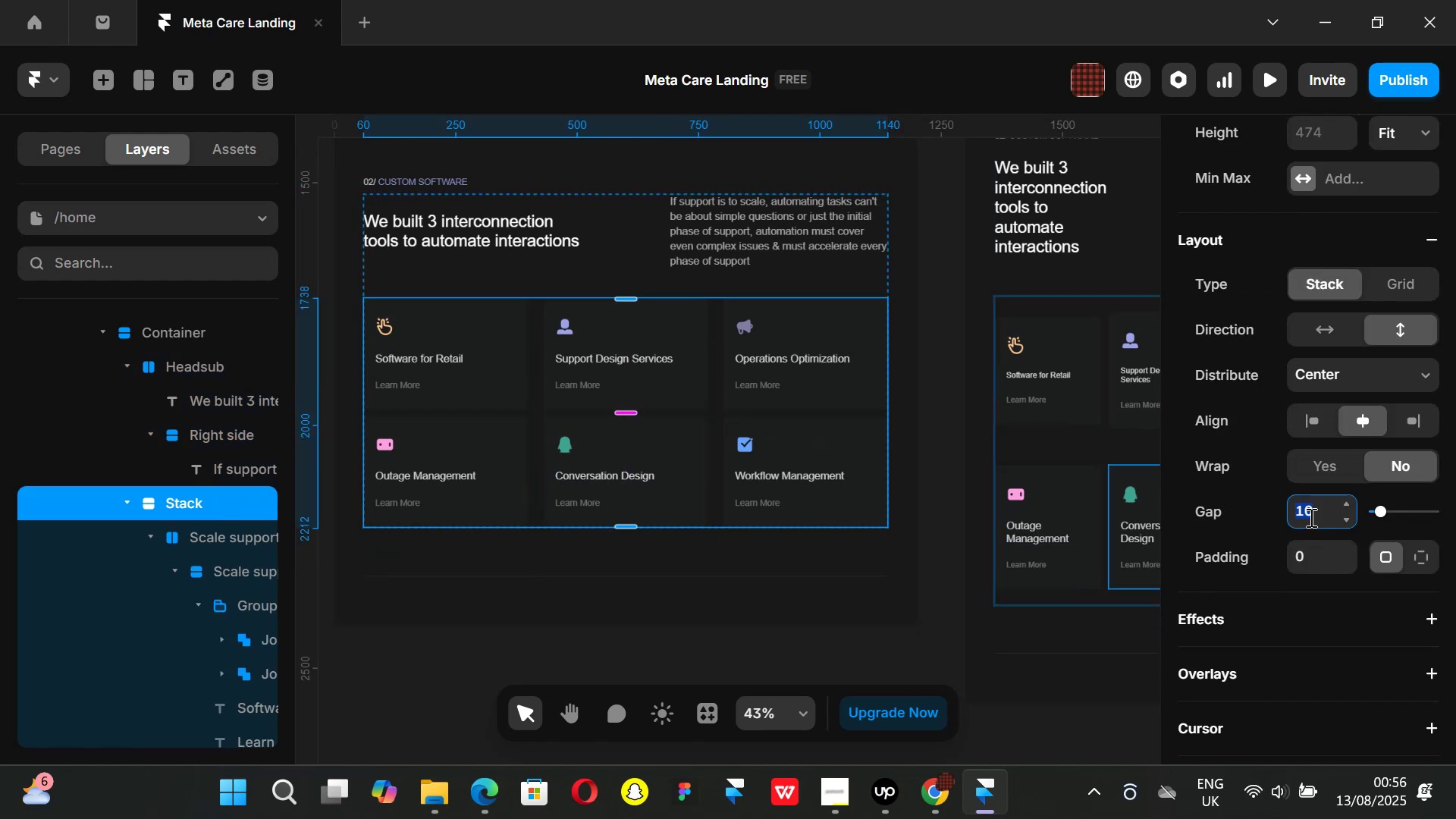 
type(40)
 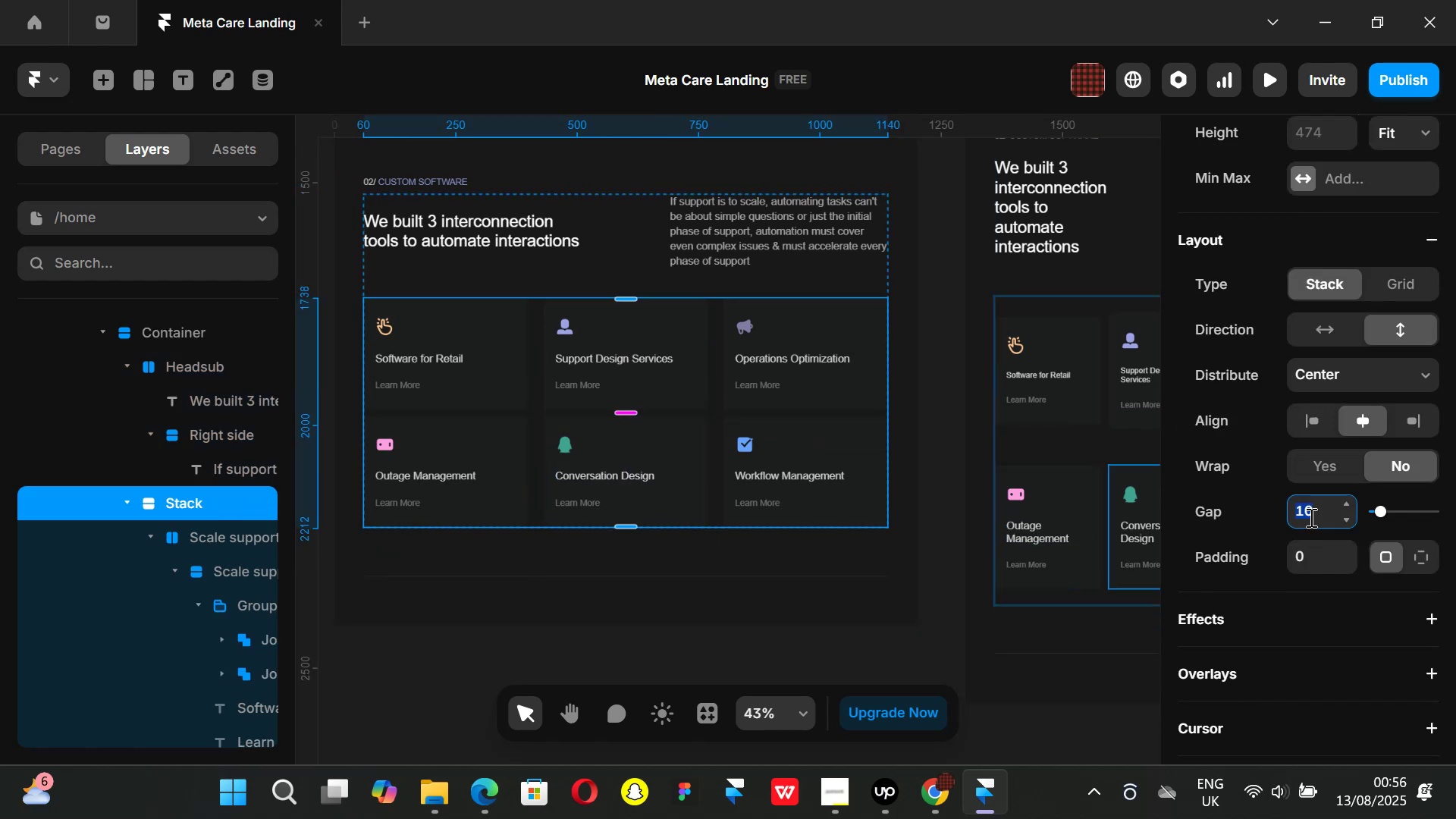 
key(Enter)
 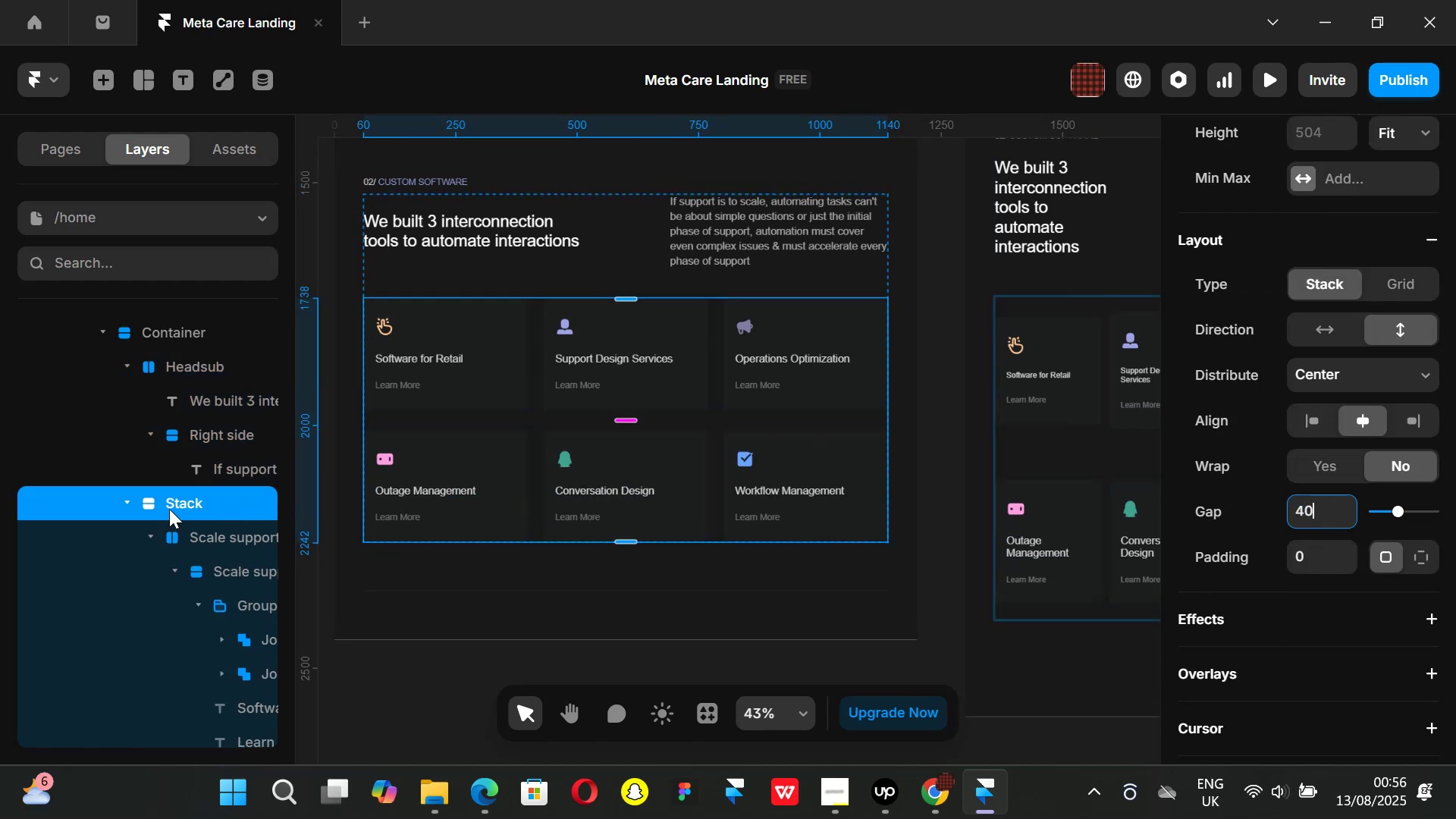 
double_click([171, 504])
 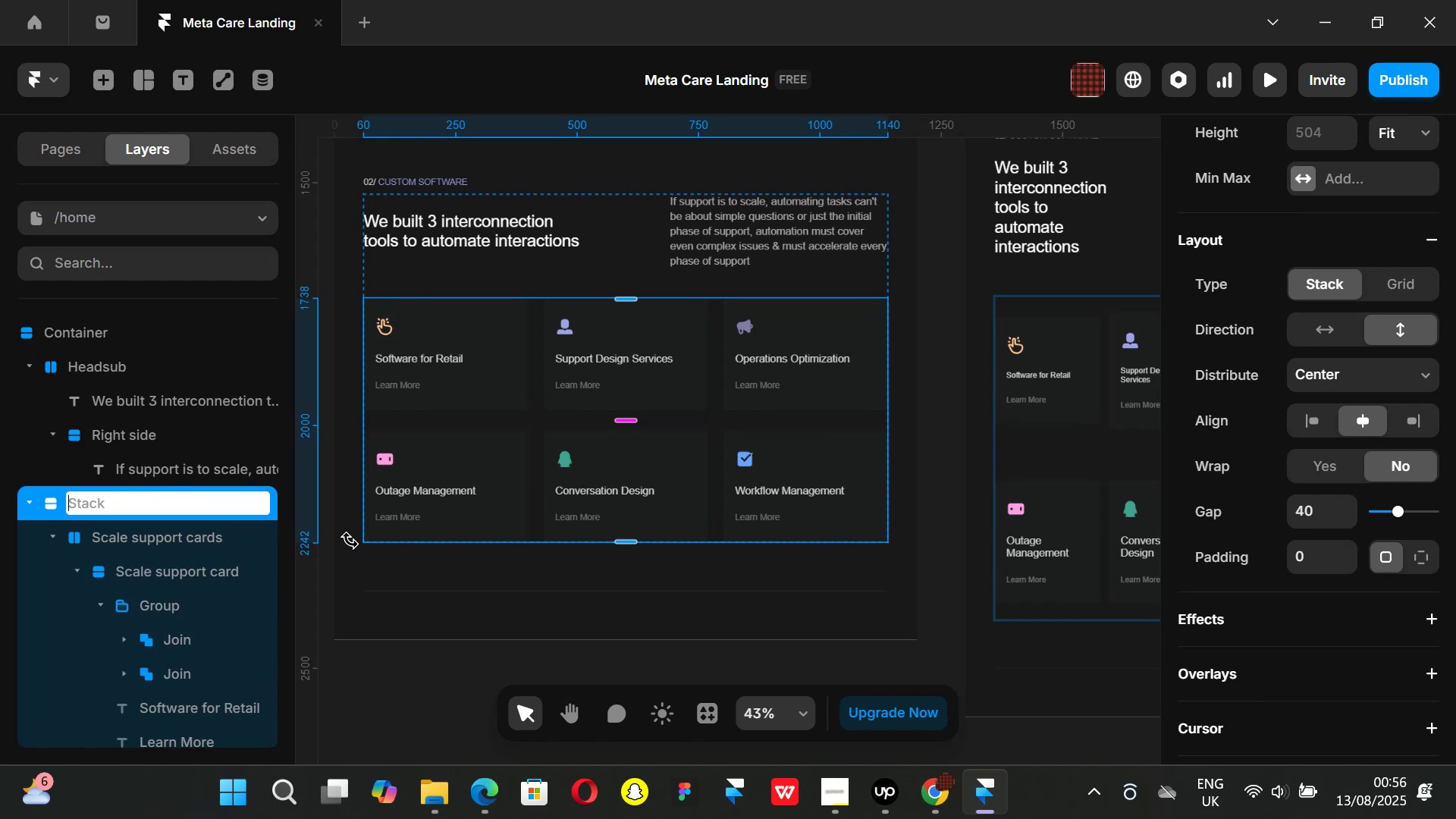 
type(Features card)
 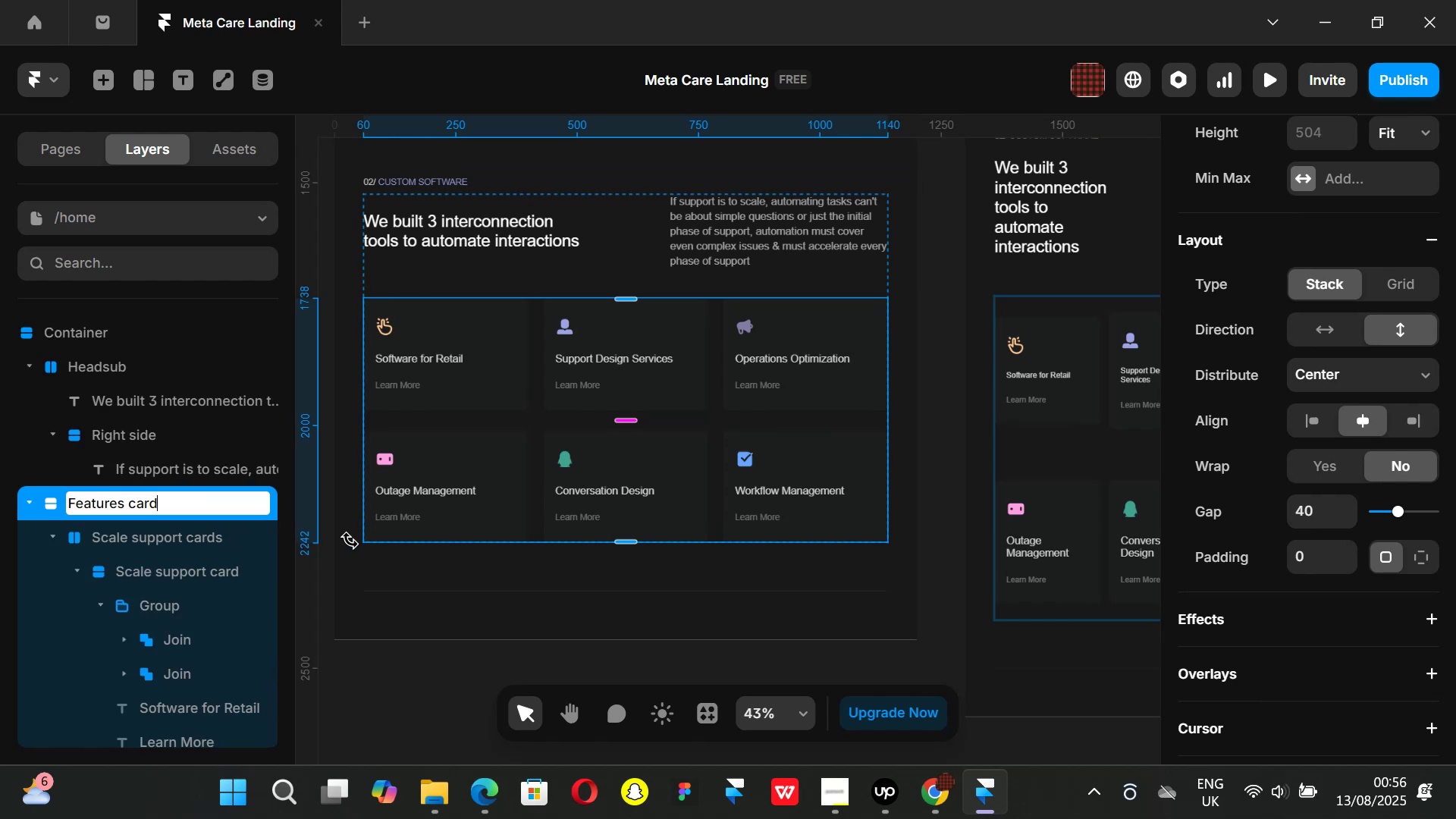 
key(Enter)
 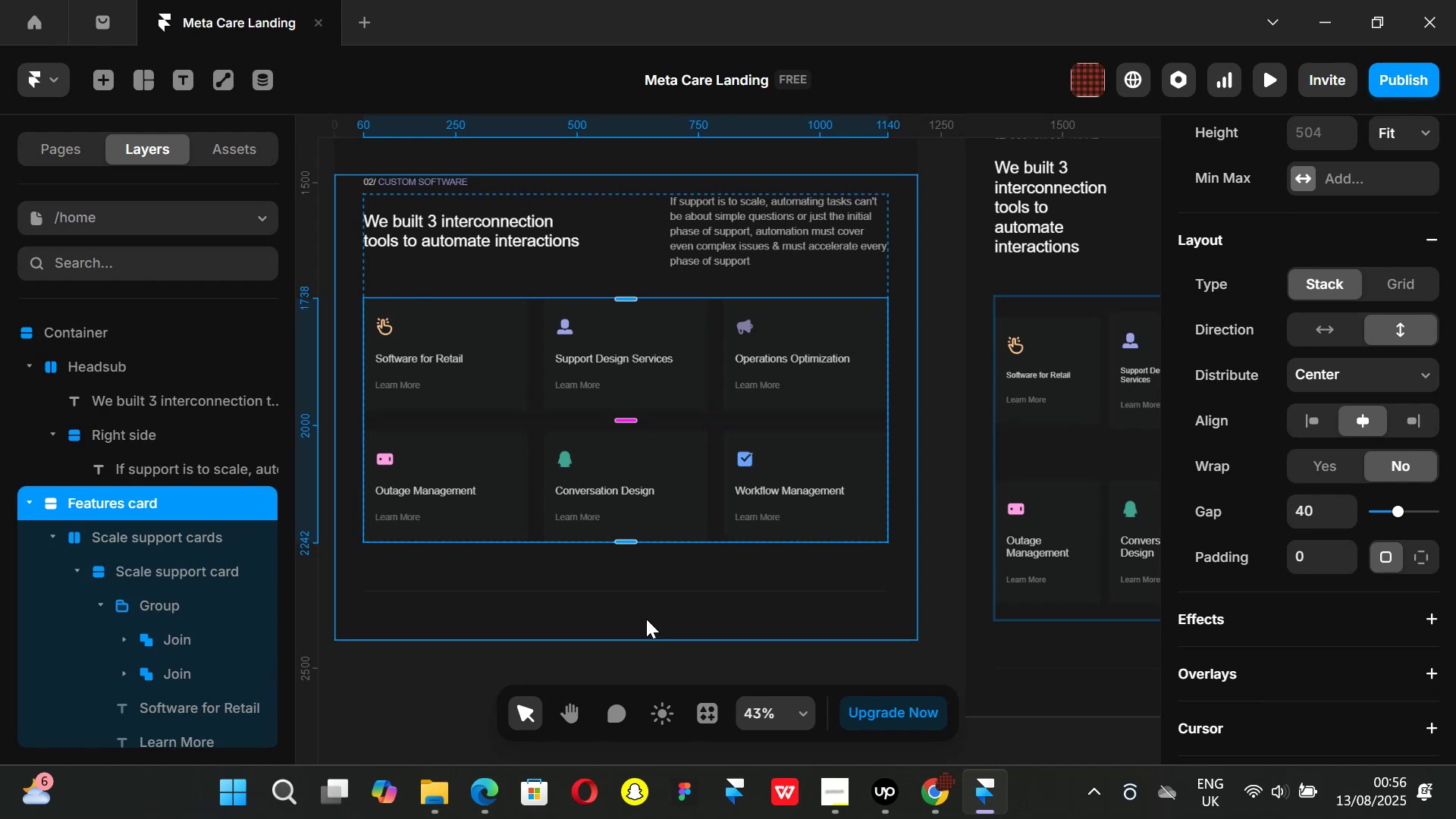 
left_click([381, 700])
 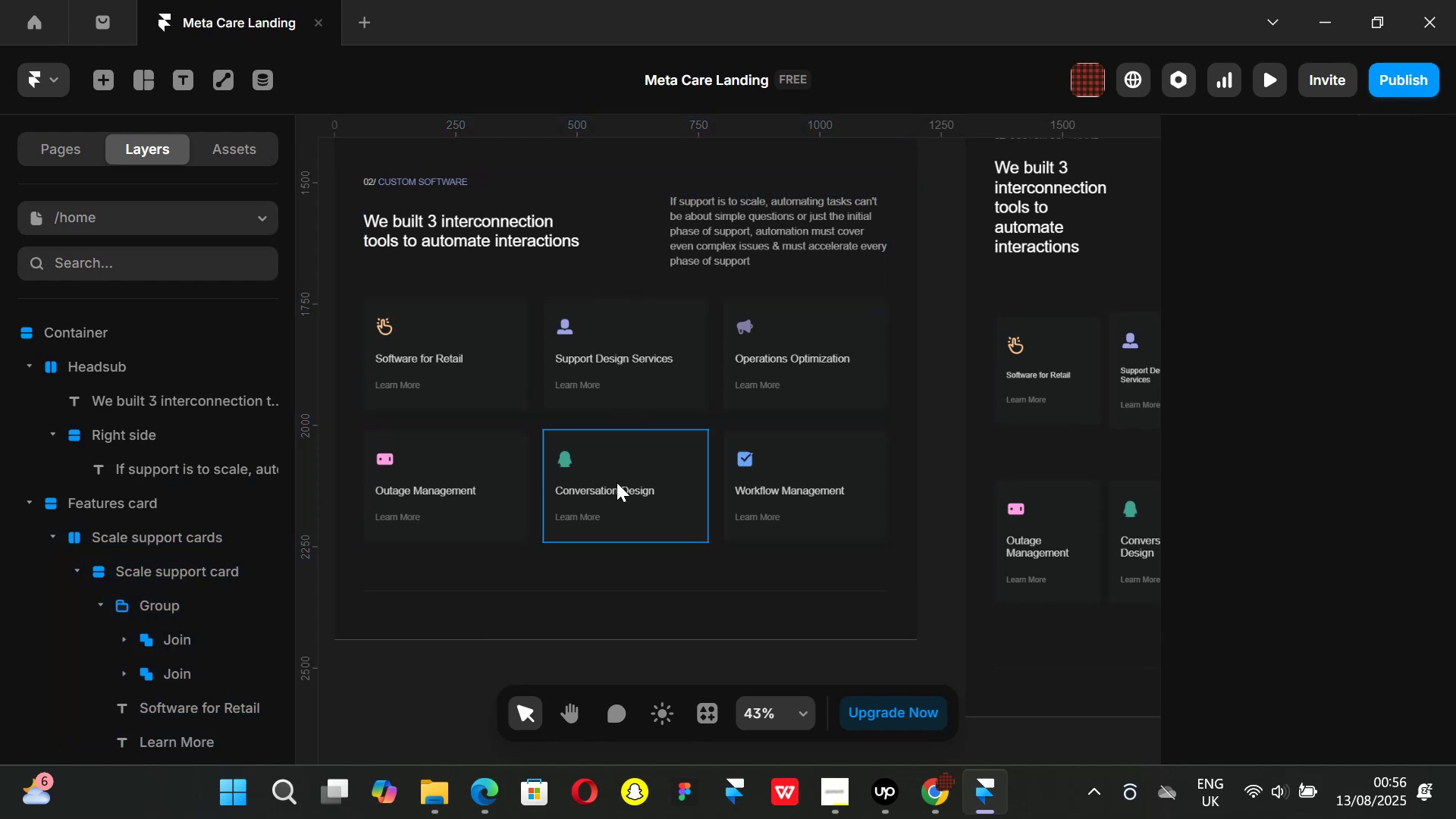 
scroll: coordinate [612, 467], scroll_direction: up, amount: 1.0
 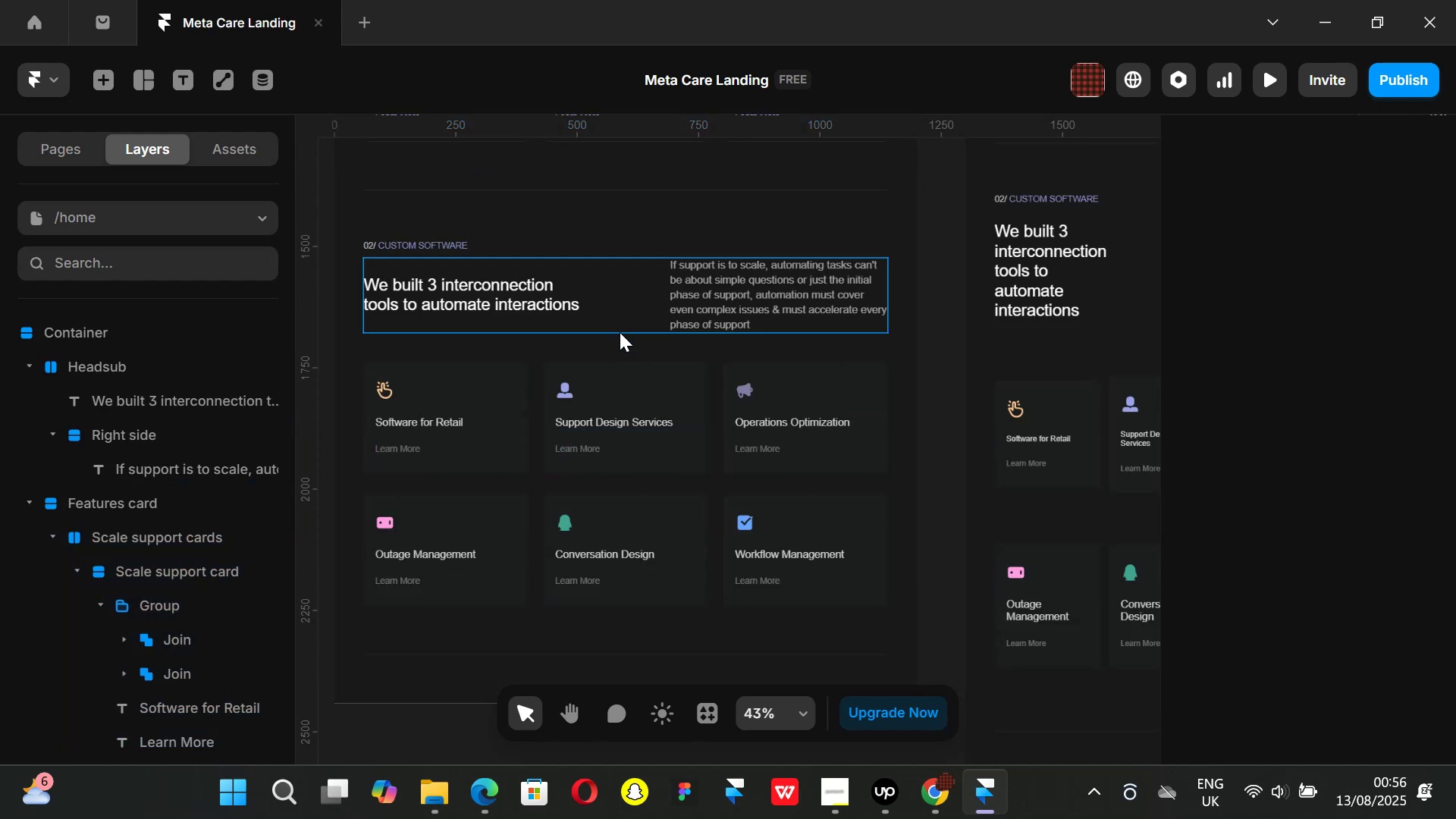 
left_click([620, 332])
 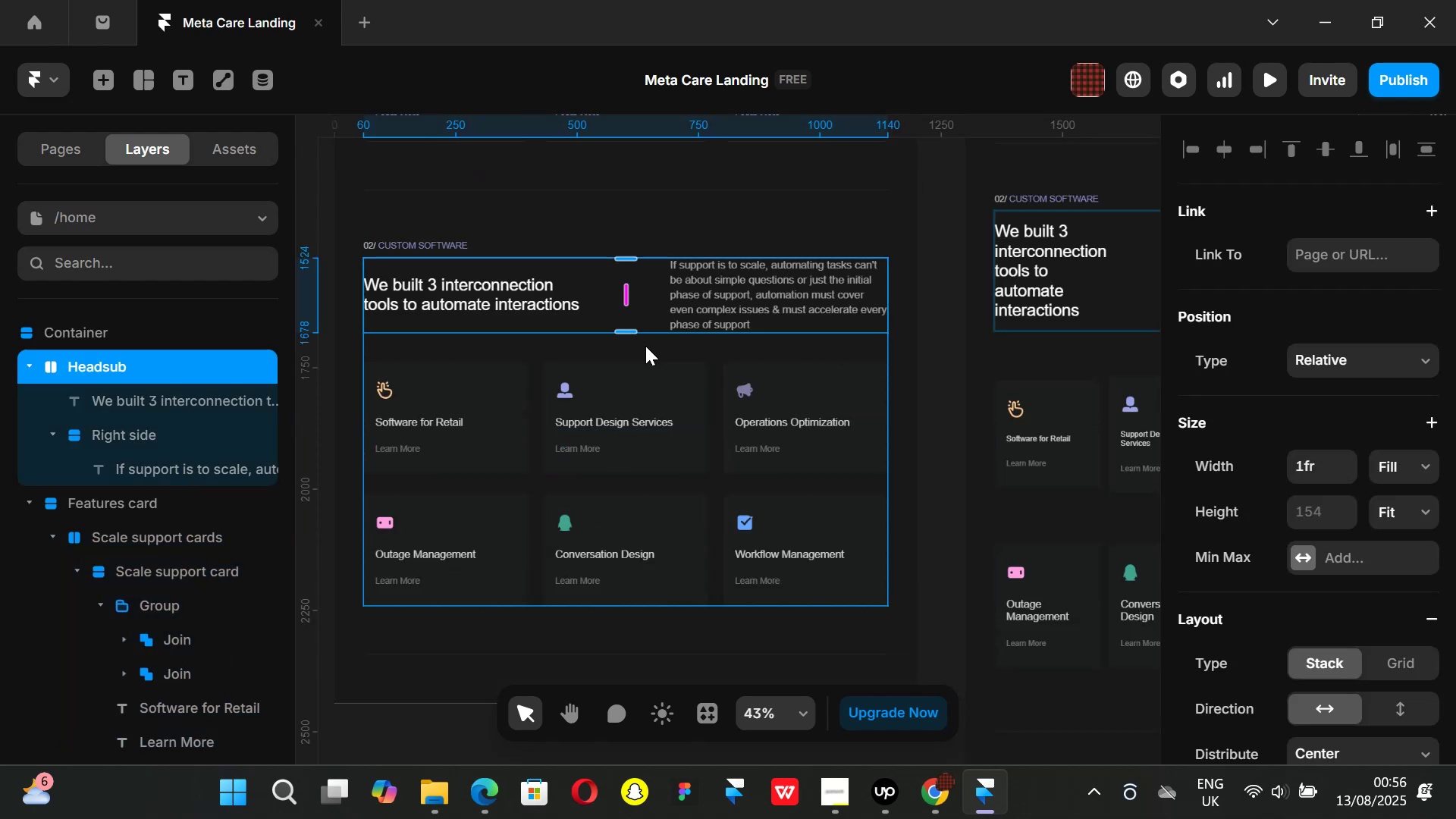 
left_click([646, 346])
 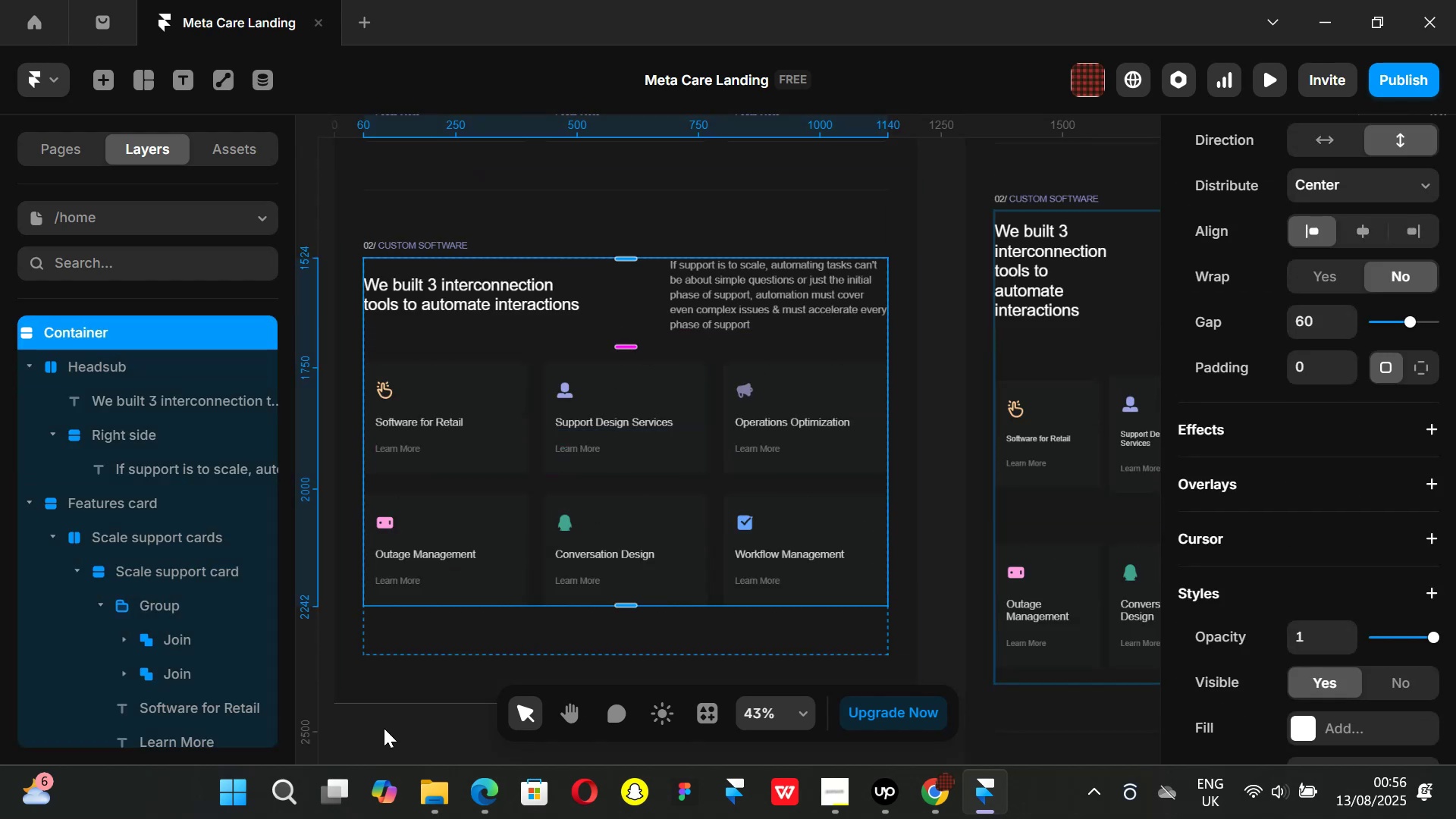 
scroll: coordinate [518, 597], scroll_direction: down, amount: 1.0
 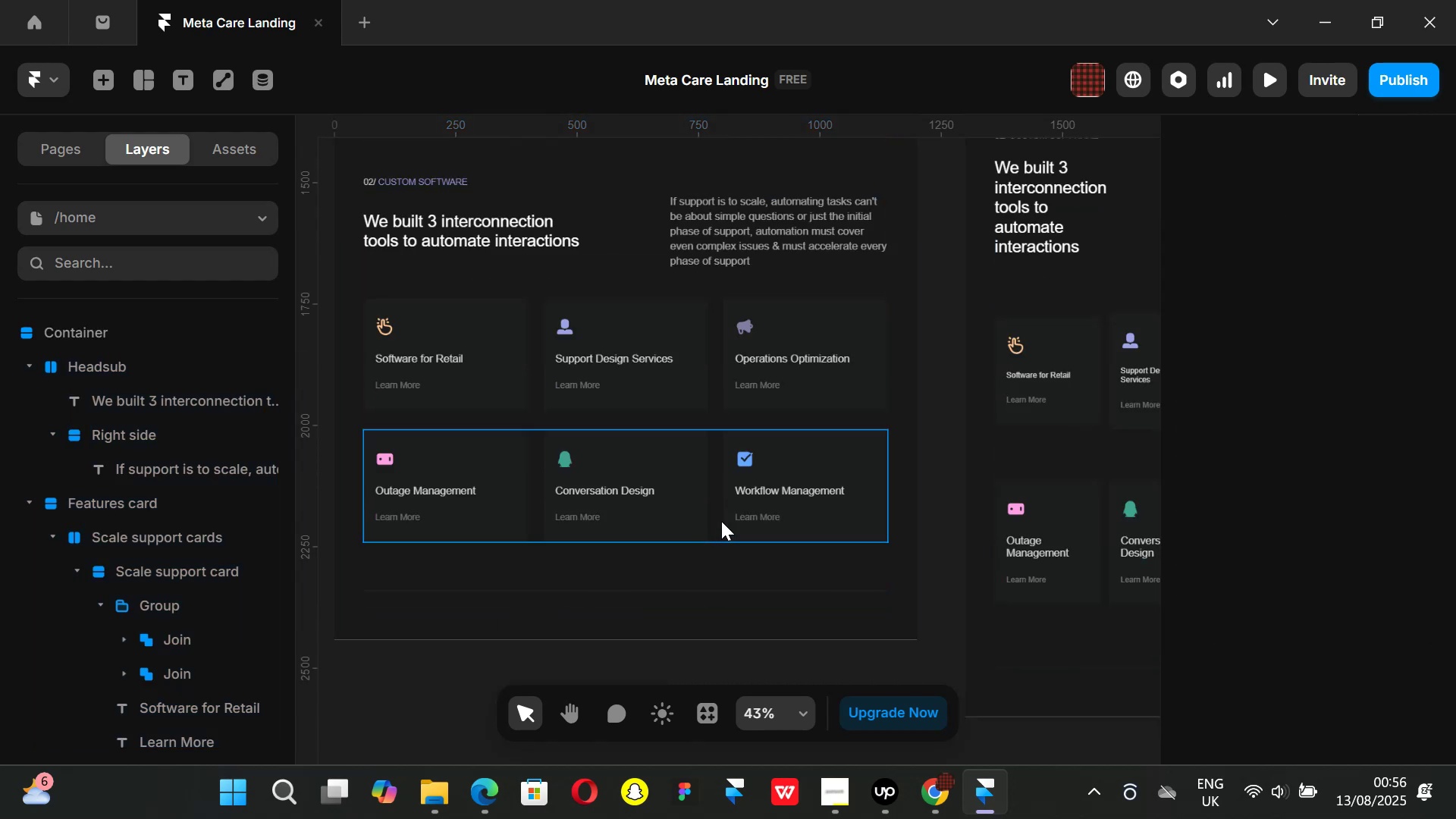 
hold_key(key=ShiftLeft, duration=1.51)
scroll: coordinate [701, 394], scroll_direction: up, amount: 4.0
 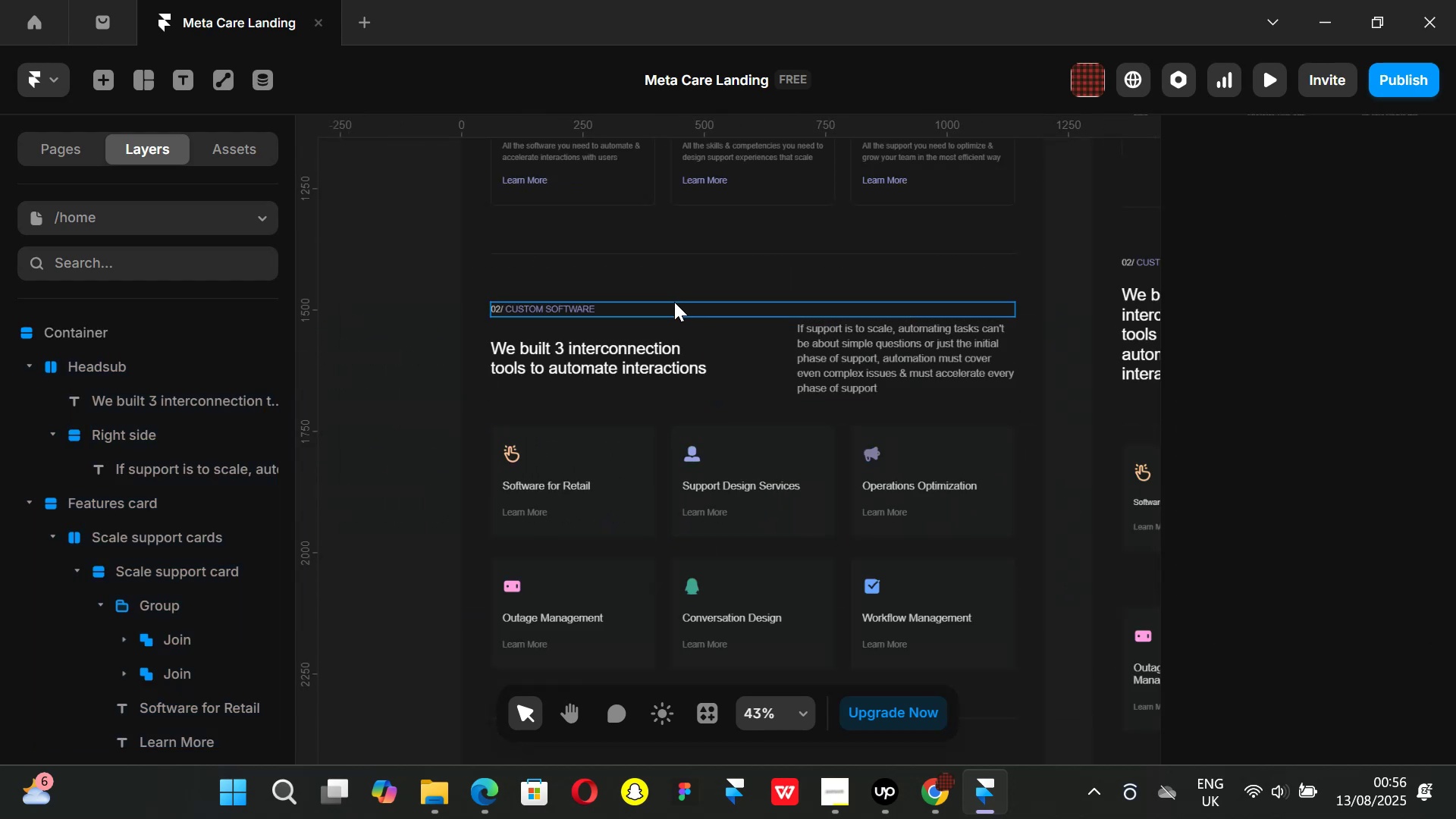 
key(Shift+ShiftLeft)
 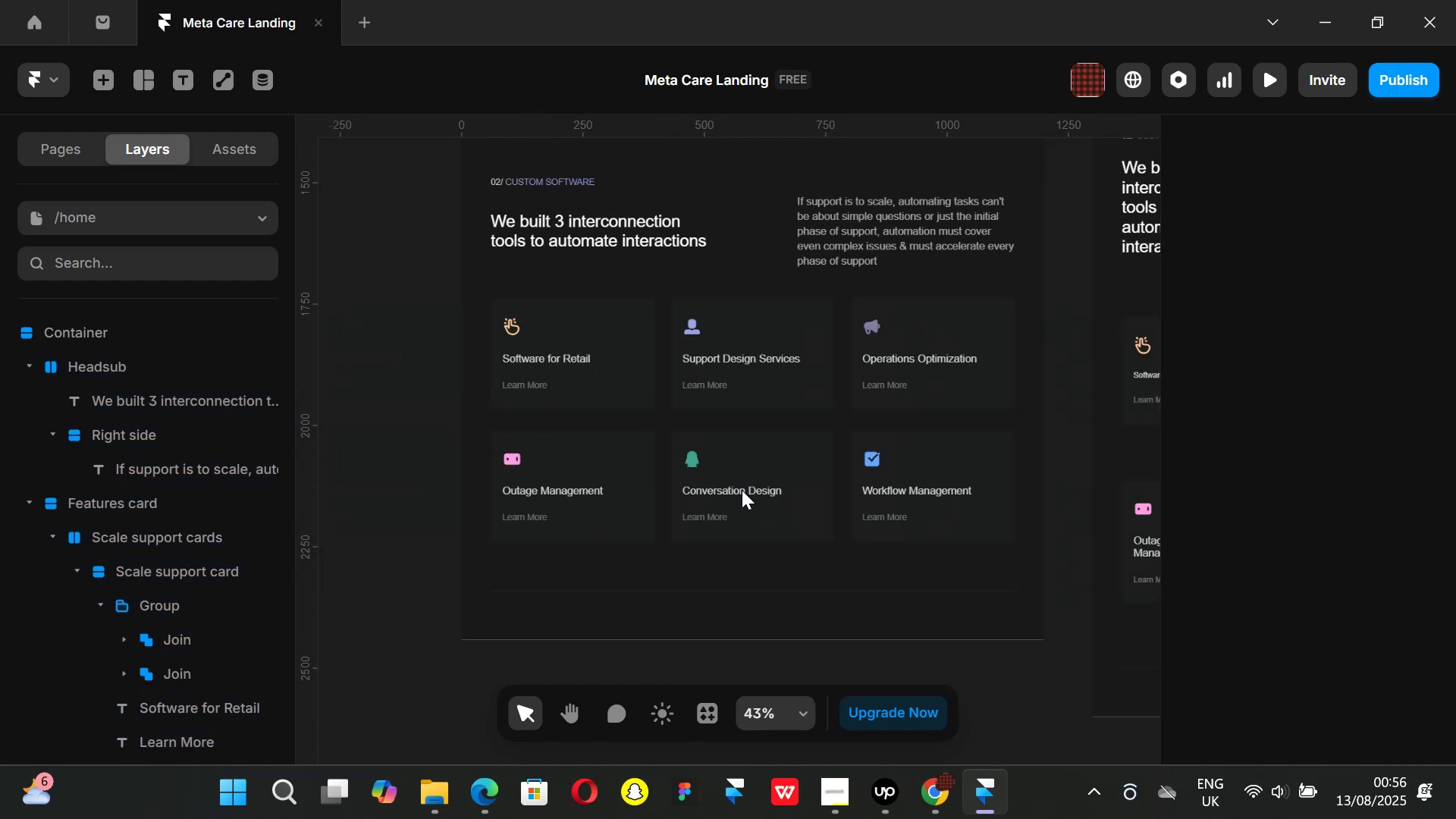 
key(Shift+ShiftLeft)
 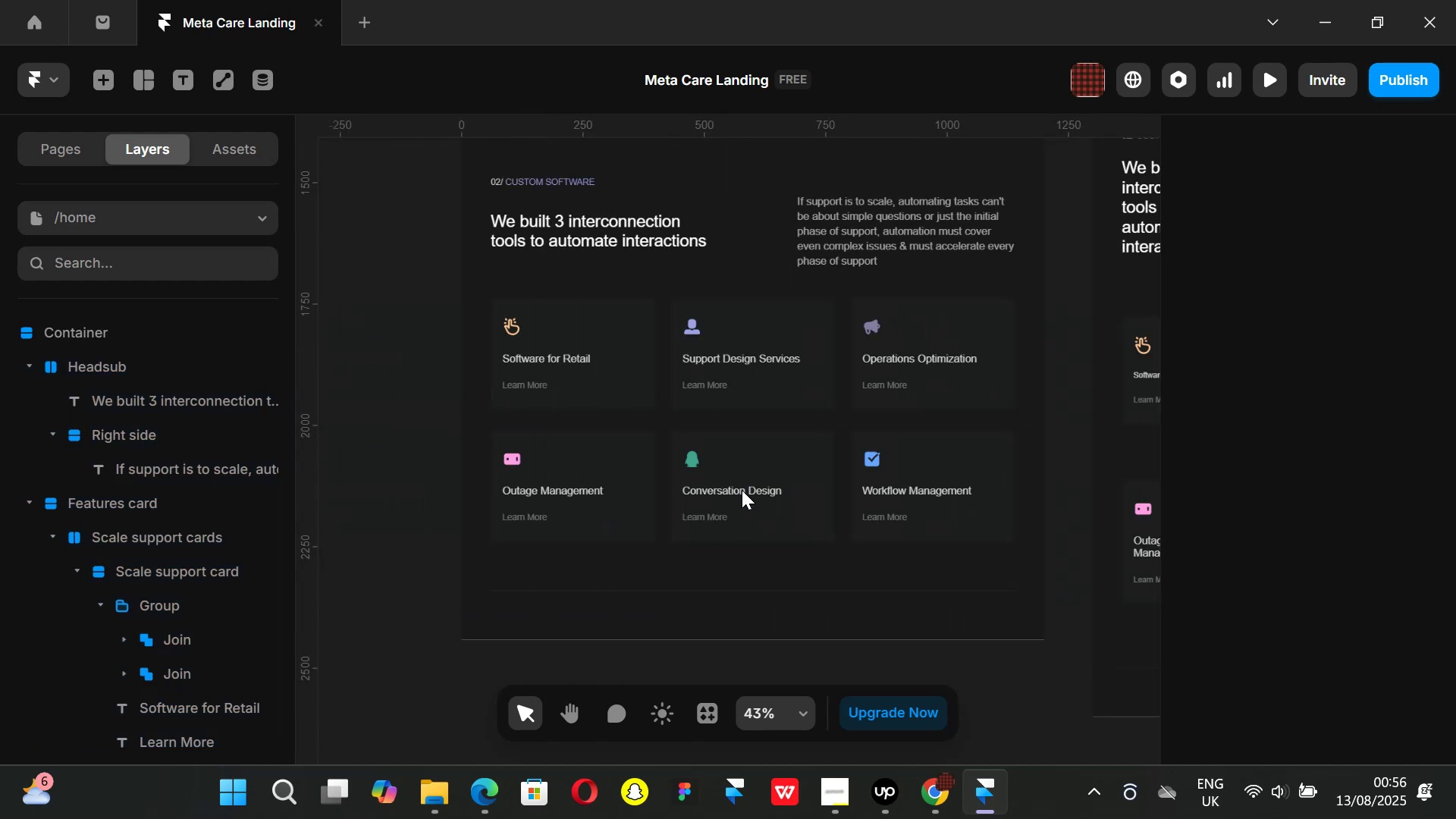 
key(Shift+ShiftLeft)
 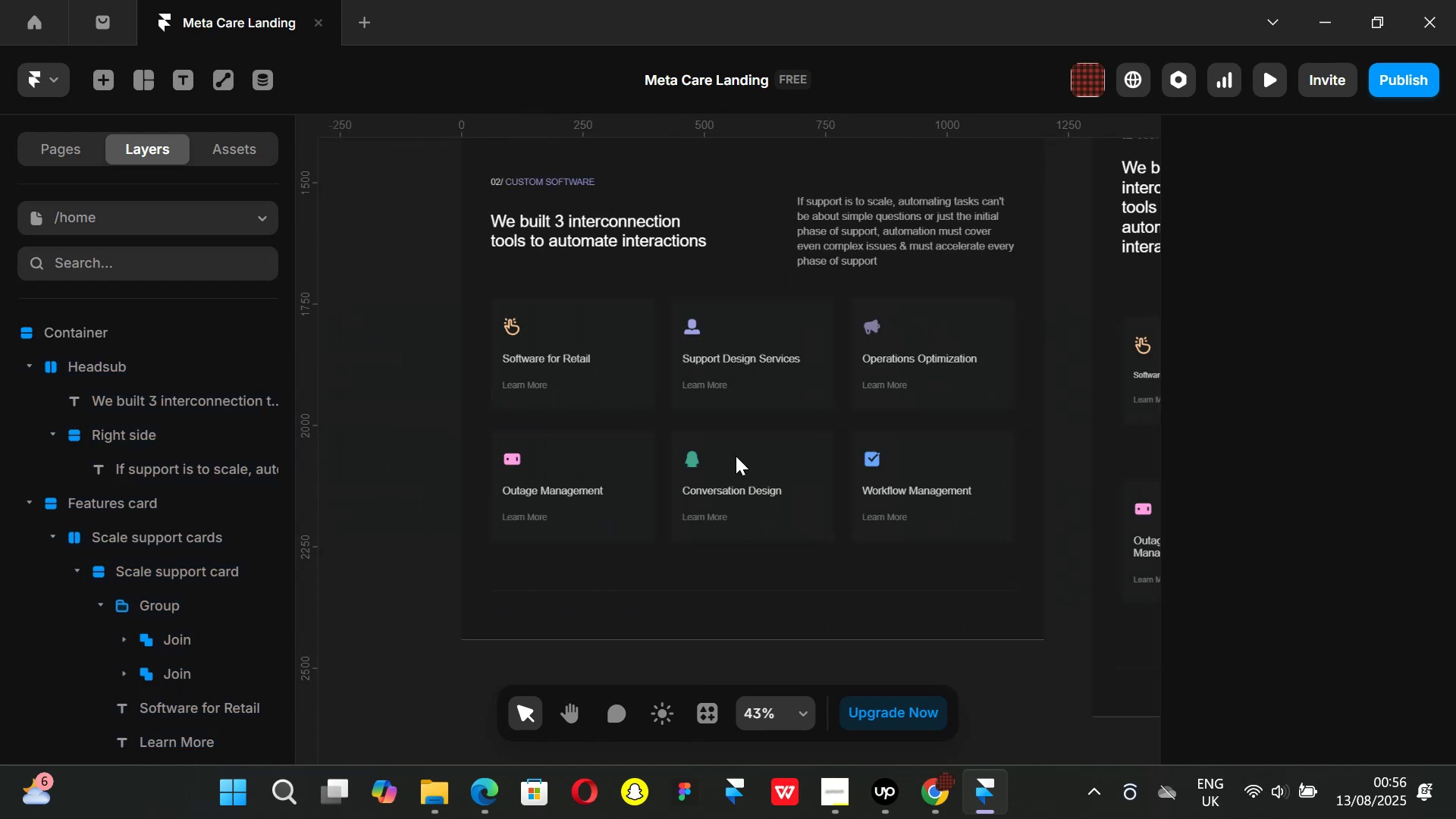 
key(Shift+ShiftLeft)
 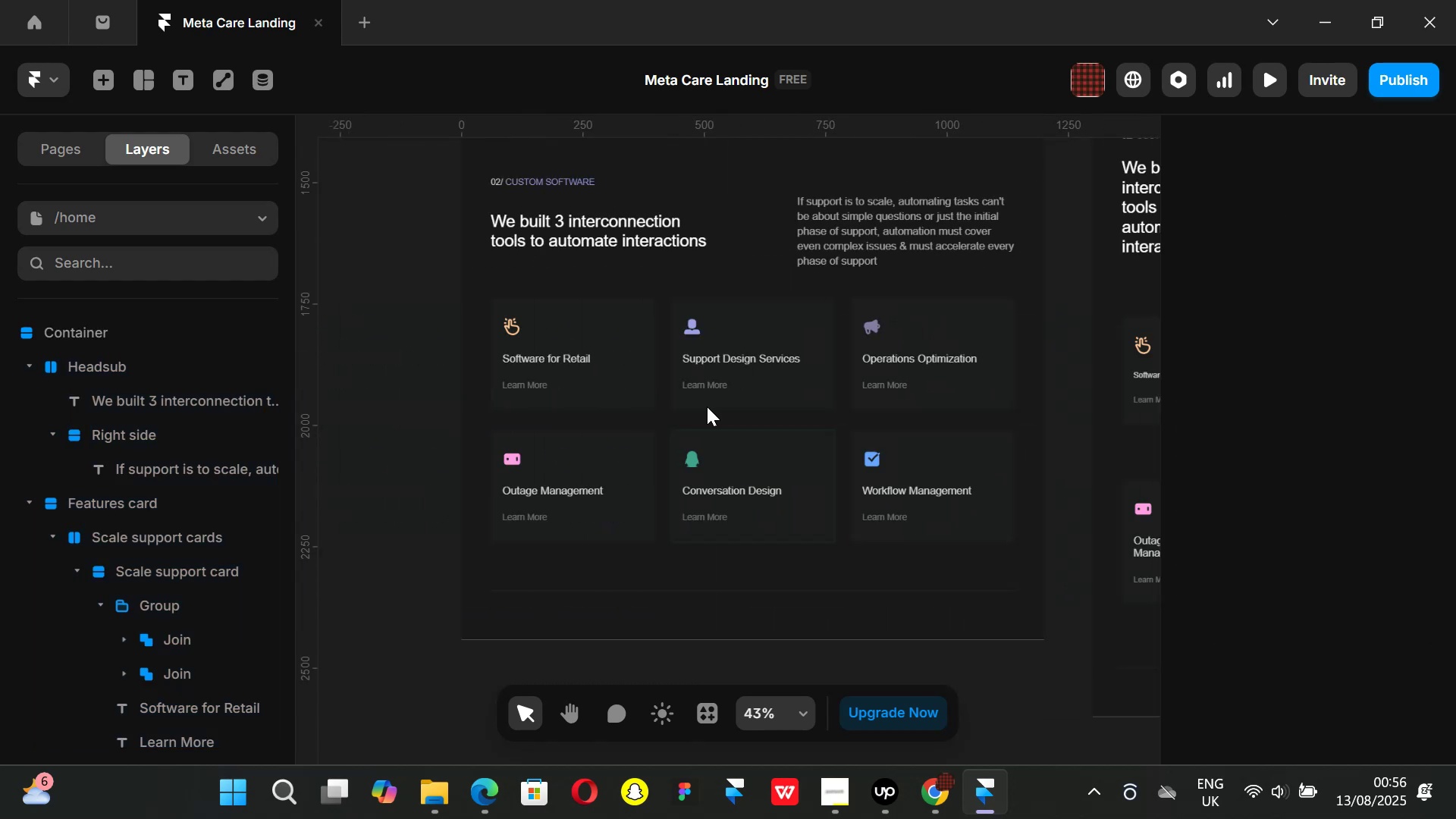 
key(Shift+ShiftLeft)
 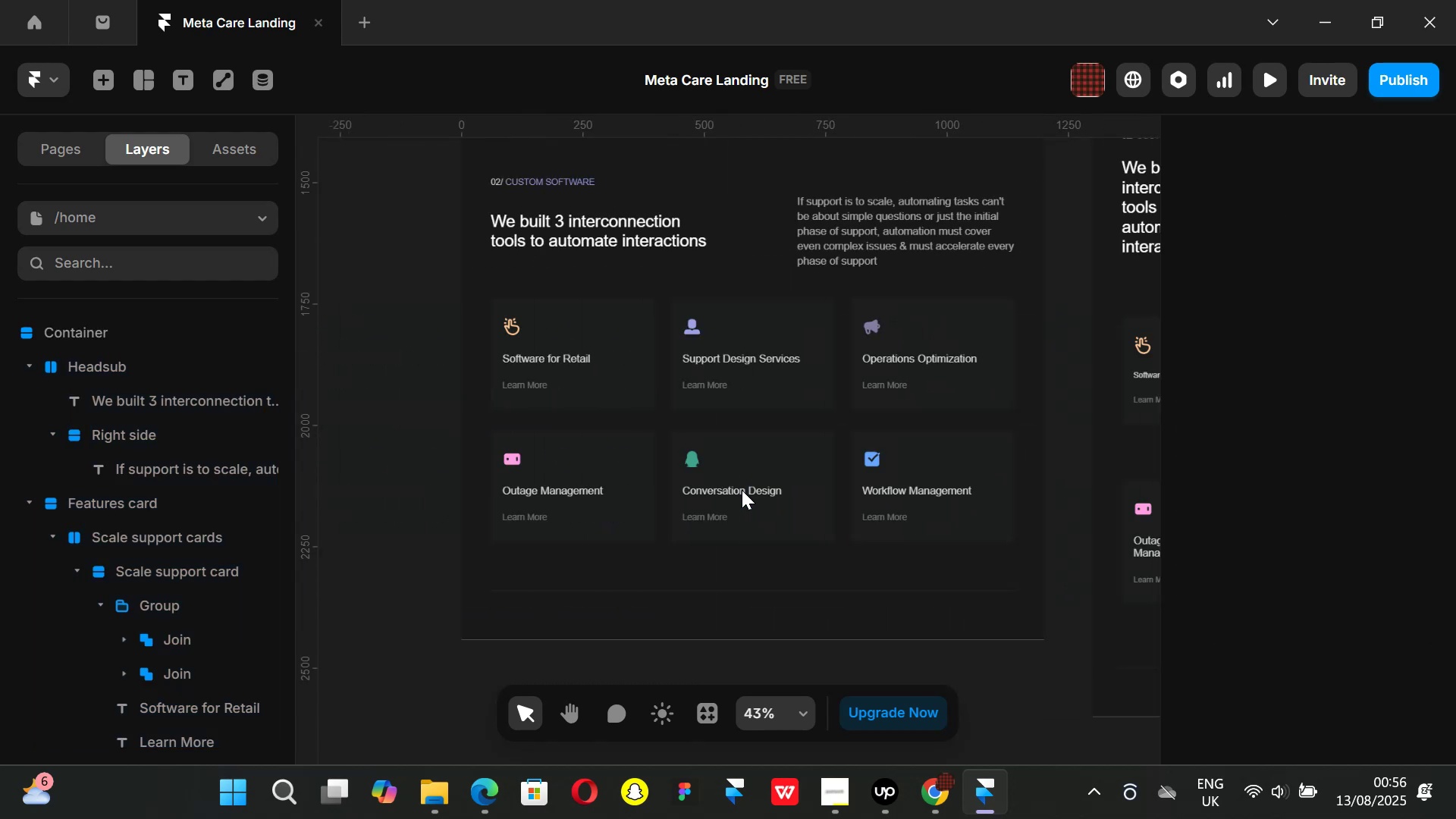 
key(Shift+ShiftLeft)
 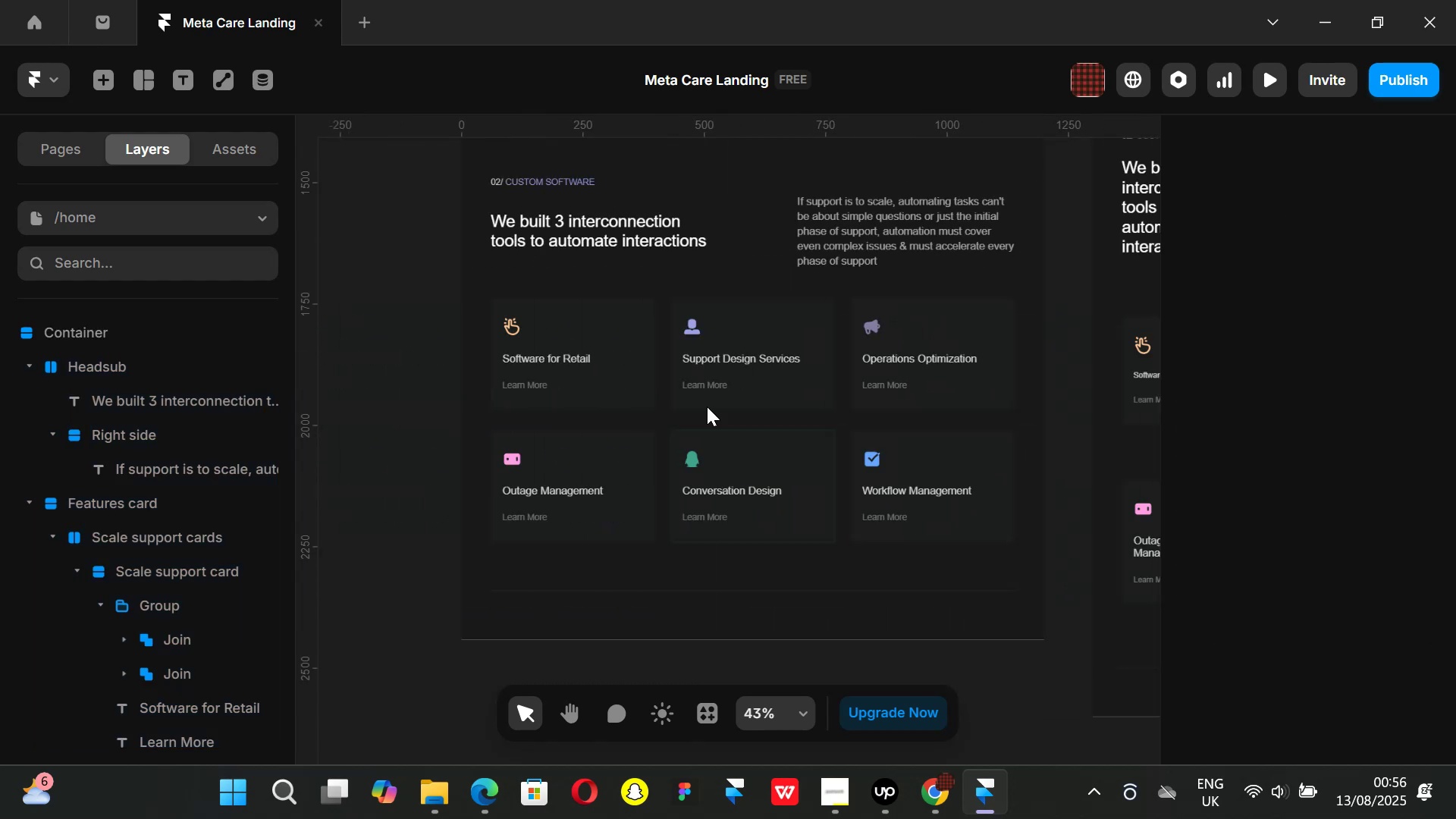 
key(Shift+ShiftLeft)
 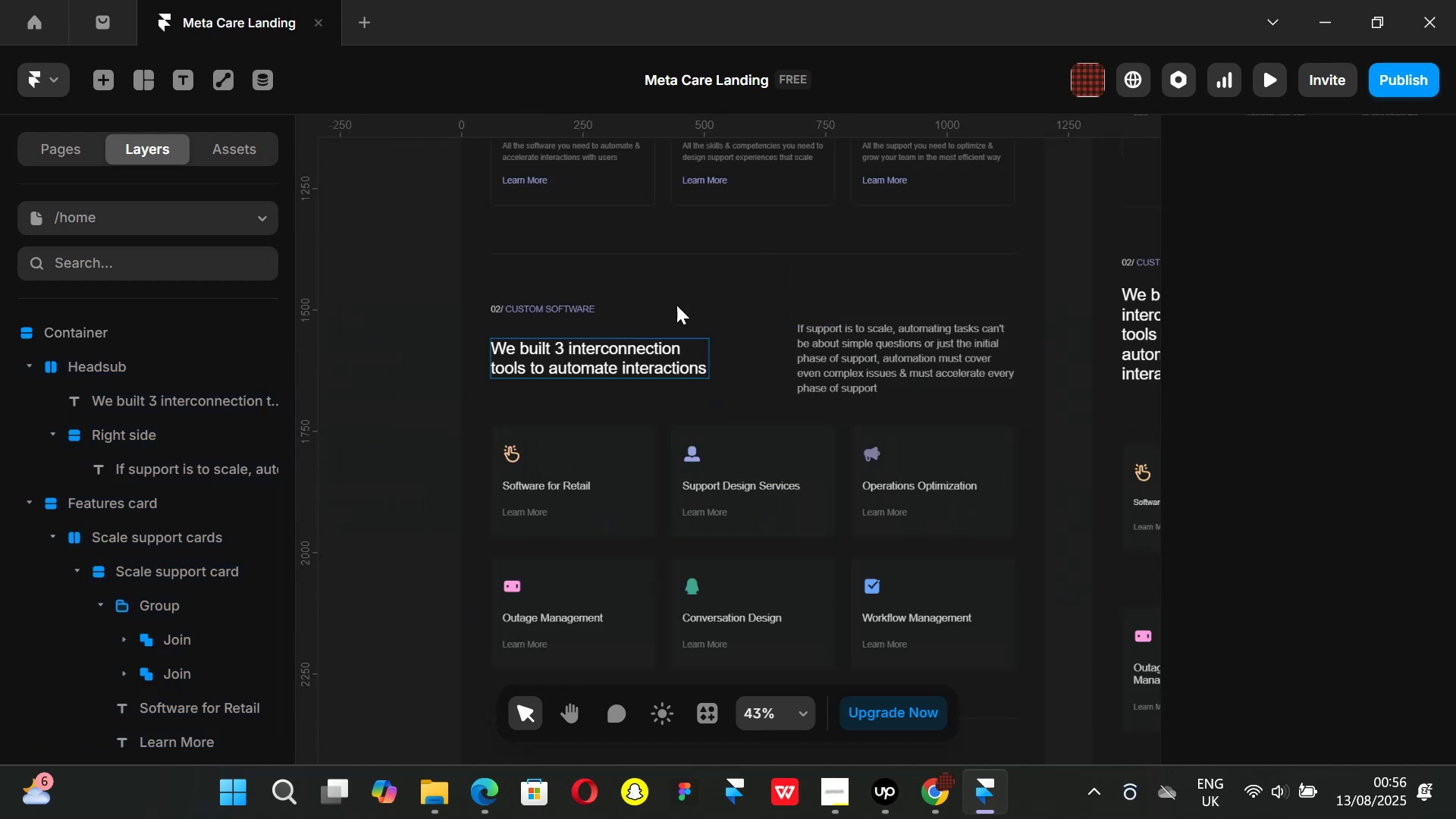 
hold_key(key=ShiftLeft, duration=0.47)
scroll: coordinate [737, 452], scroll_direction: down, amount: 3.0
 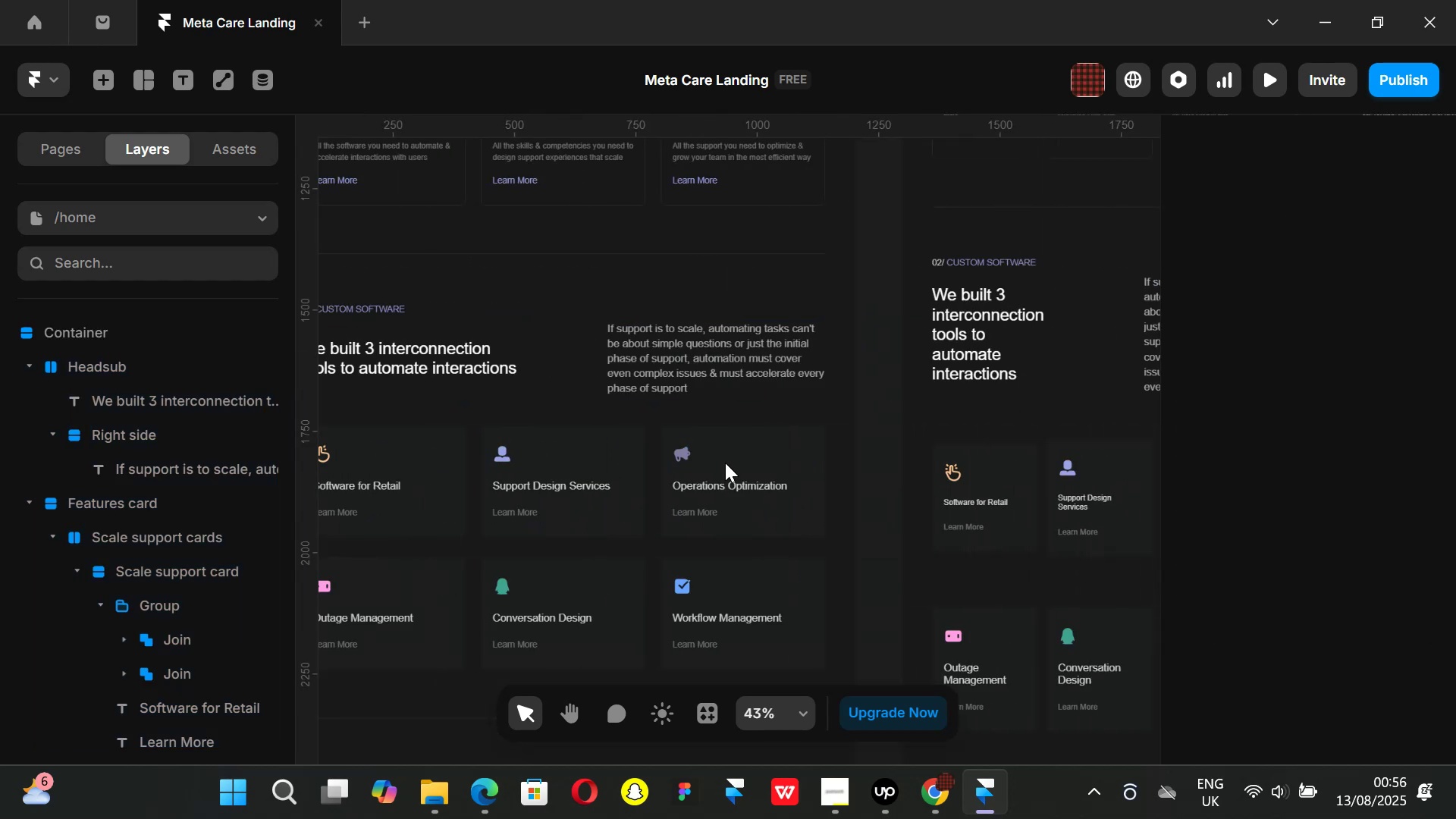 
hold_key(key=ShiftLeft, duration=0.7)
scroll: coordinate [748, 462], scroll_direction: down, amount: 8.0
 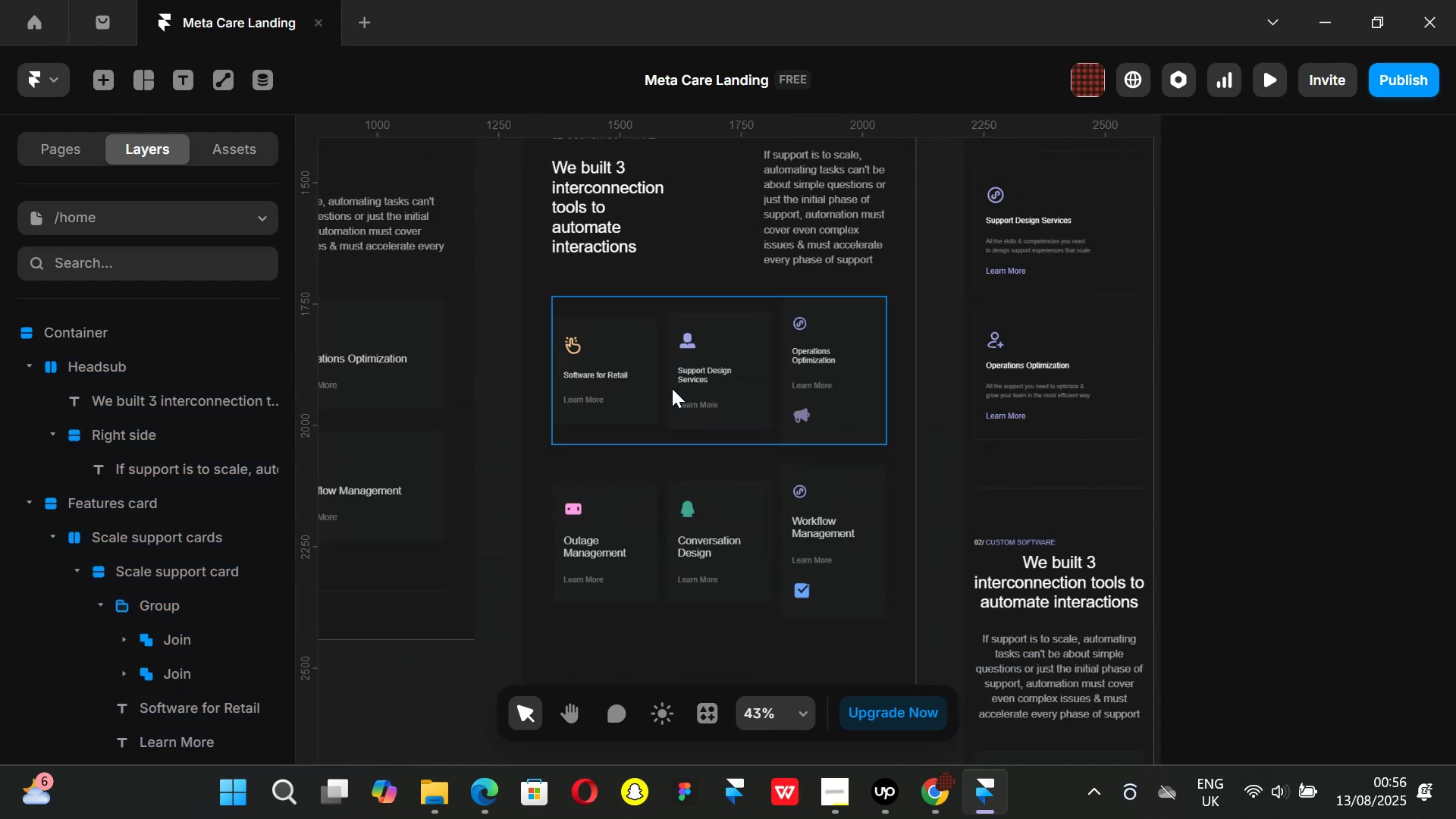 
key(Control+ControlLeft)
 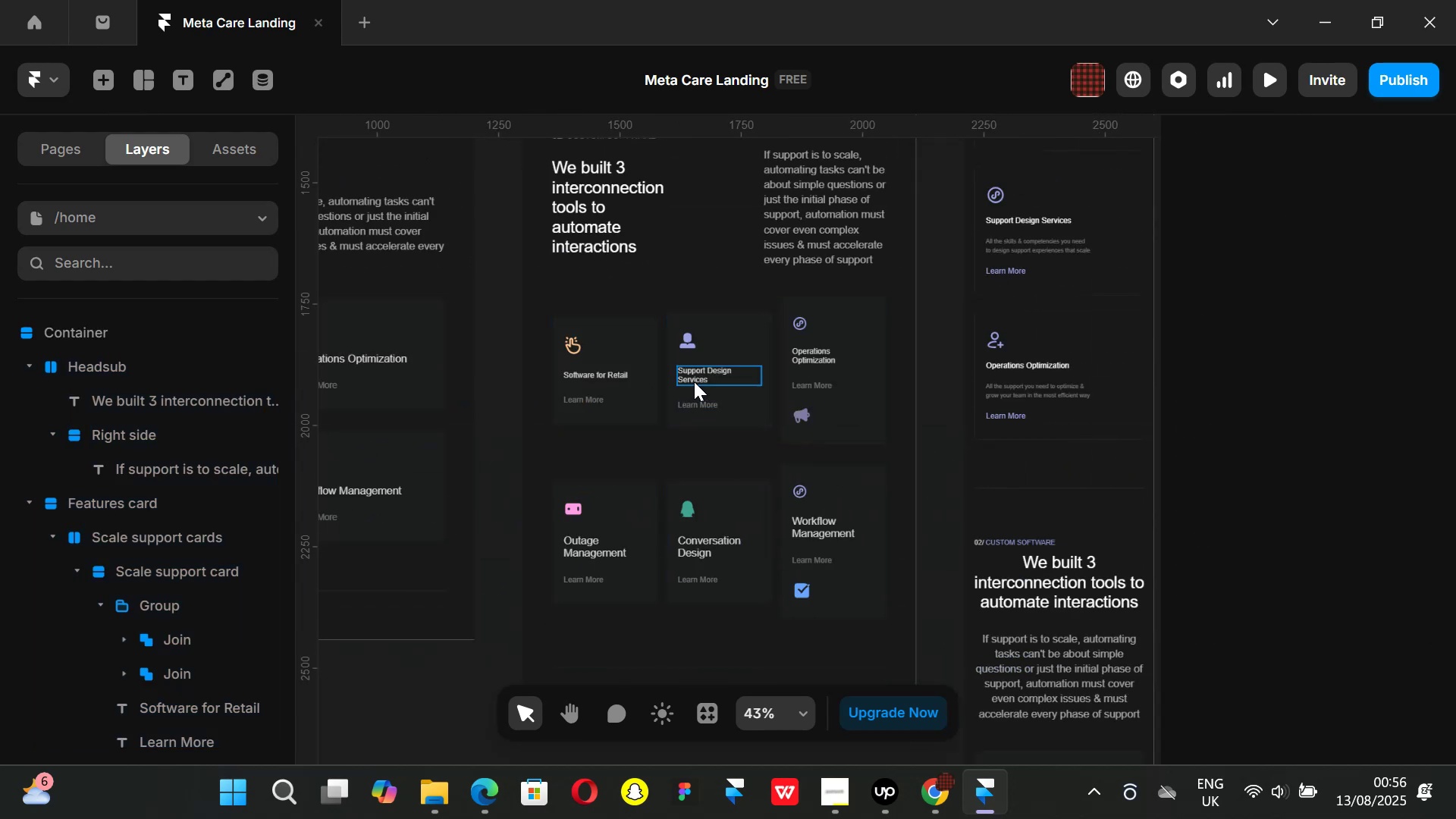 
scroll: coordinate [695, 381], scroll_direction: up, amount: 1.0
 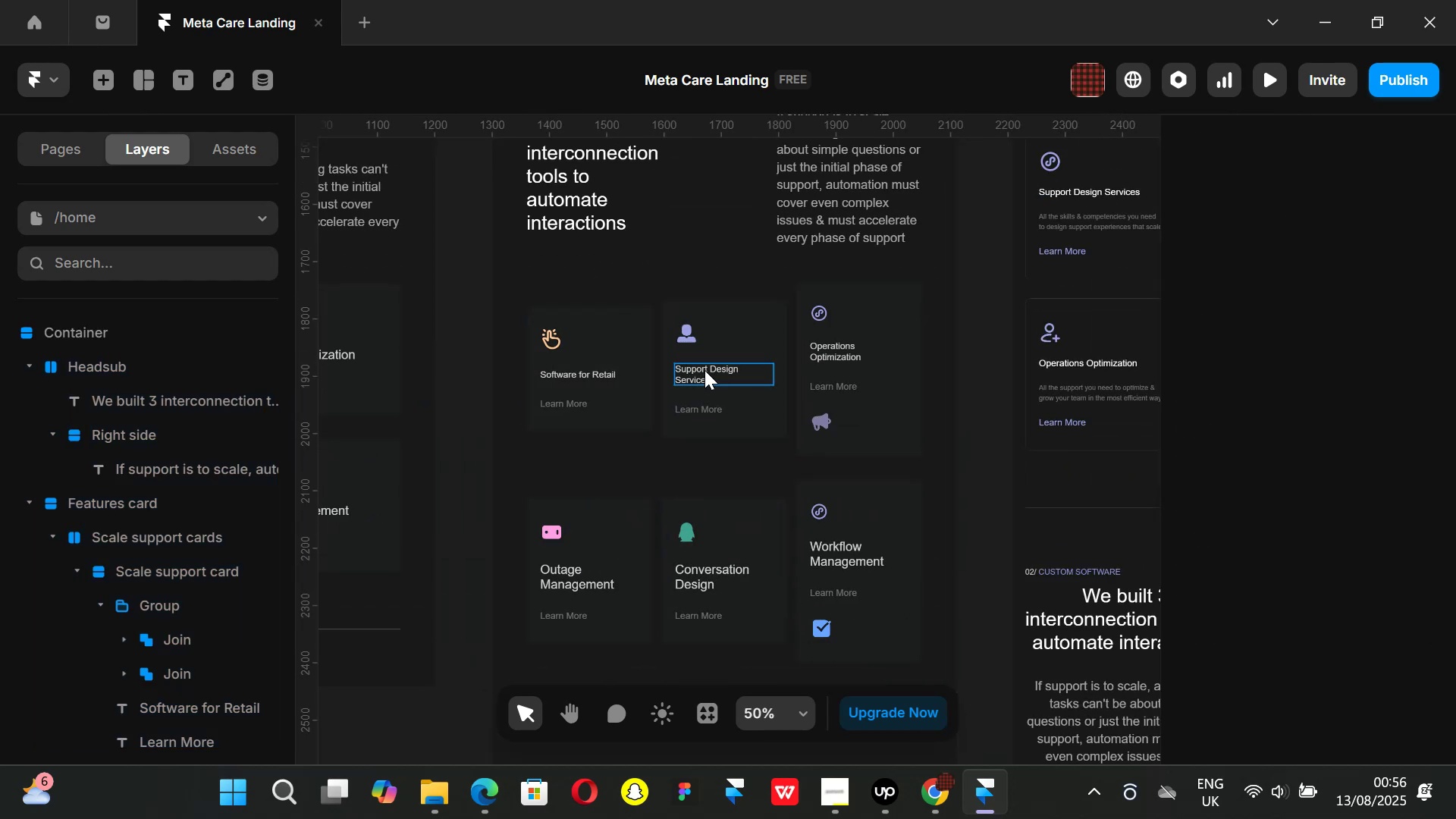 
left_click([704, 370])
 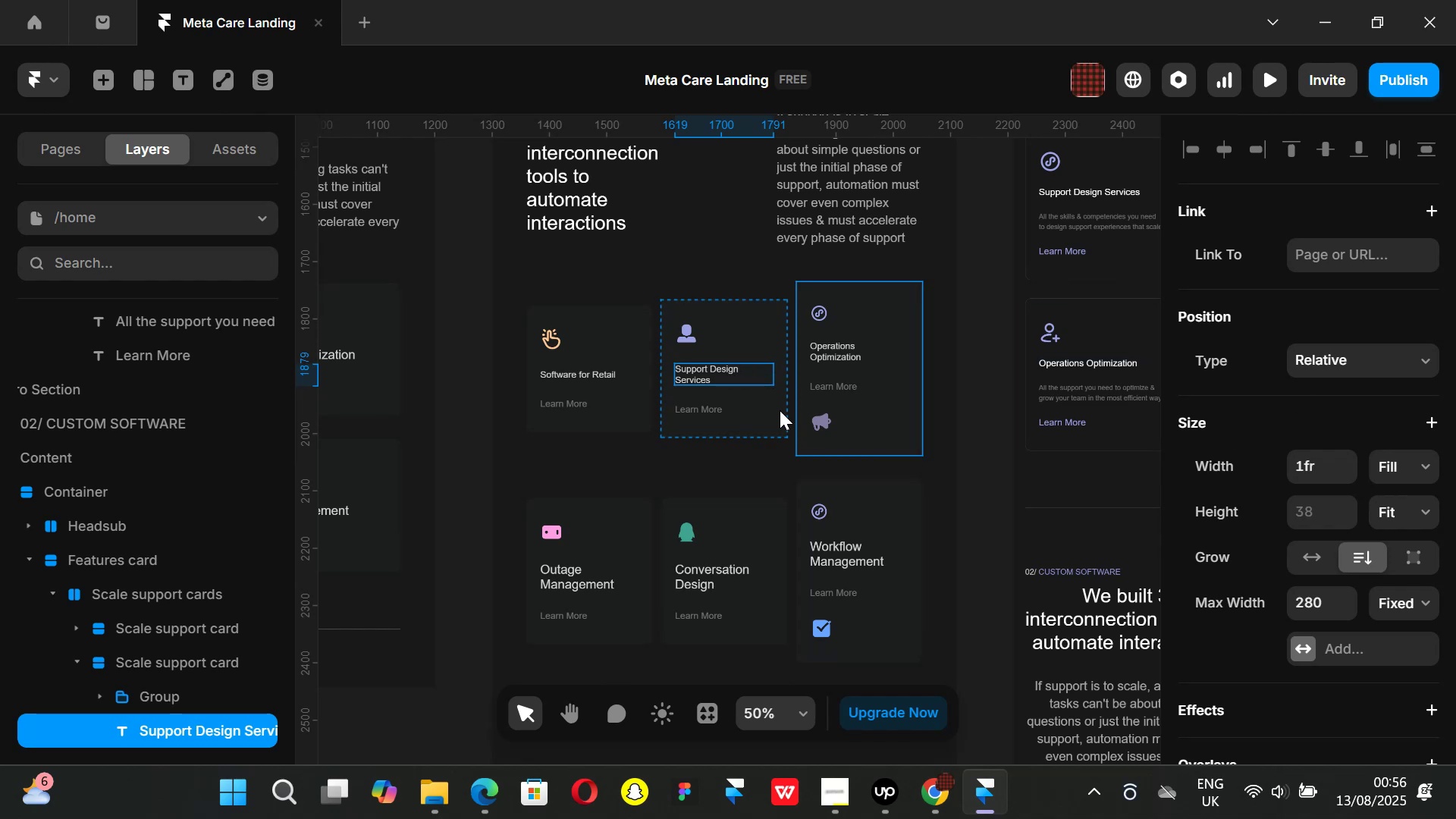 
left_click([589, 375])
 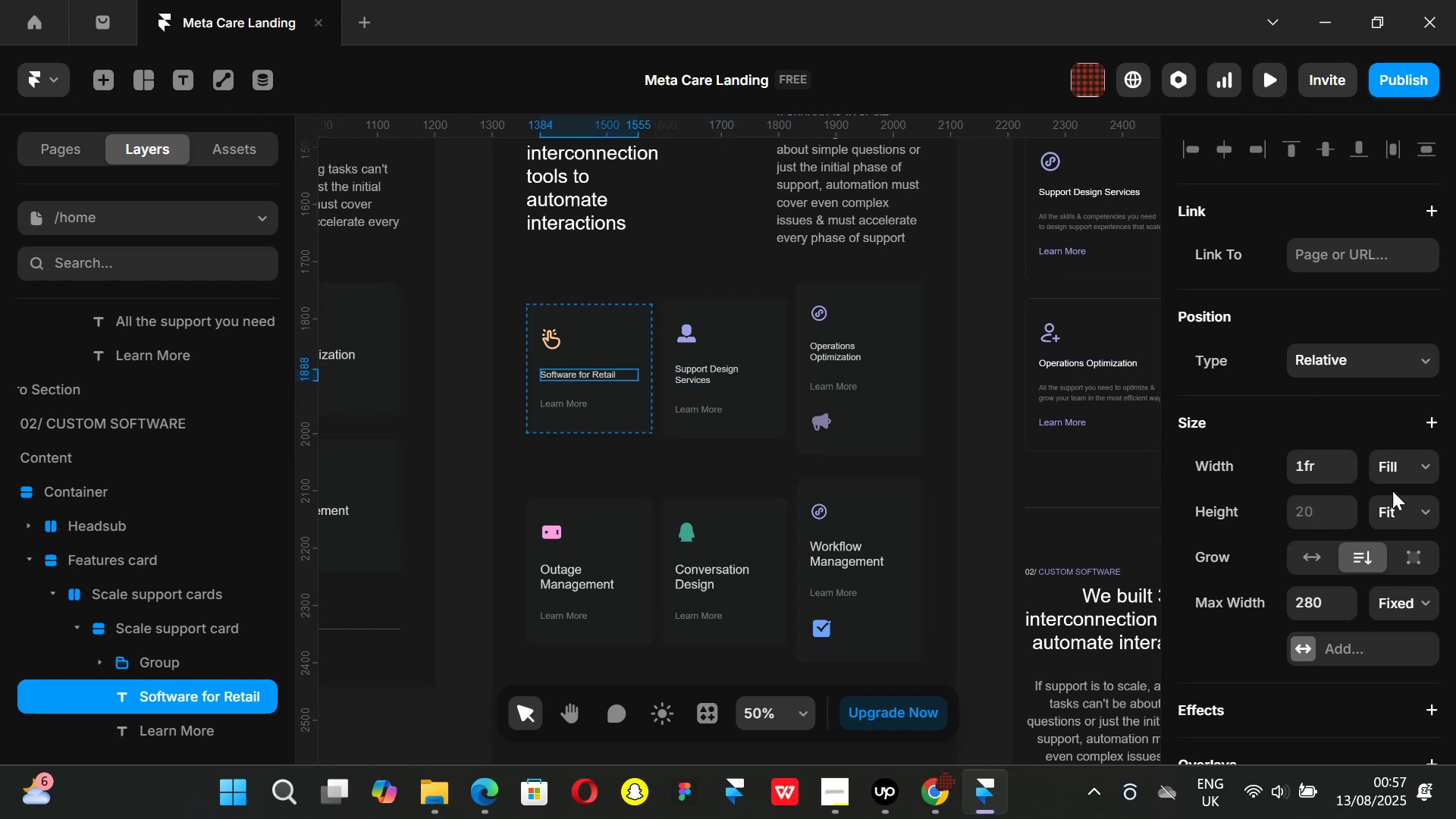 
scroll: coordinate [1389, 505], scroll_direction: down, amount: 4.0
 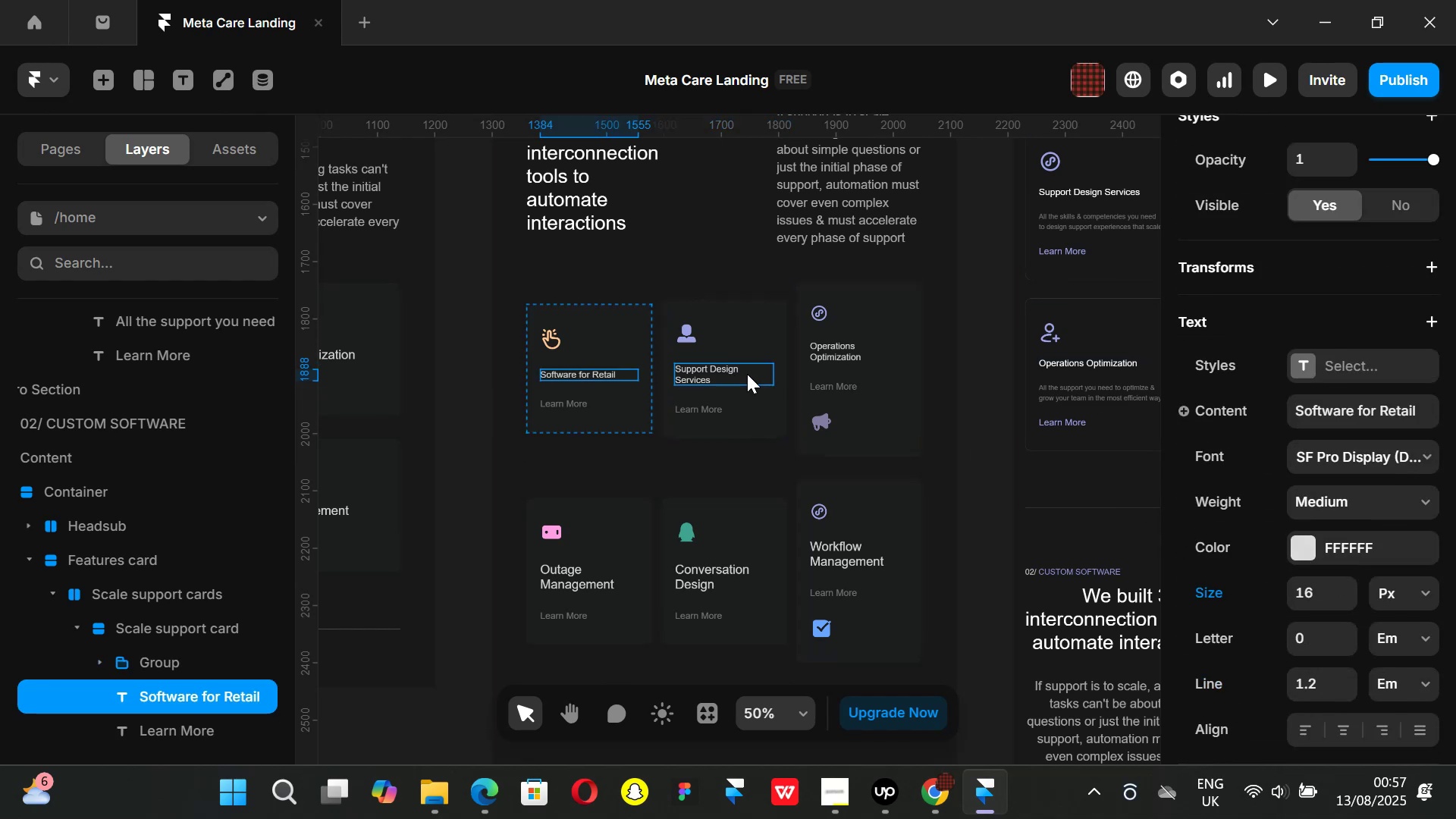 
left_click([710, 373])
 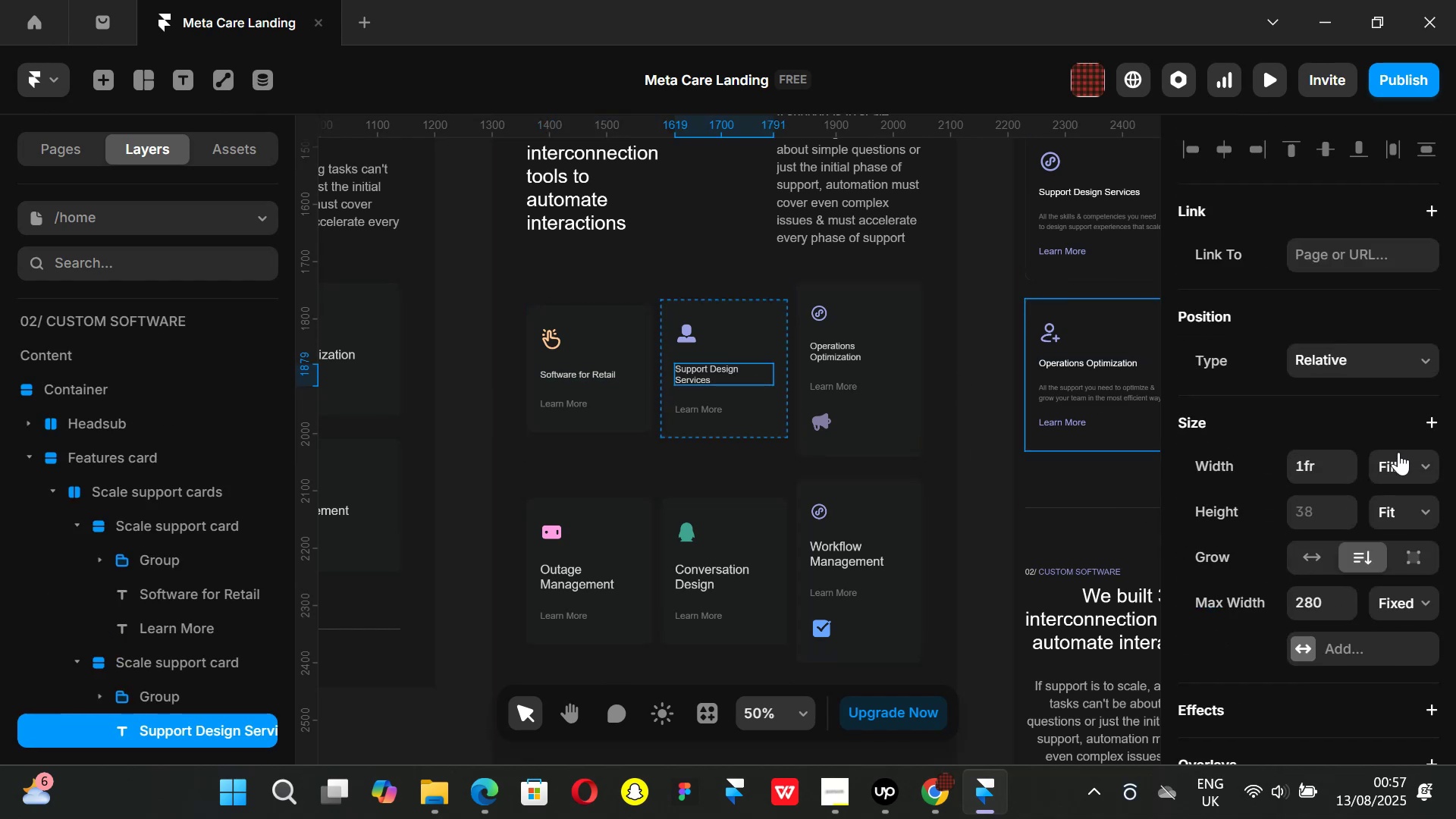 
scroll: coordinate [1400, 462], scroll_direction: down, amount: 4.0
 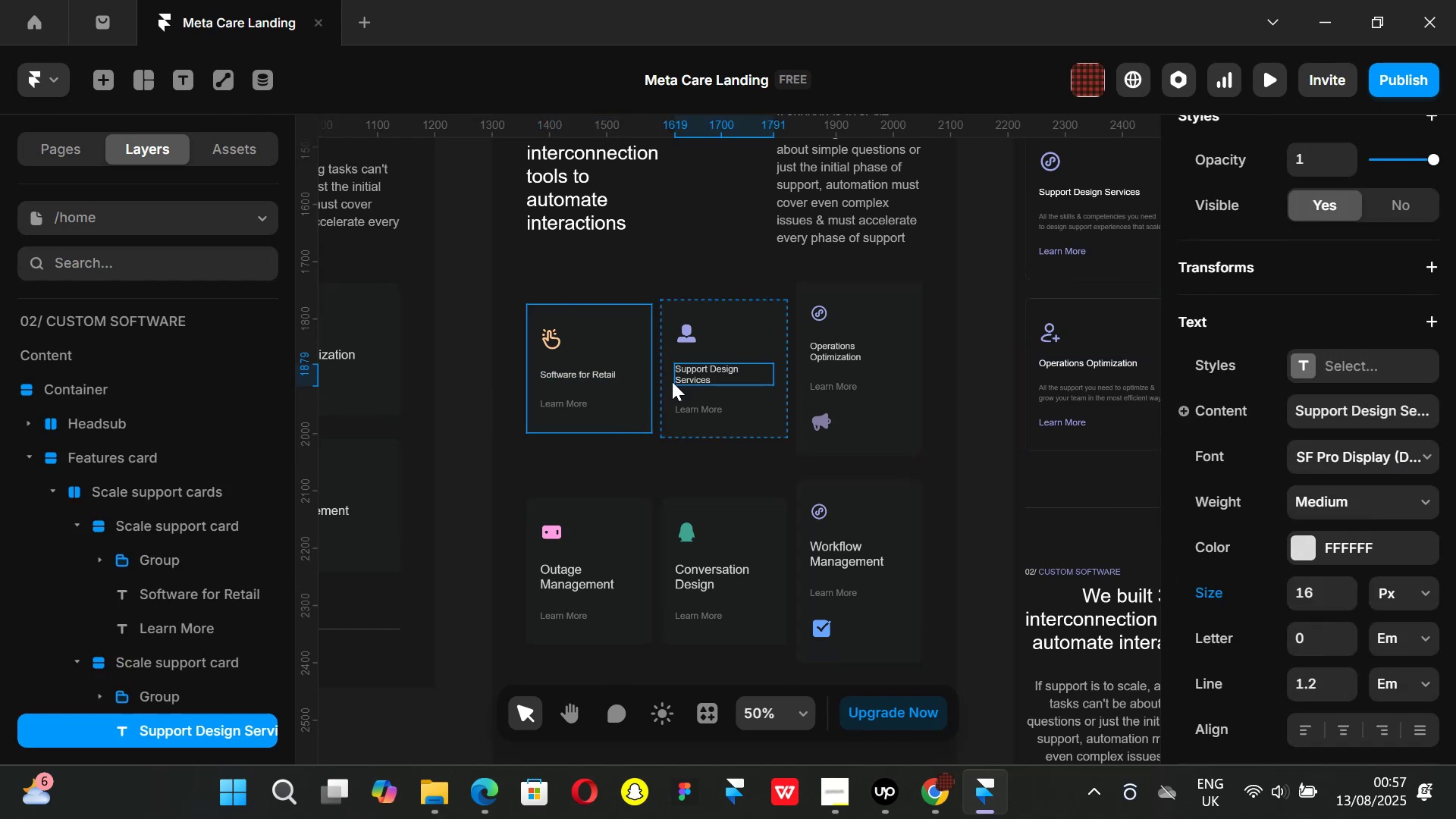 
mouse_move([956, 388])
 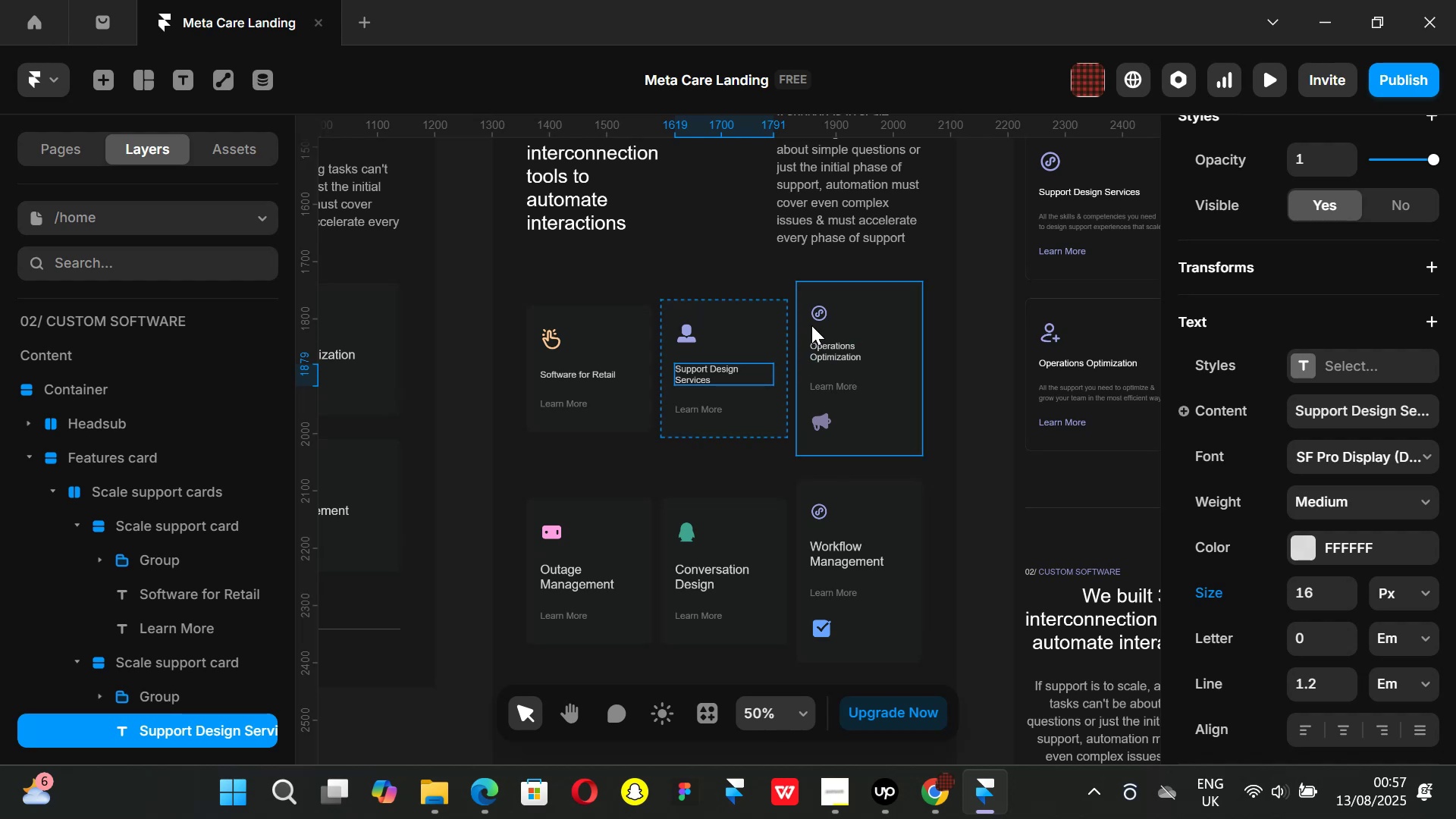 
left_click([812, 316])
 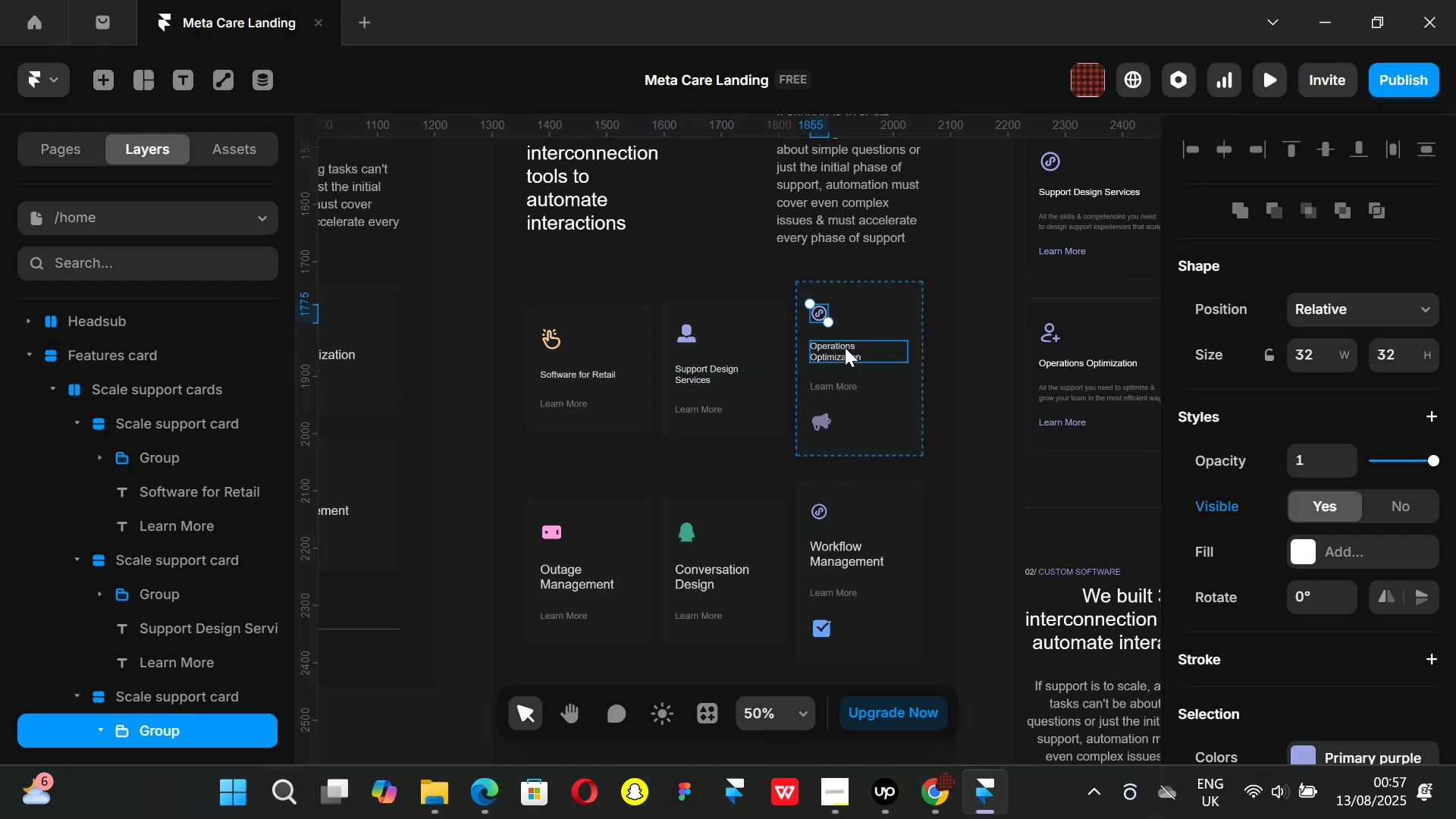 
key(Backspace)
 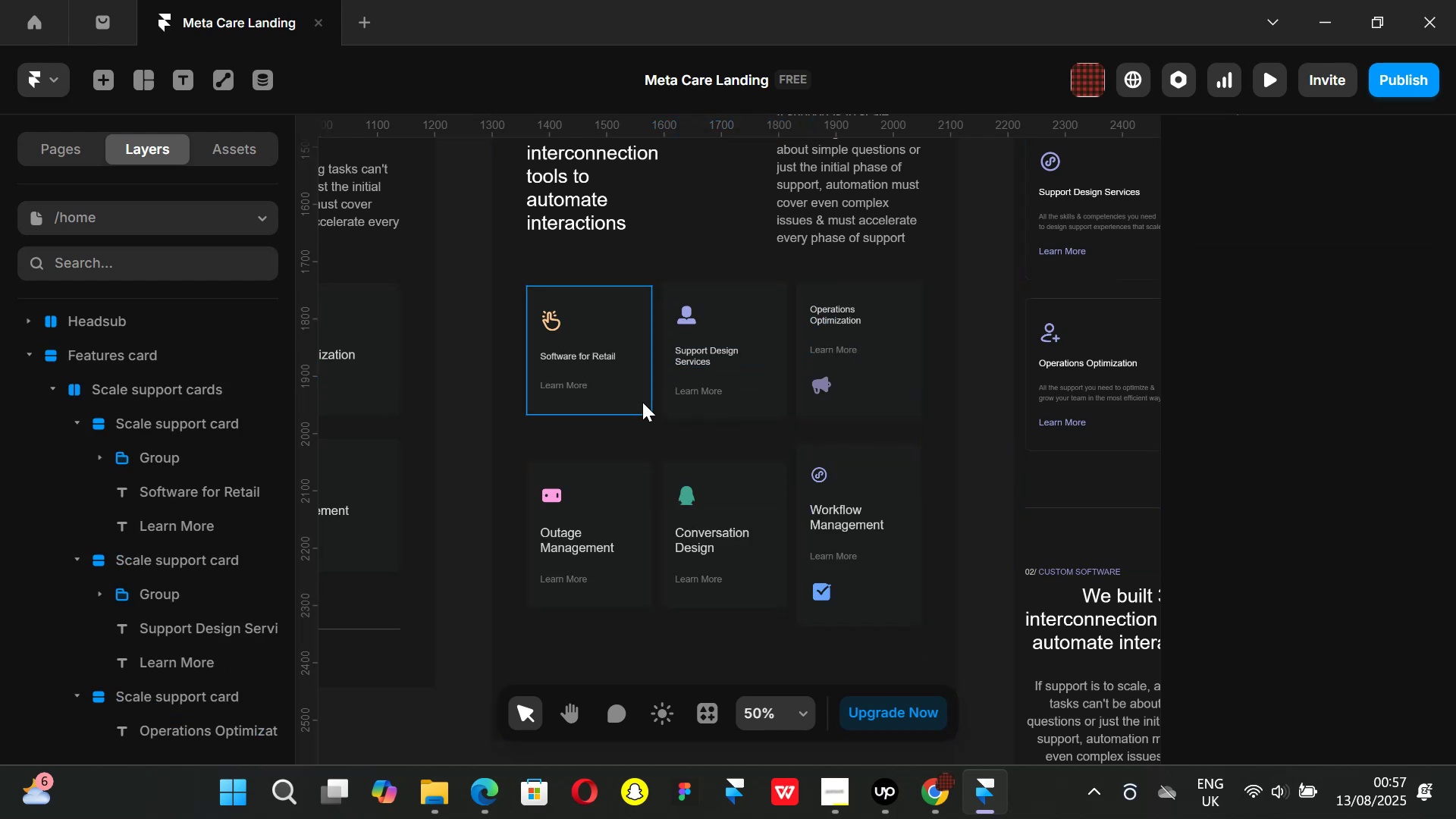 
wait(8.06)
 